 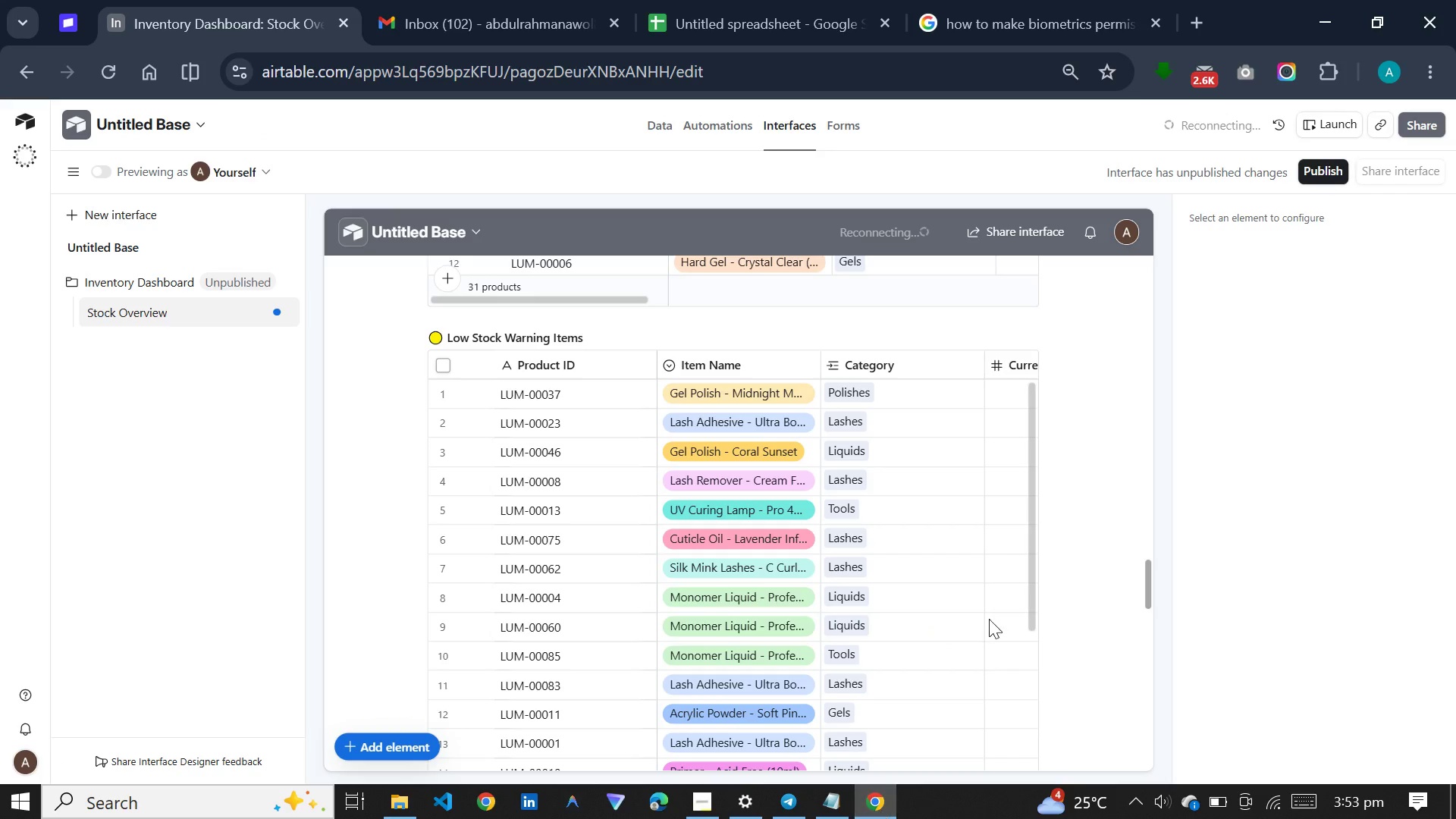 
scroll: coordinate [1081, 573], scroll_direction: up, amount: 53.0
 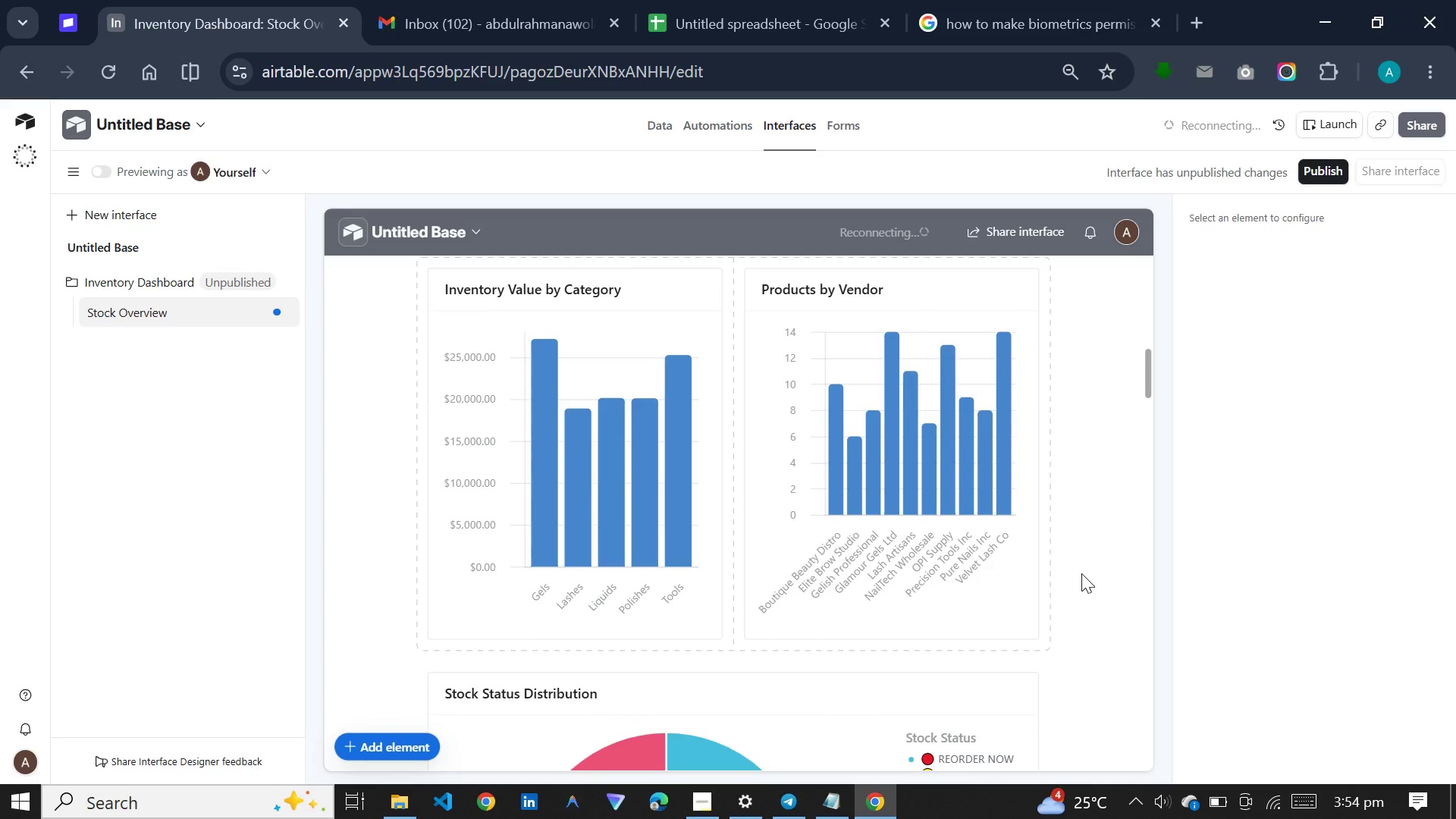 
left_click([1311, 167])
 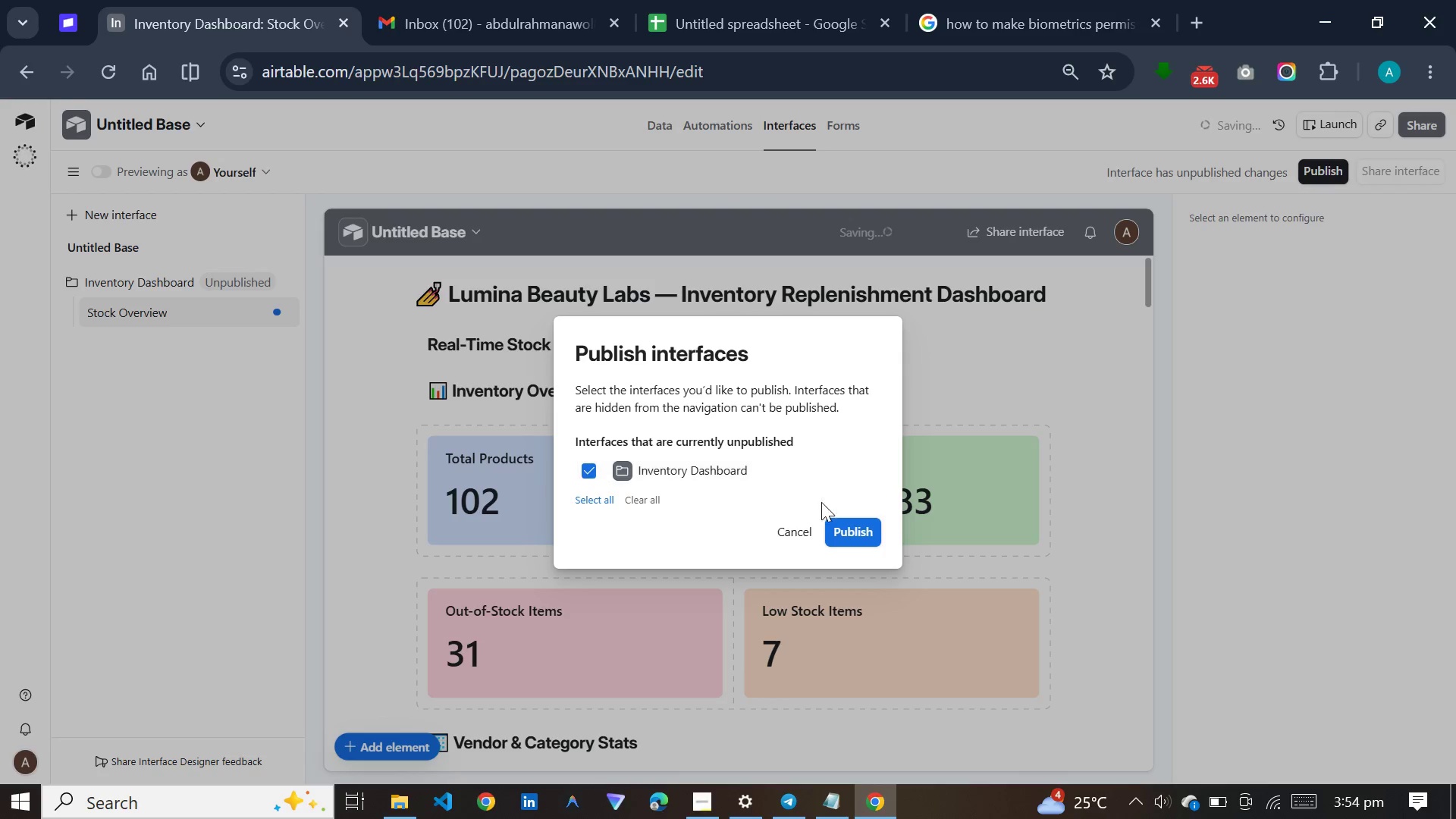 
left_click([852, 526])
 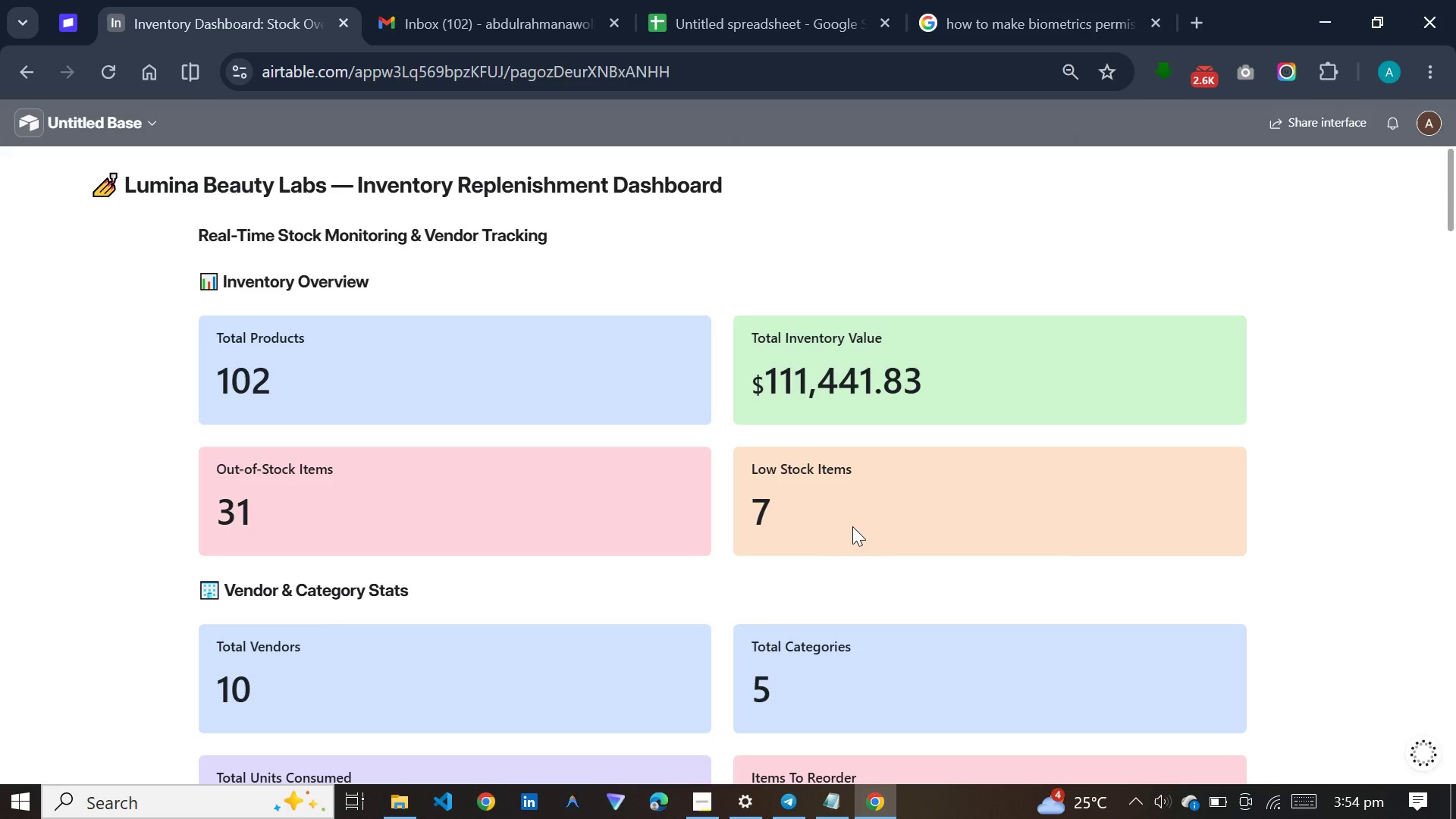 
wait(49.7)
 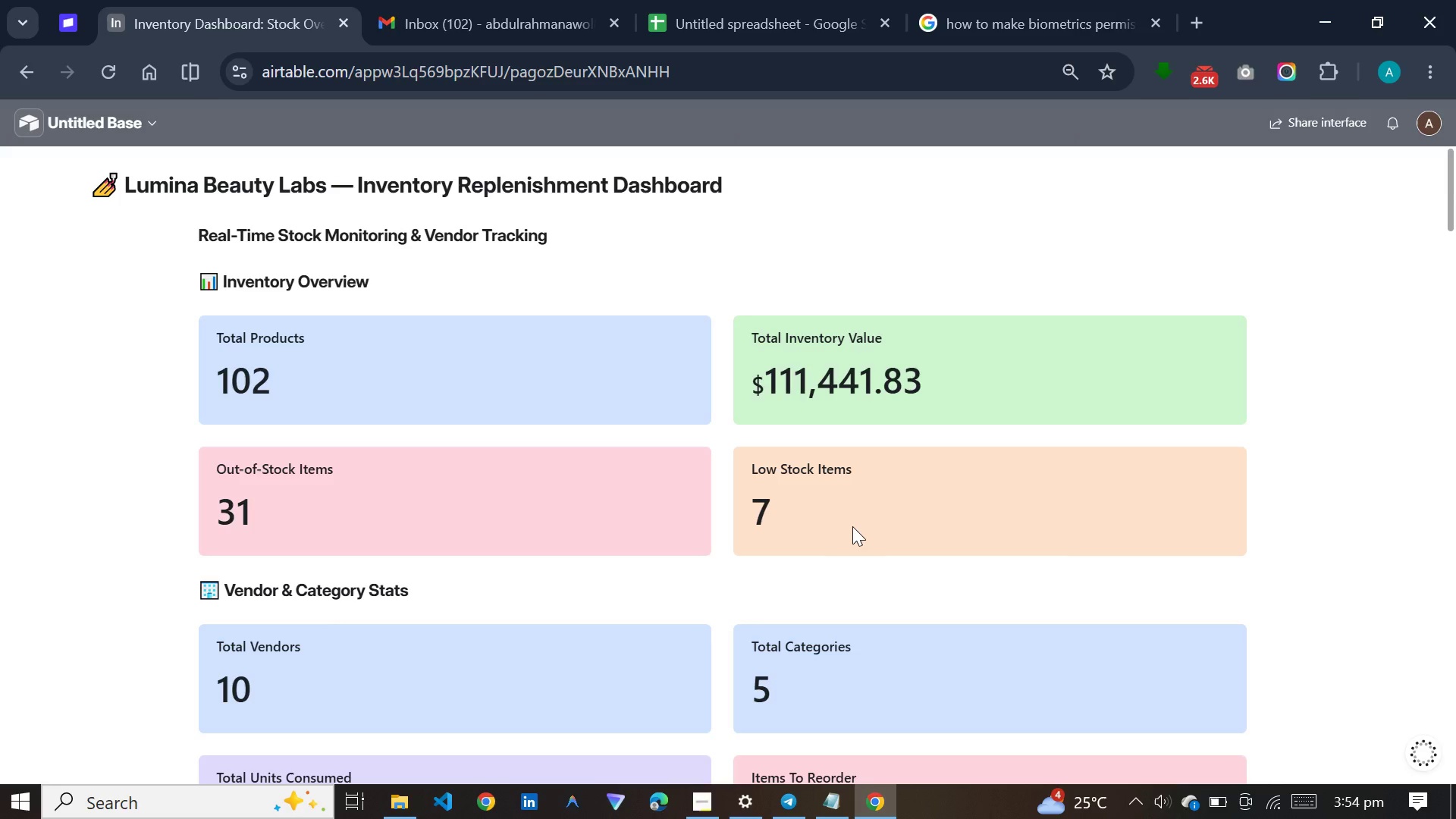 
left_click([152, 114])
 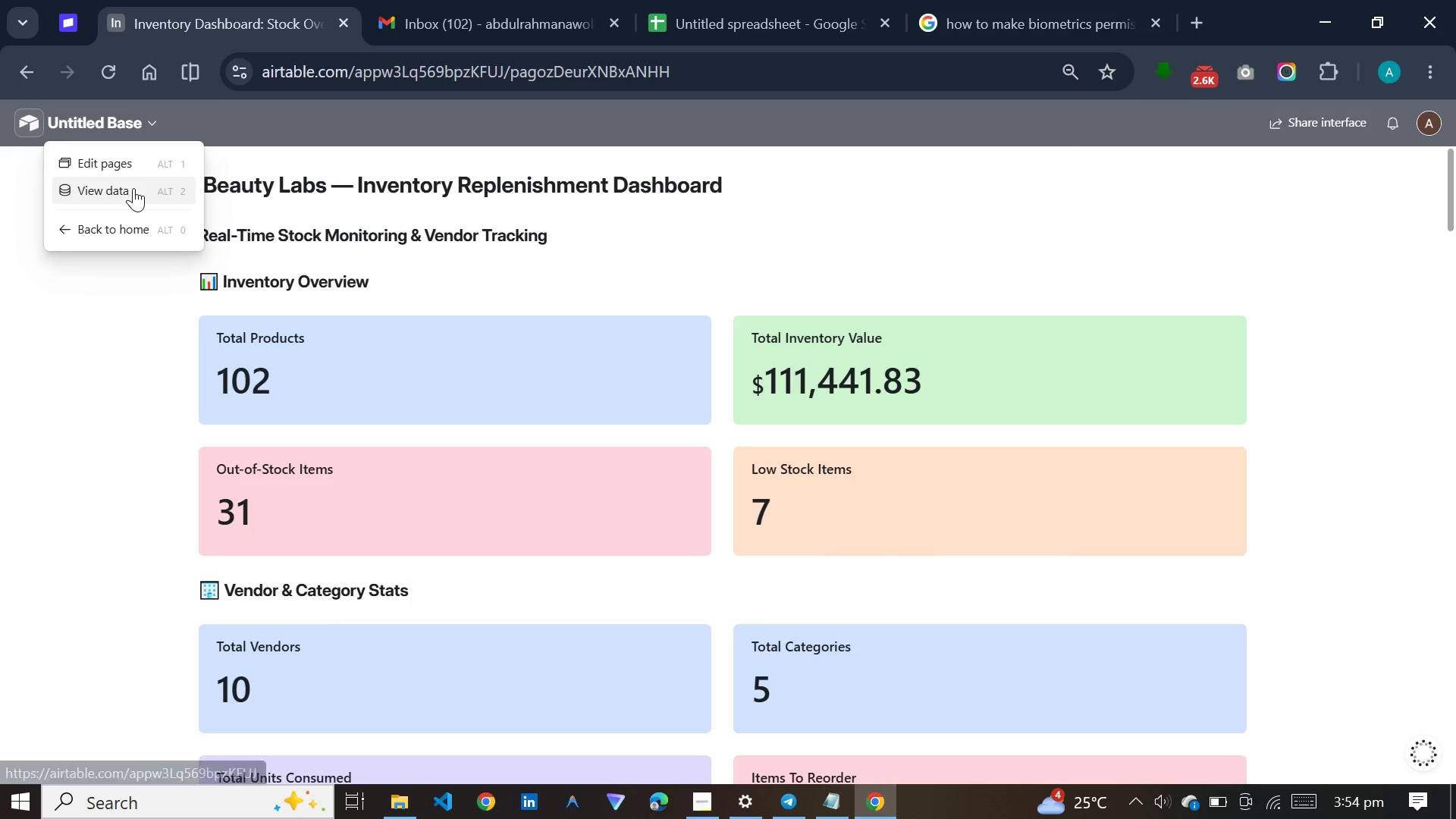 
left_click([133, 188])
 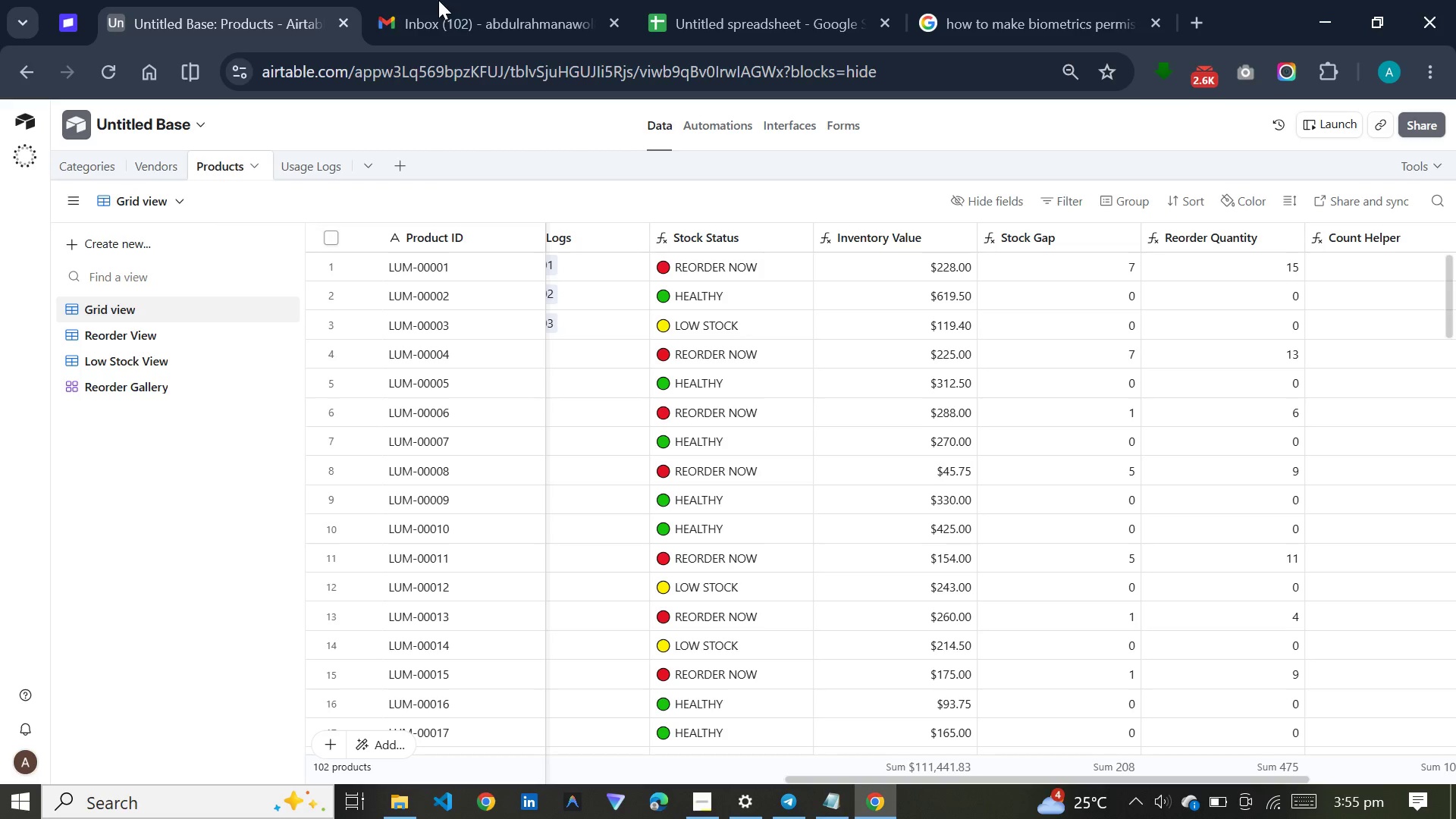 
wait(14.16)
 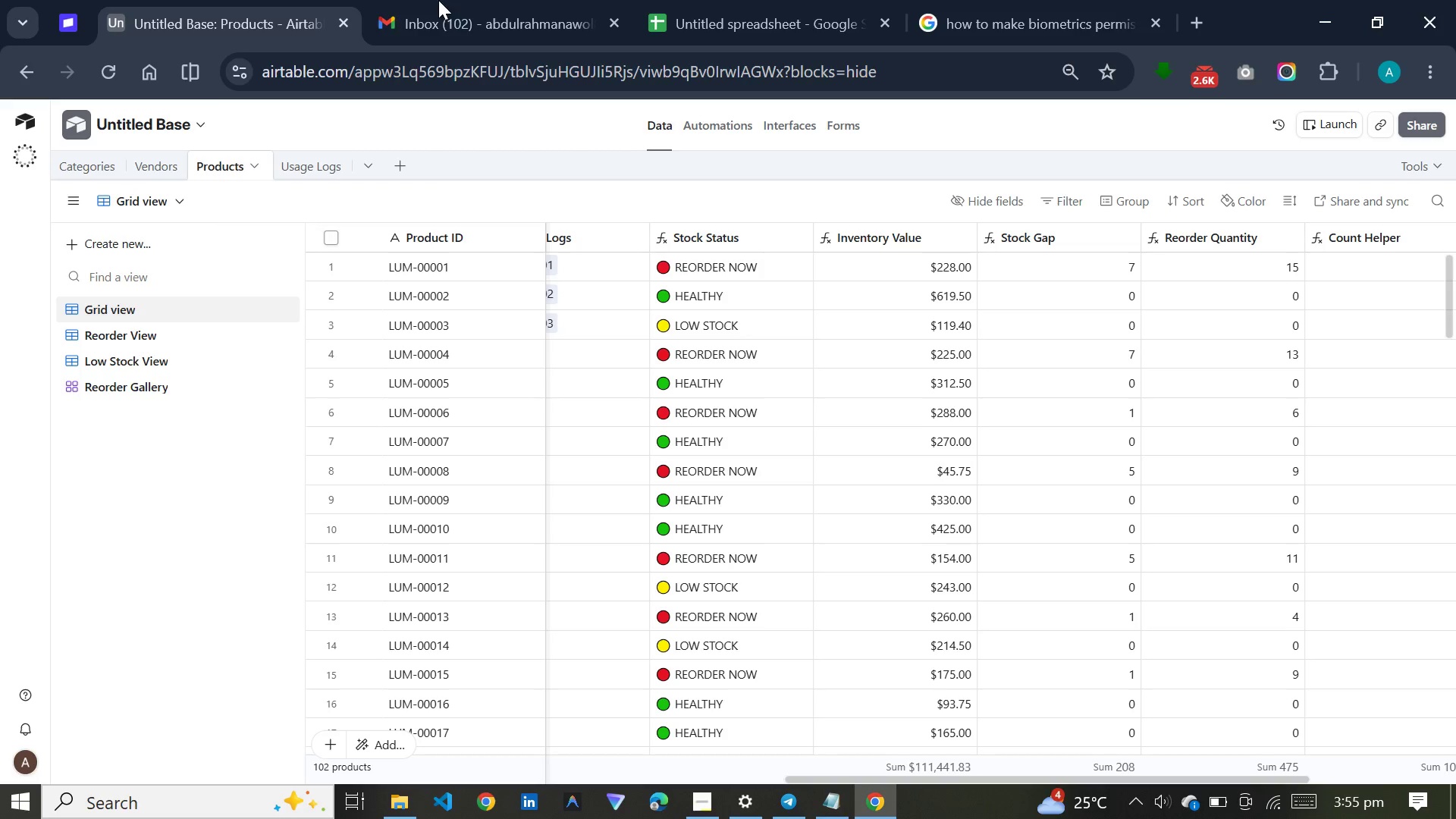 
left_click([1043, 774])
 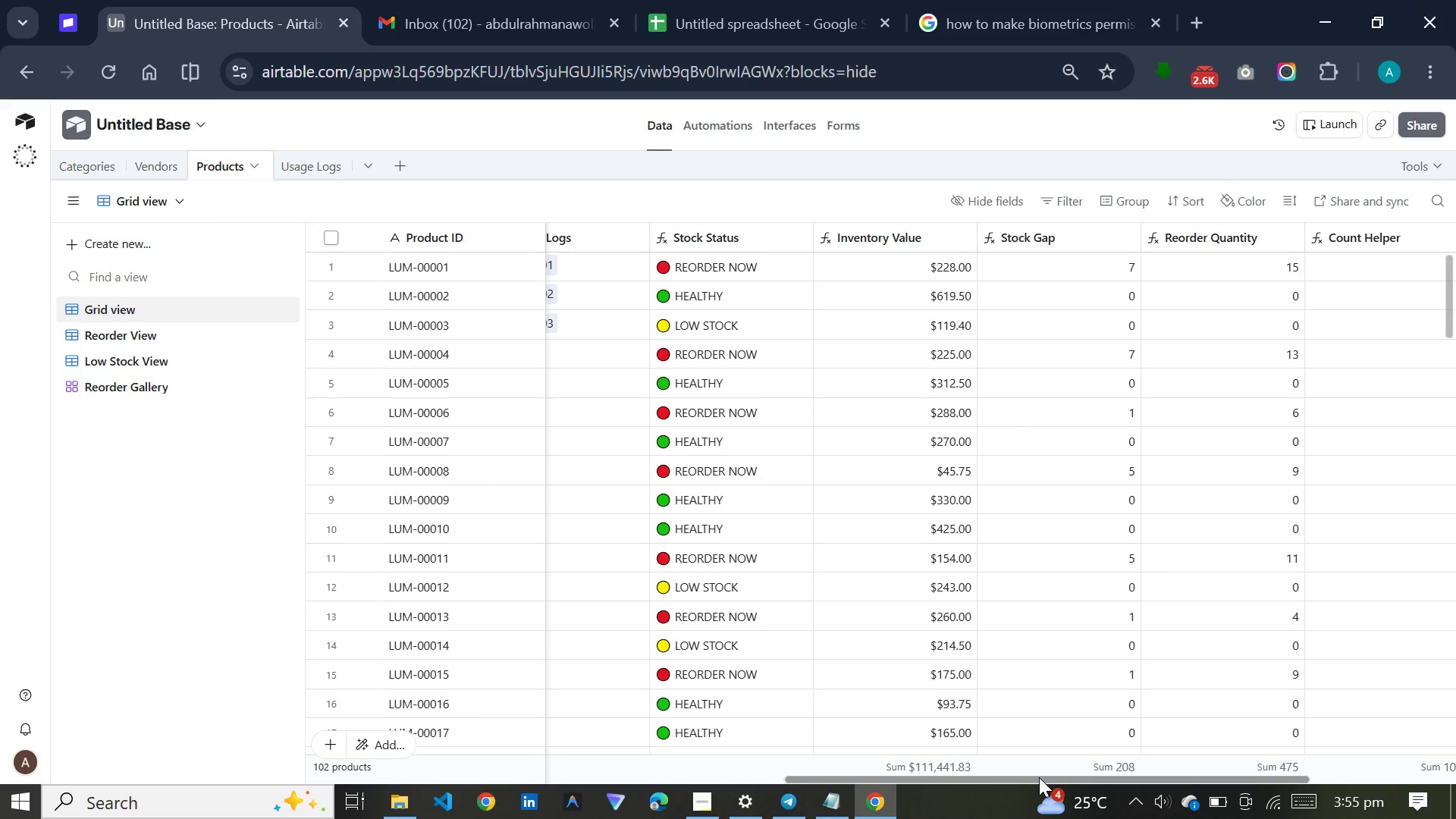 
left_click_drag(start_coordinate=[1039, 777], to_coordinate=[1294, 762])
 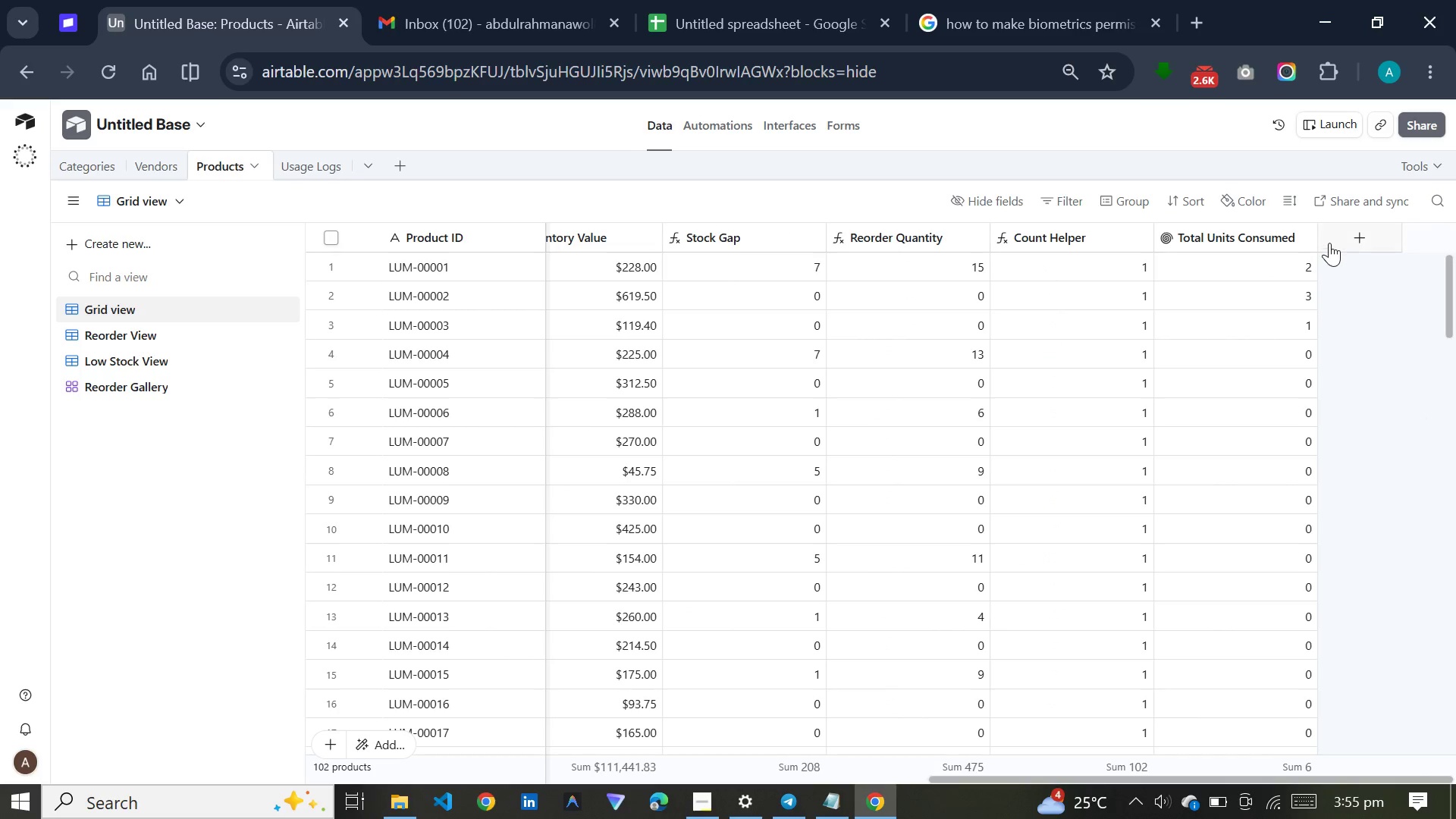 
left_click([1331, 243])
 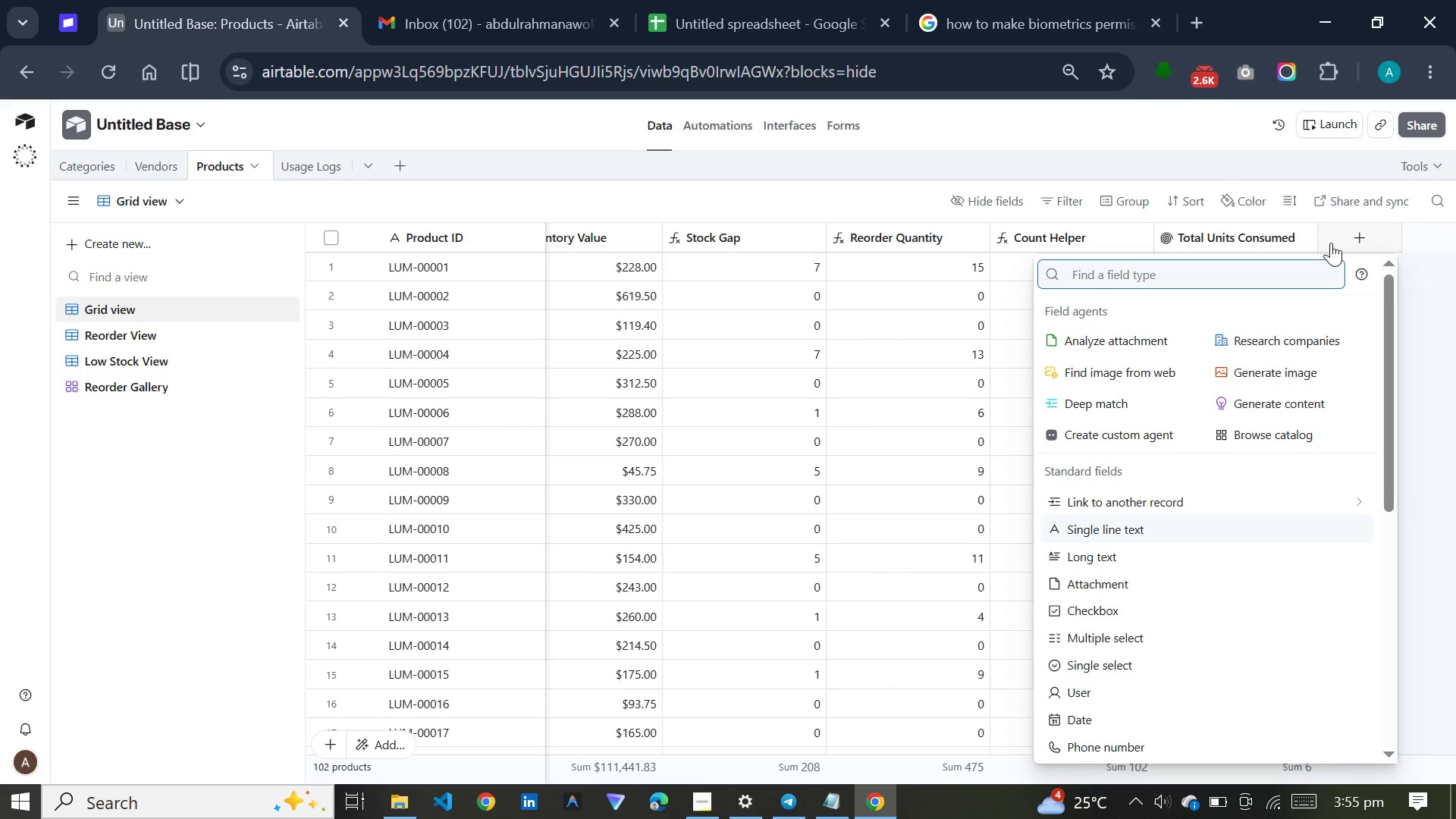 
wait(5.17)
 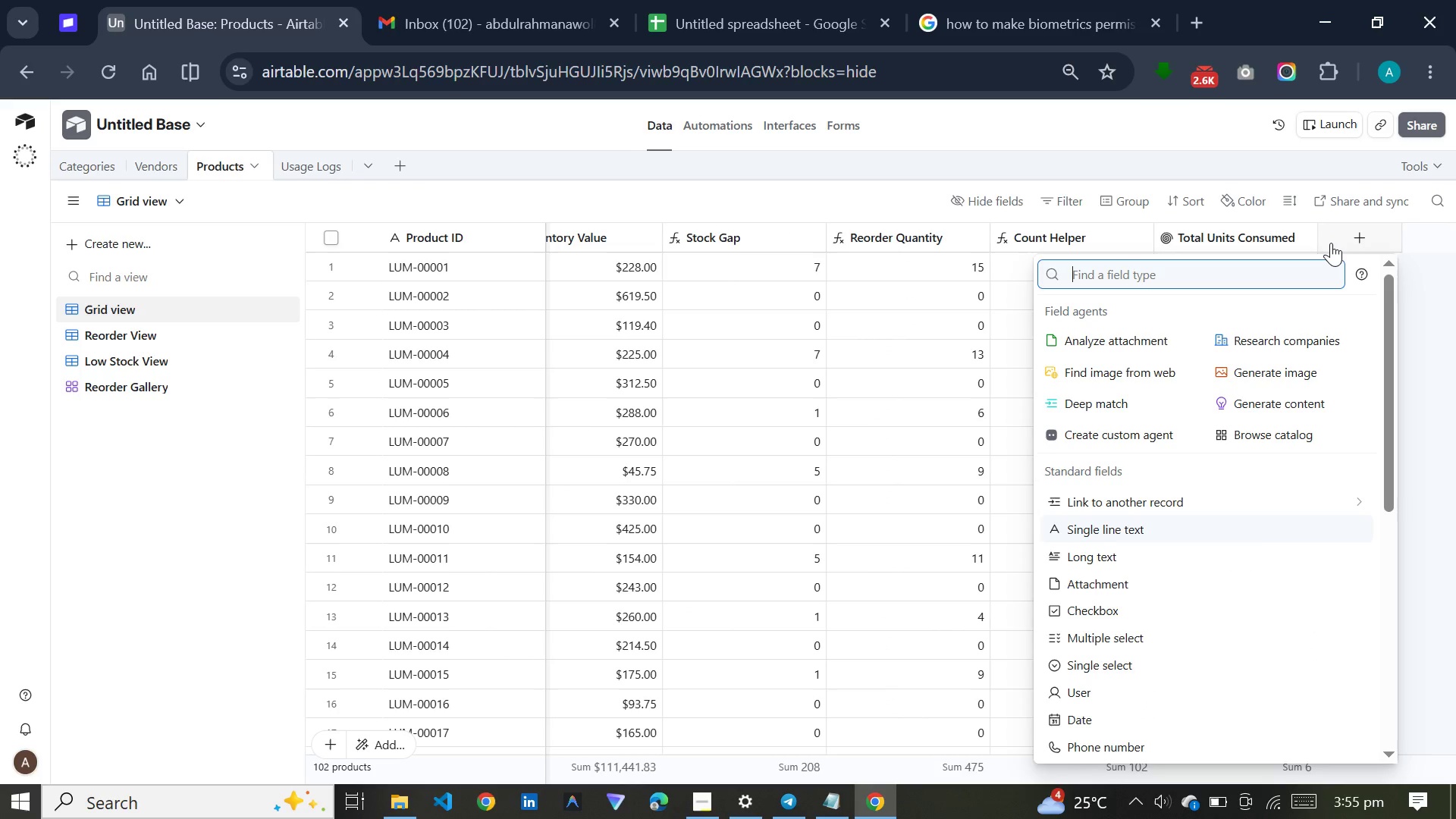 
type(singlr)
key(Backspace)
type(e se)
 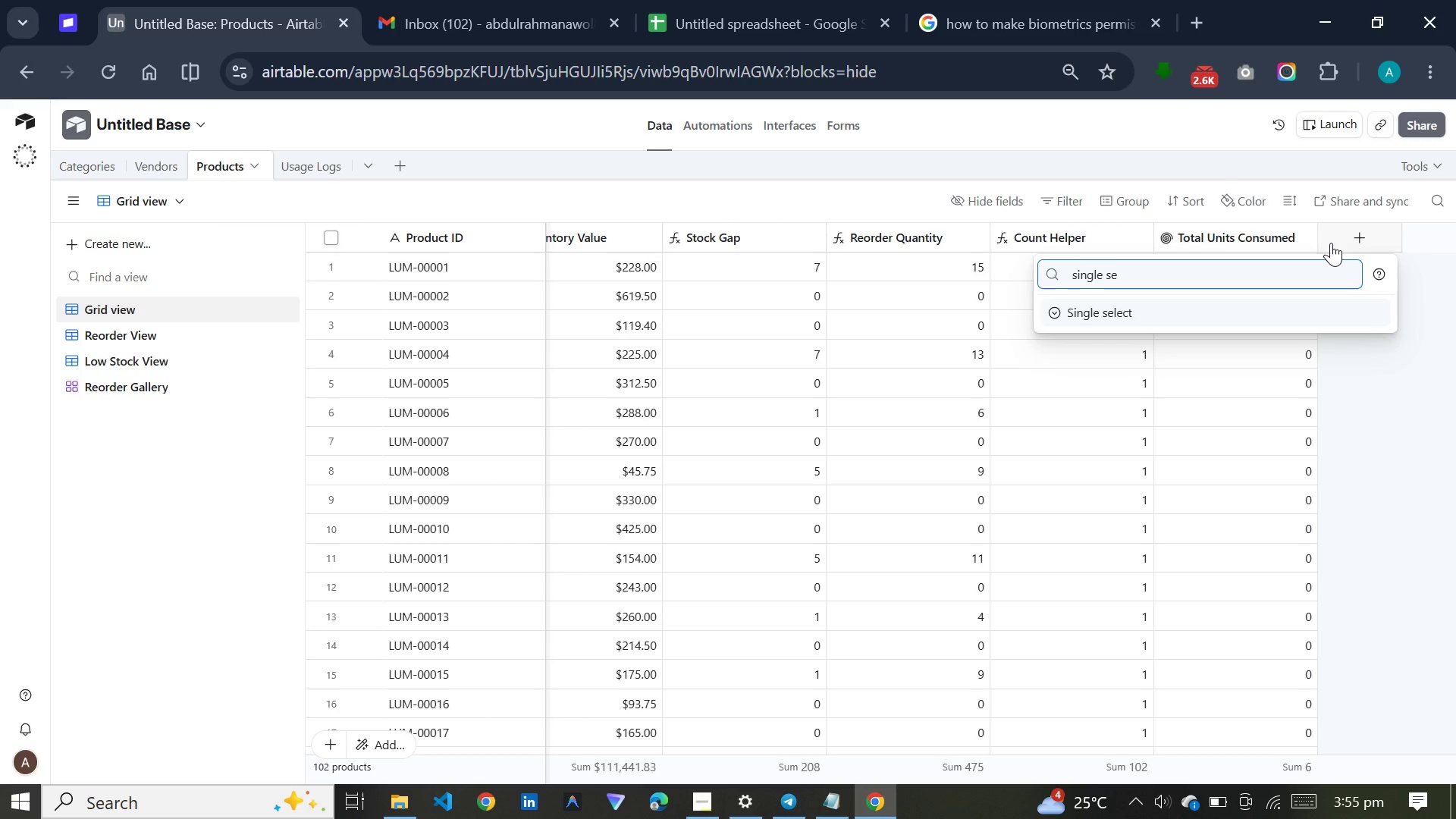 
key(Enter)
 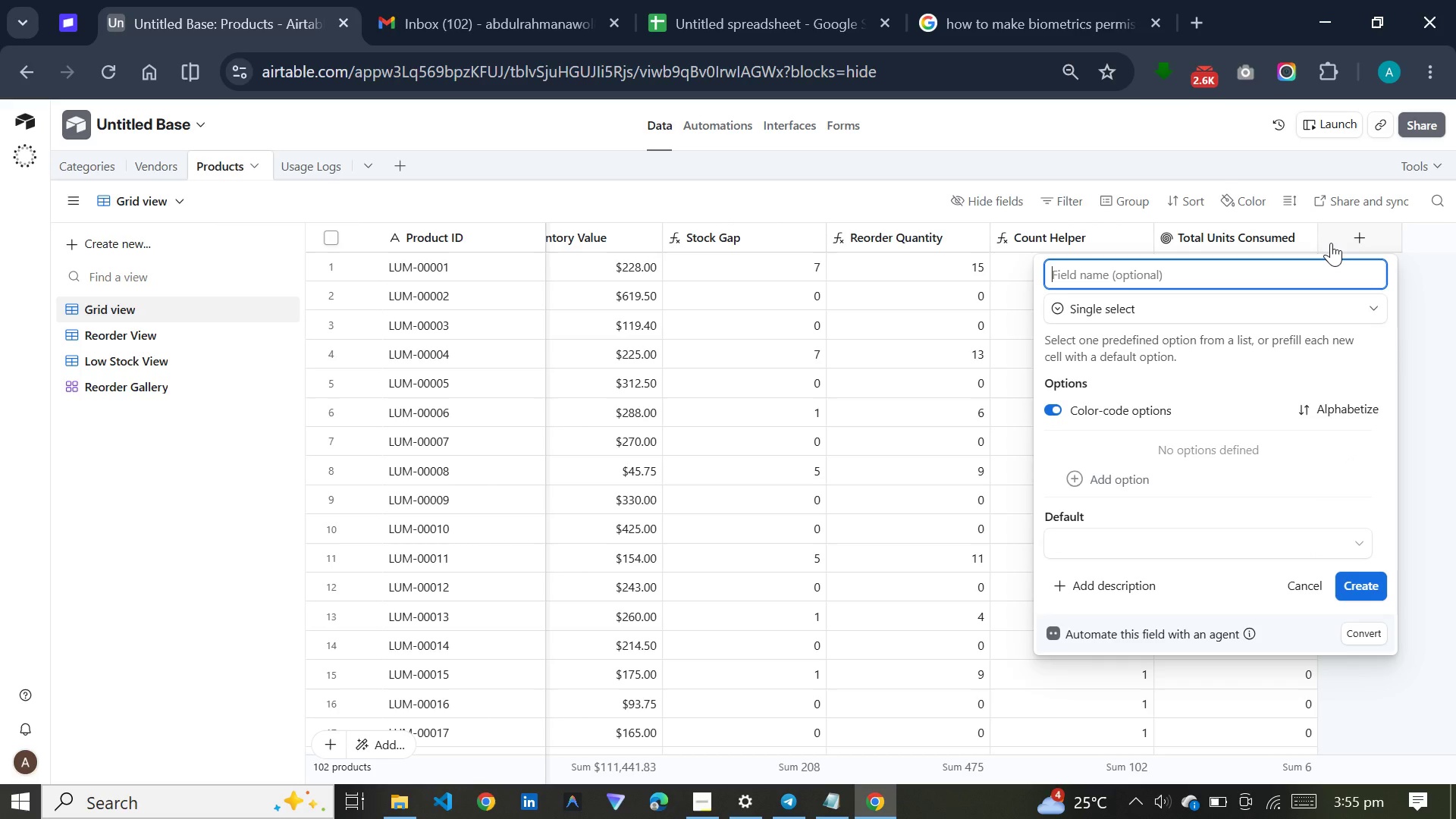 
type(Category ())
 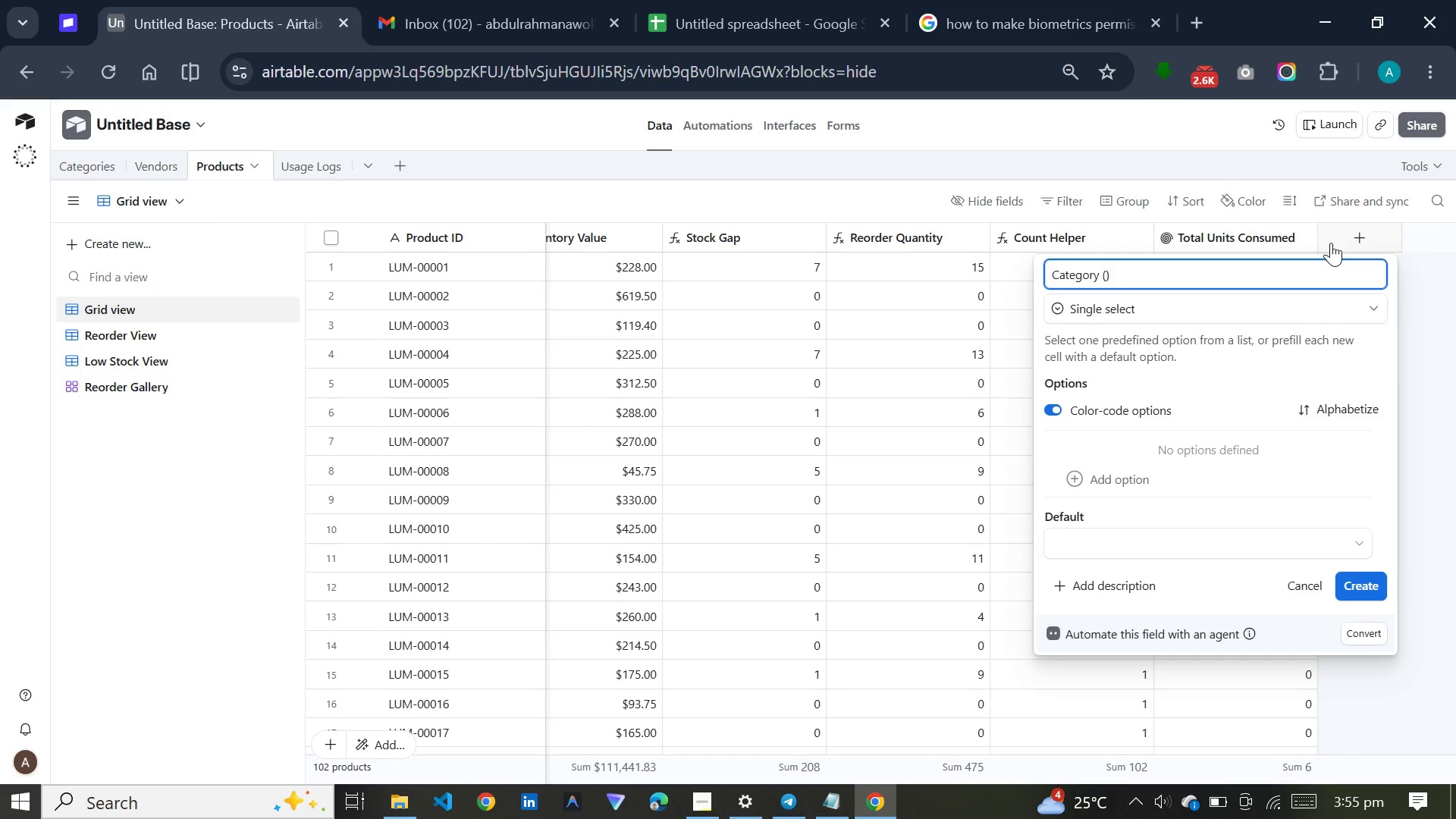 
key(ArrowLeft)
 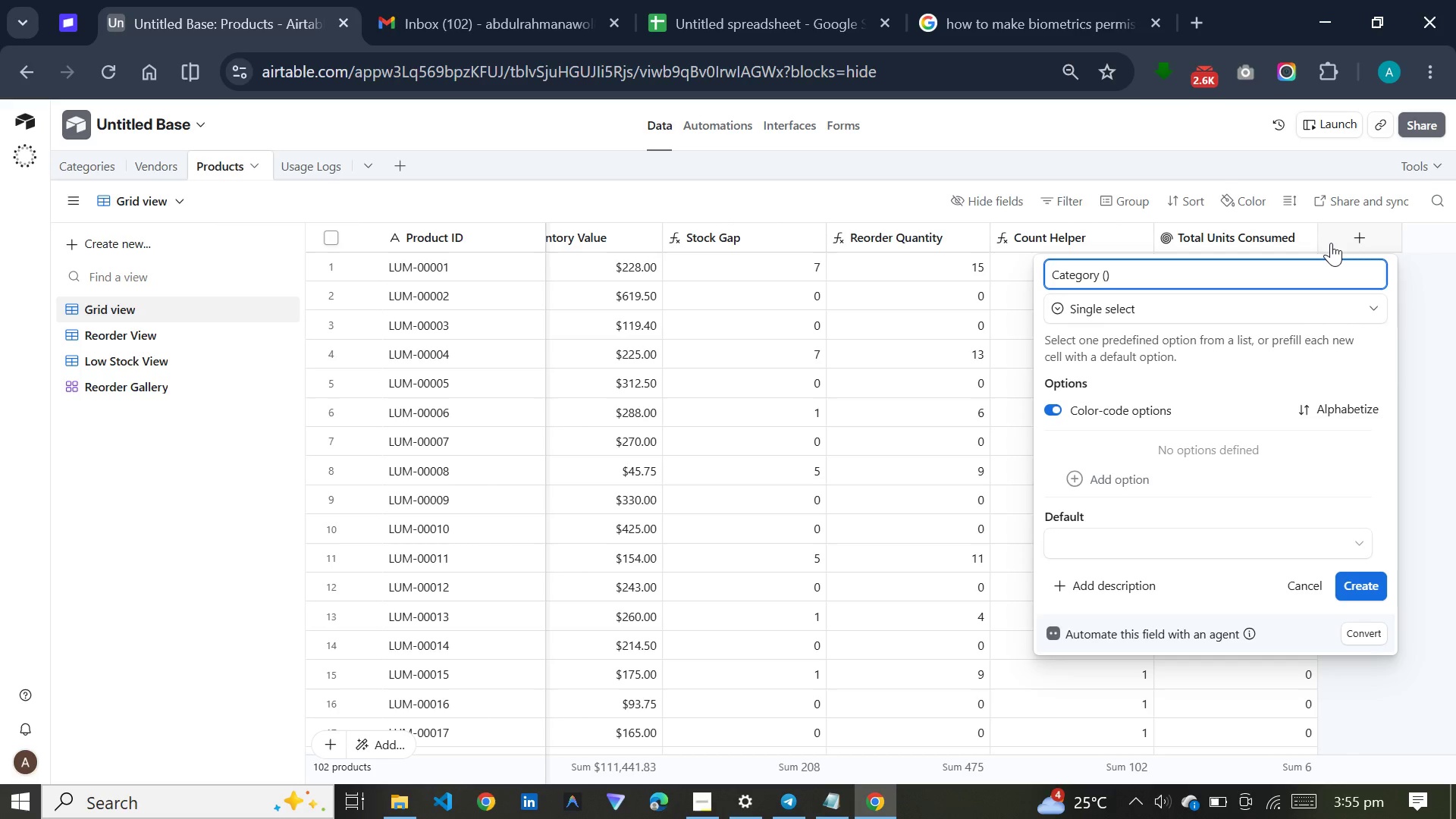 
type(Select)
 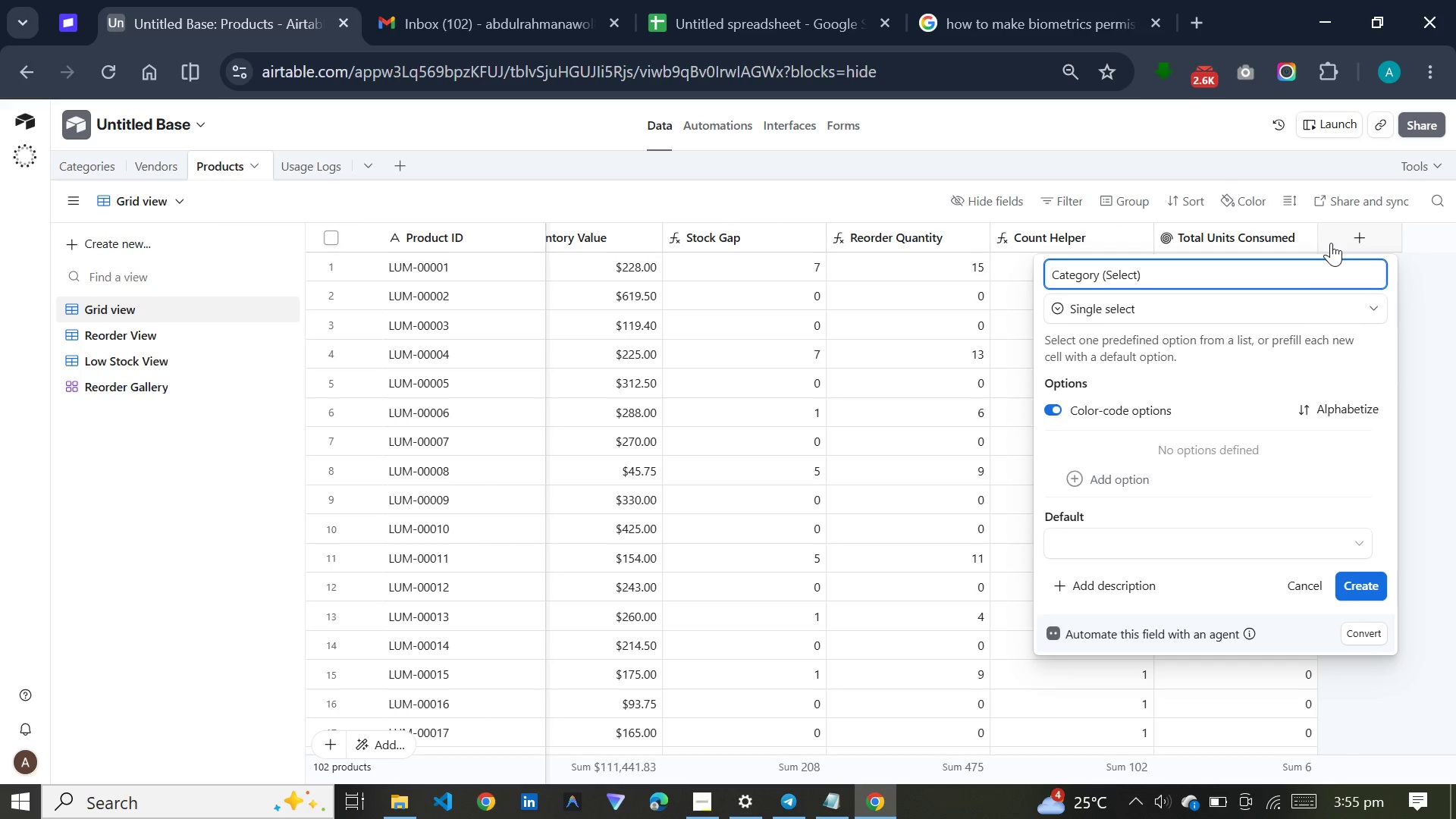 
key(Enter)
 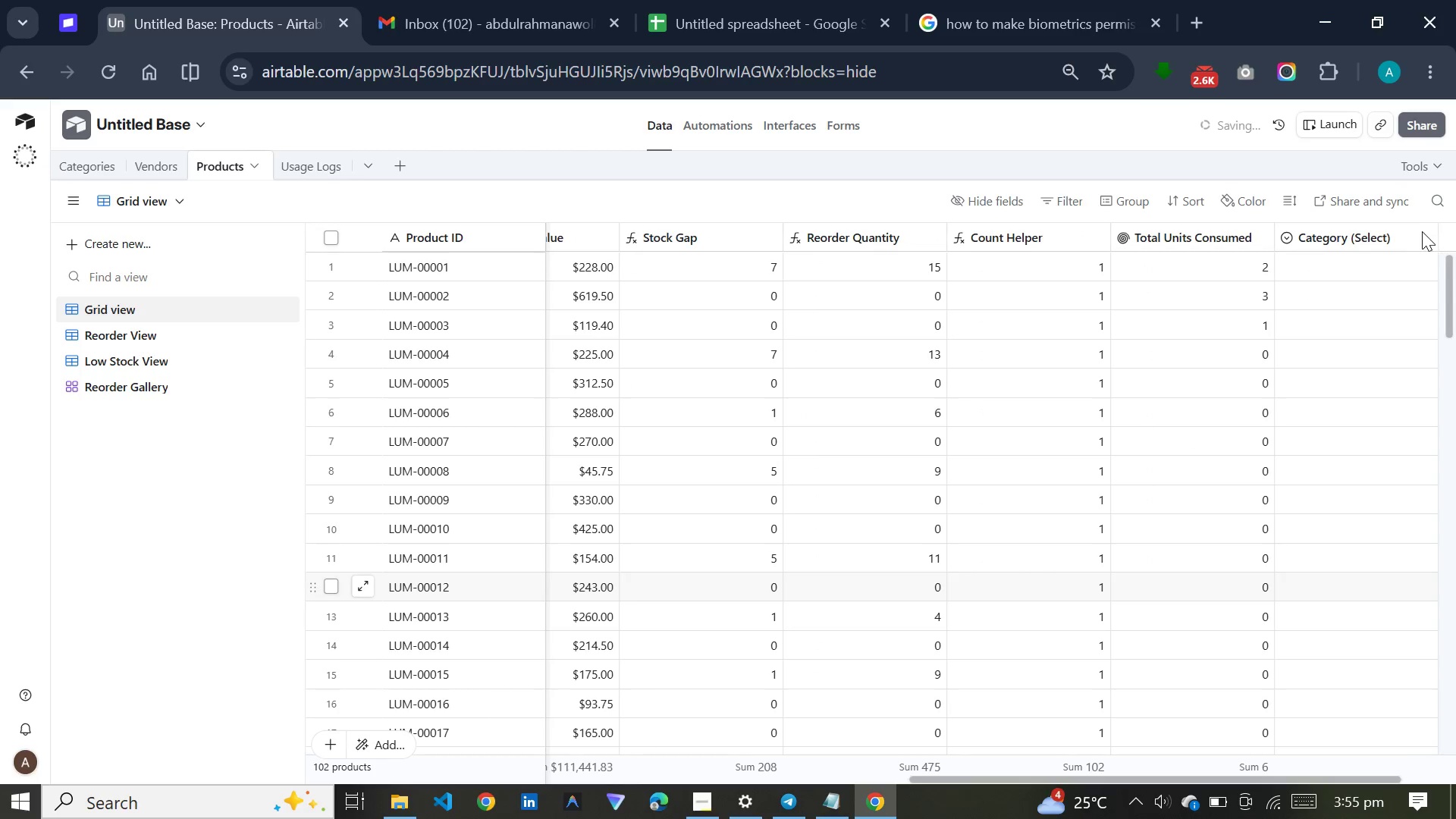 
double_click([1410, 237])
 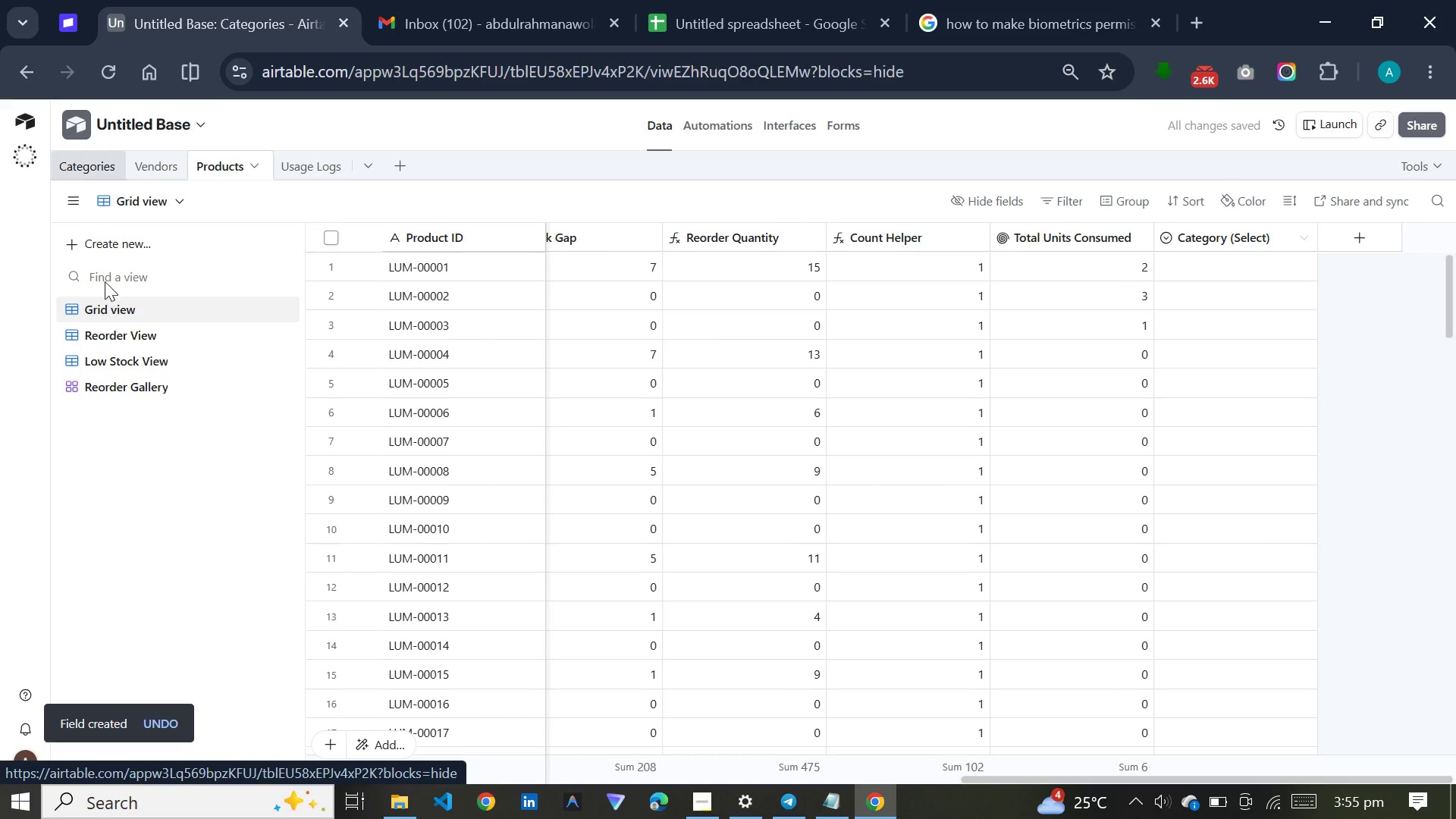 
wait(6.71)
 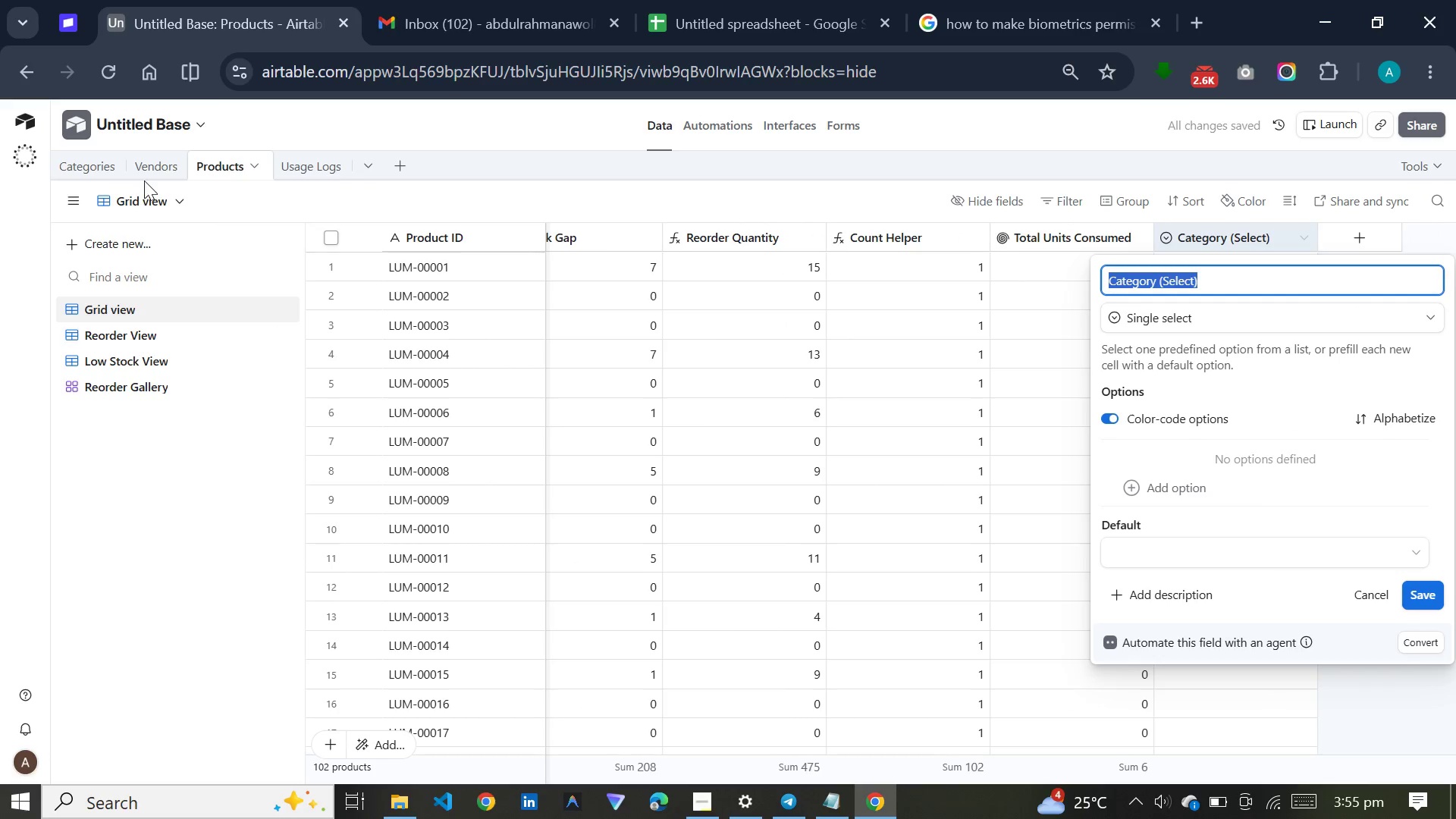 
mouse_move([532, 296])
 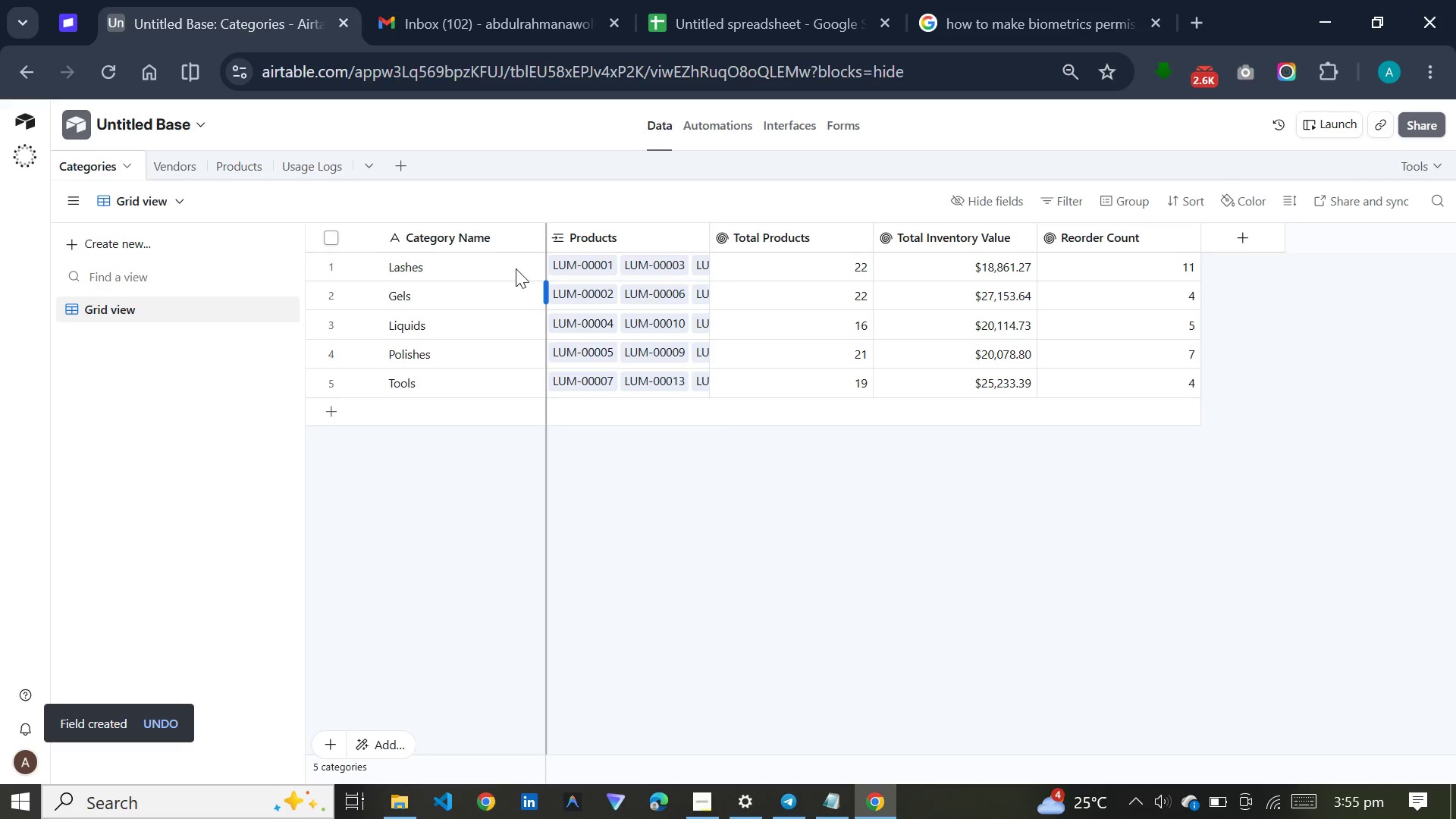 
left_click([516, 268])
 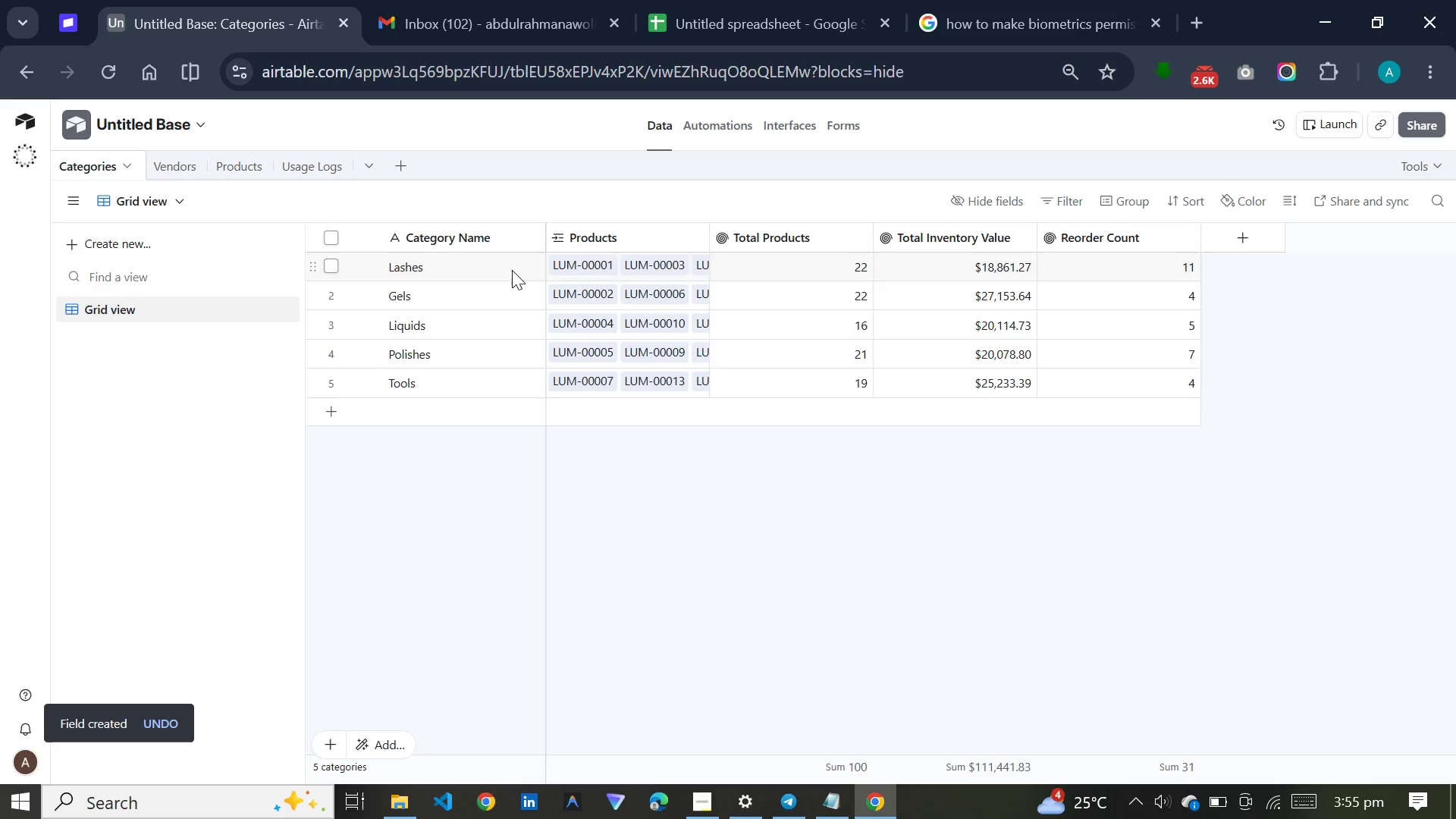 
left_click([512, 270])
 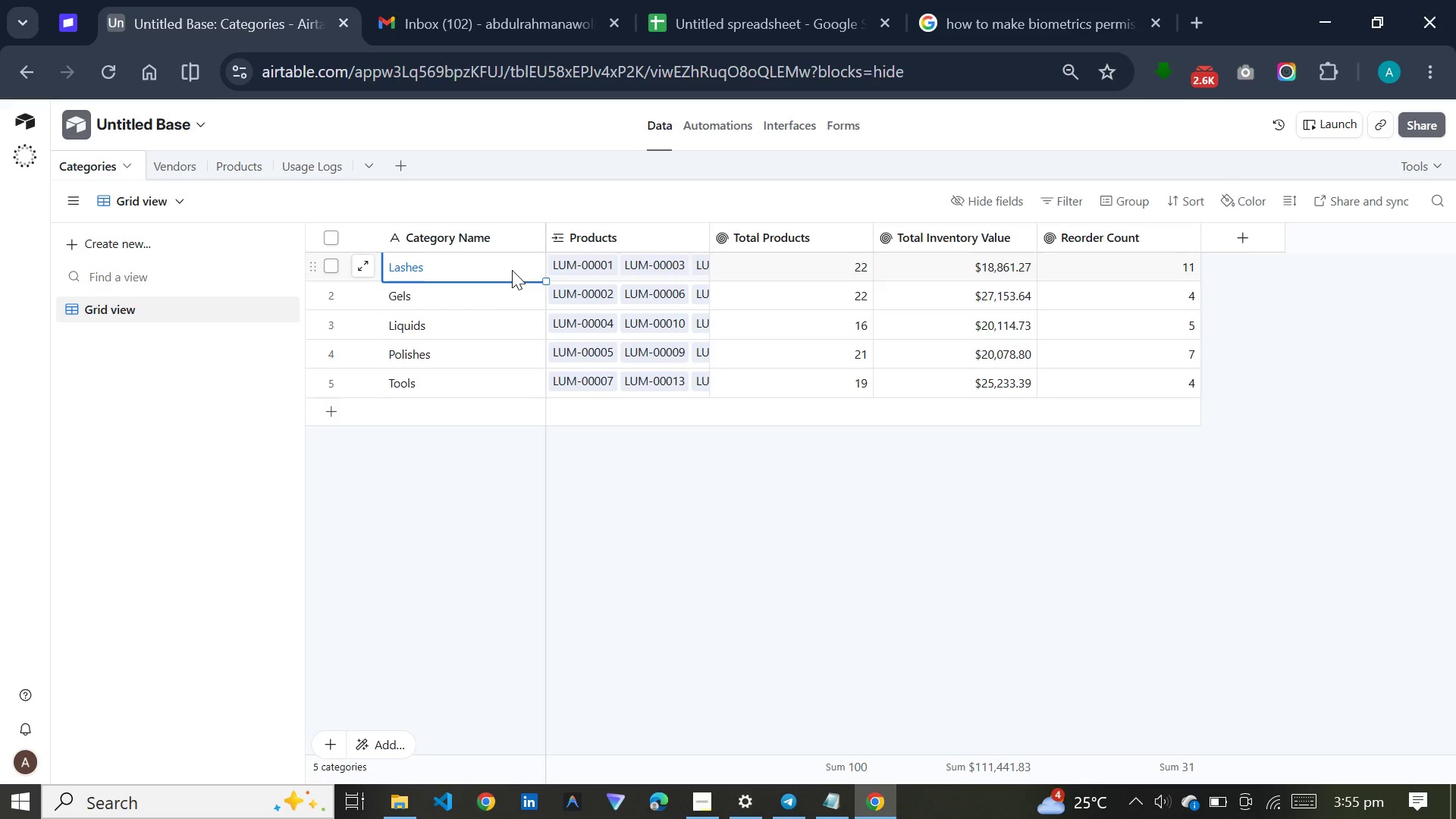 
key(Control+C)
 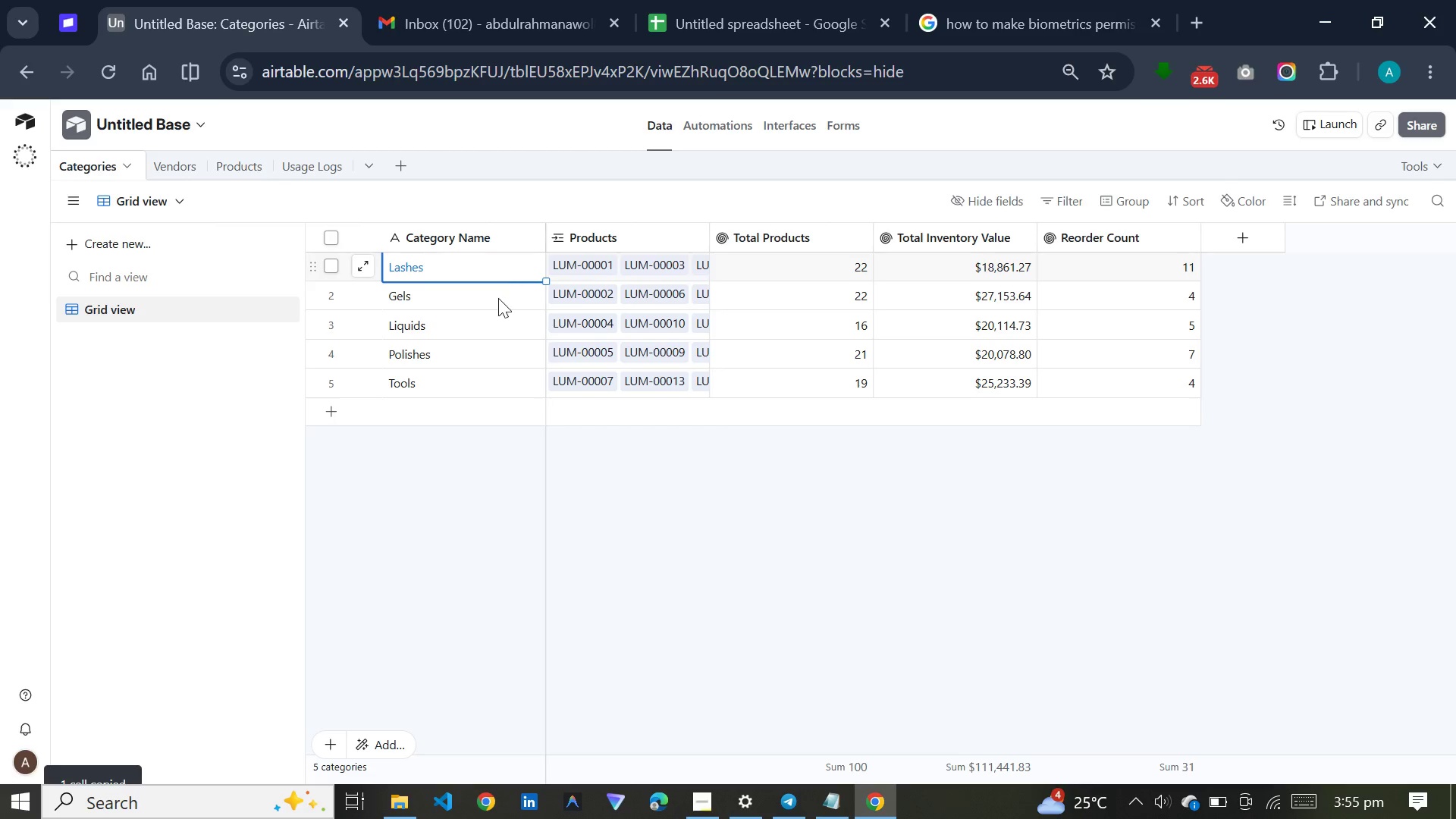 
left_click([498, 298])
 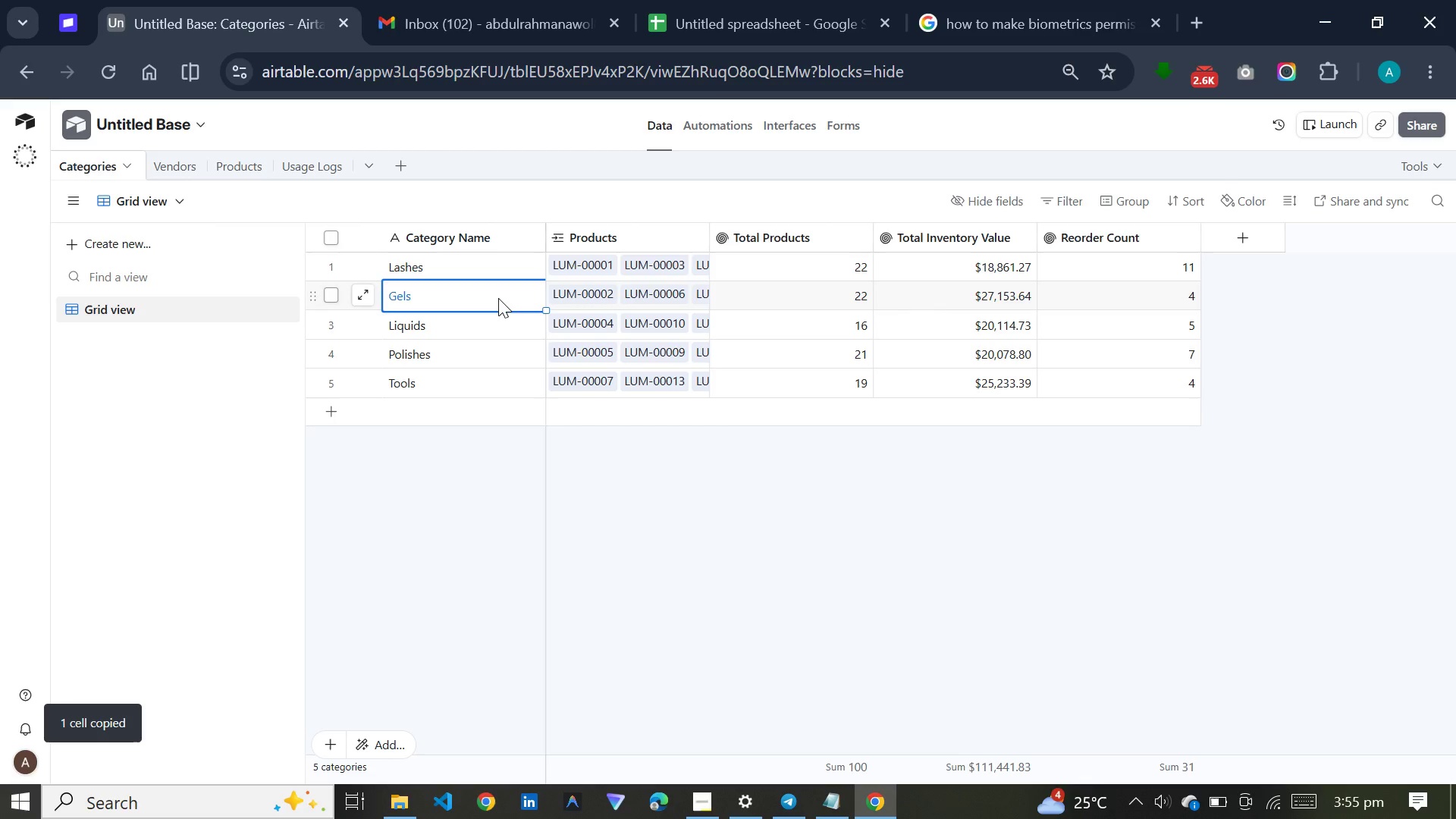 
key(Control+C)
 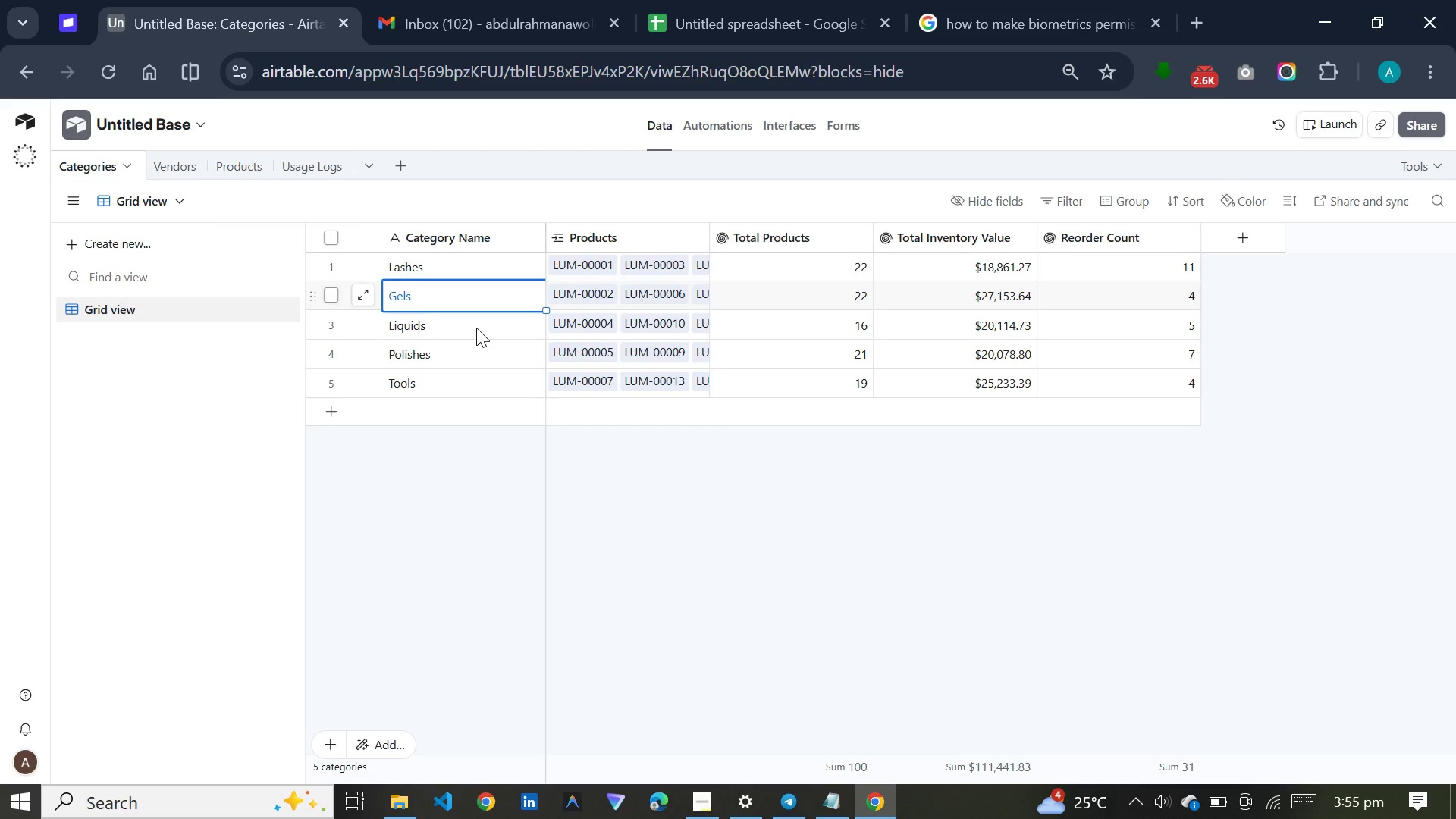 
left_click([476, 328])
 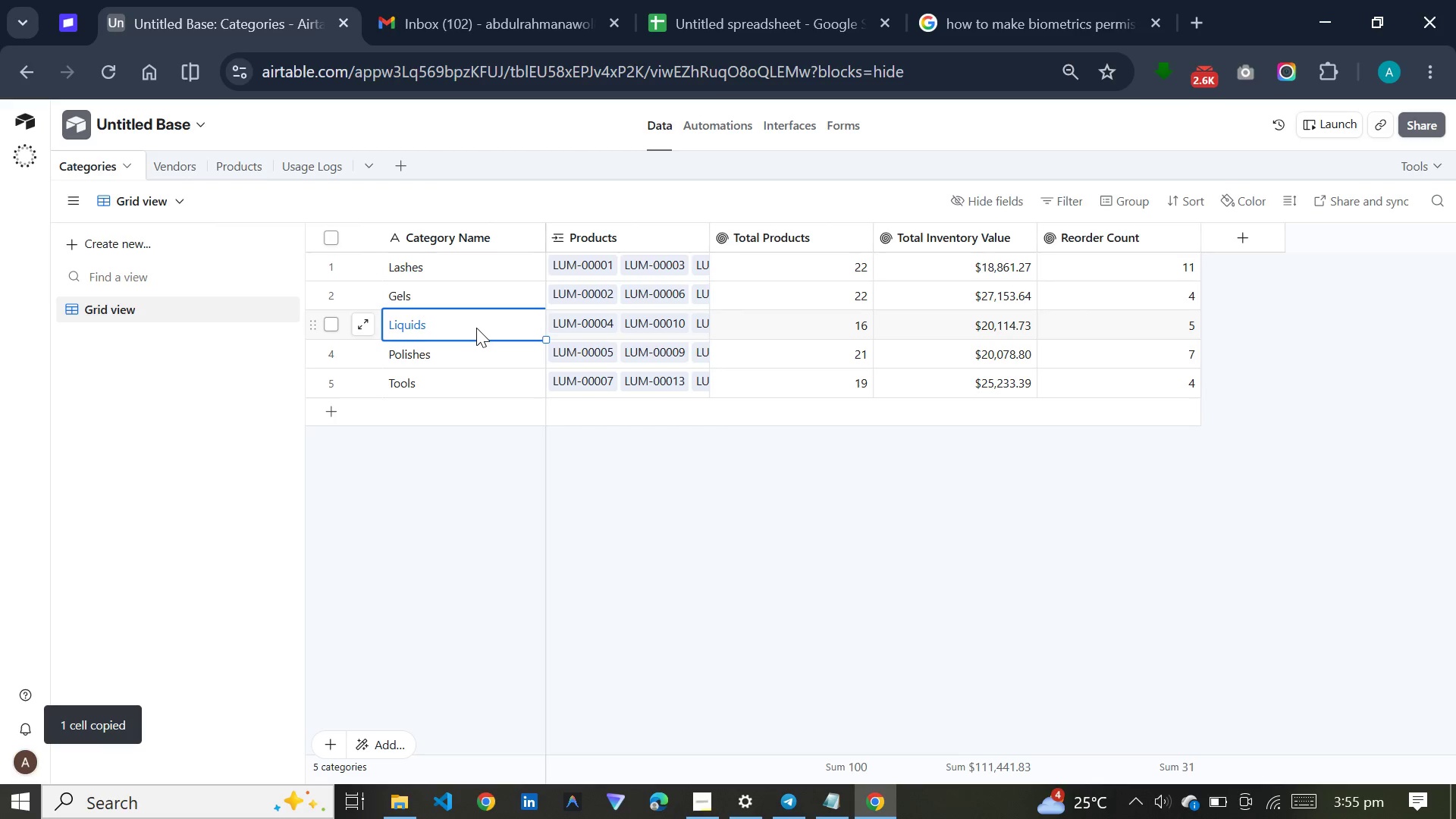 
key(Control+C)
 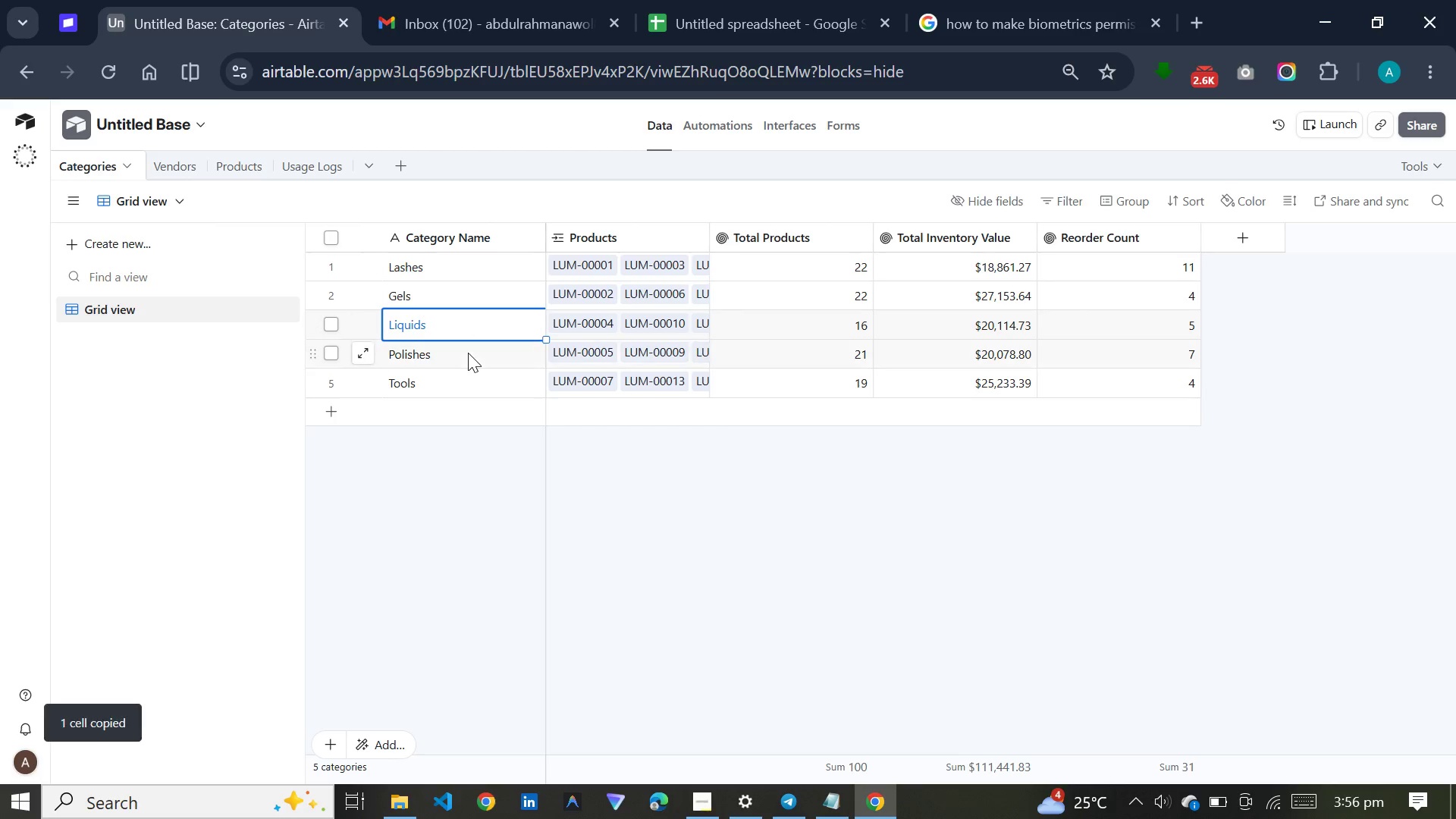 
left_click([468, 353])
 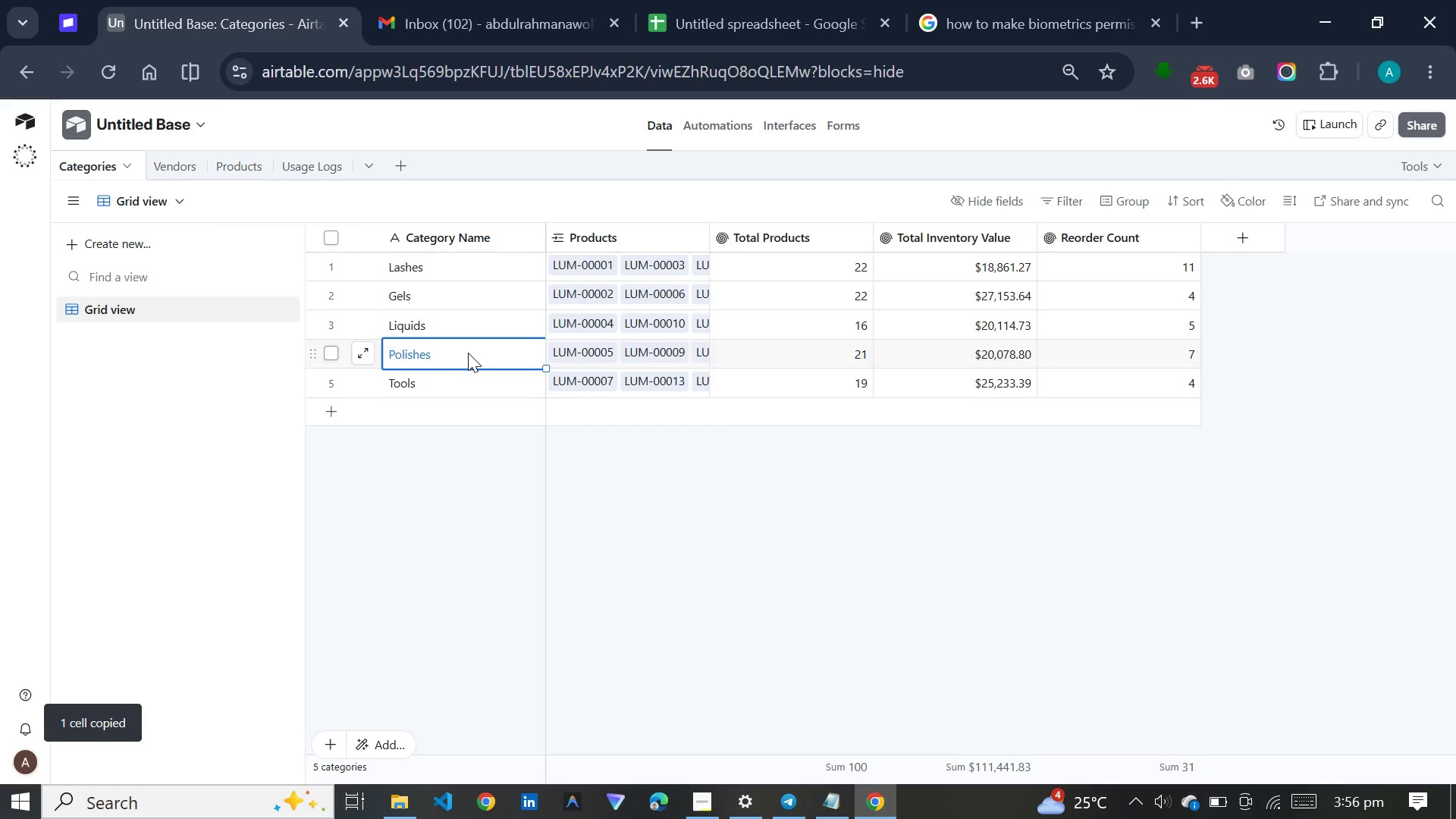 
key(Control+C)
 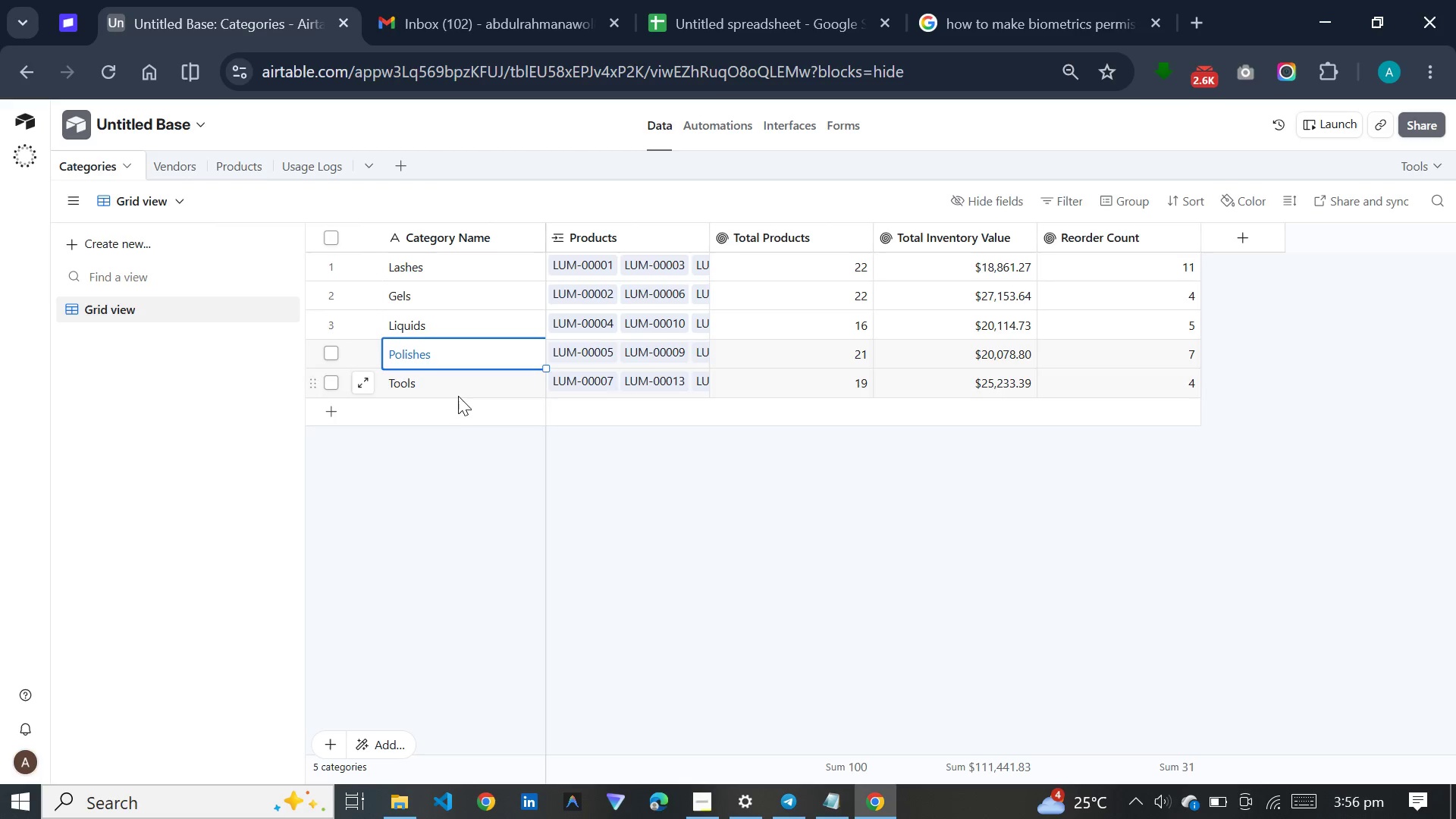 
left_click([458, 393])
 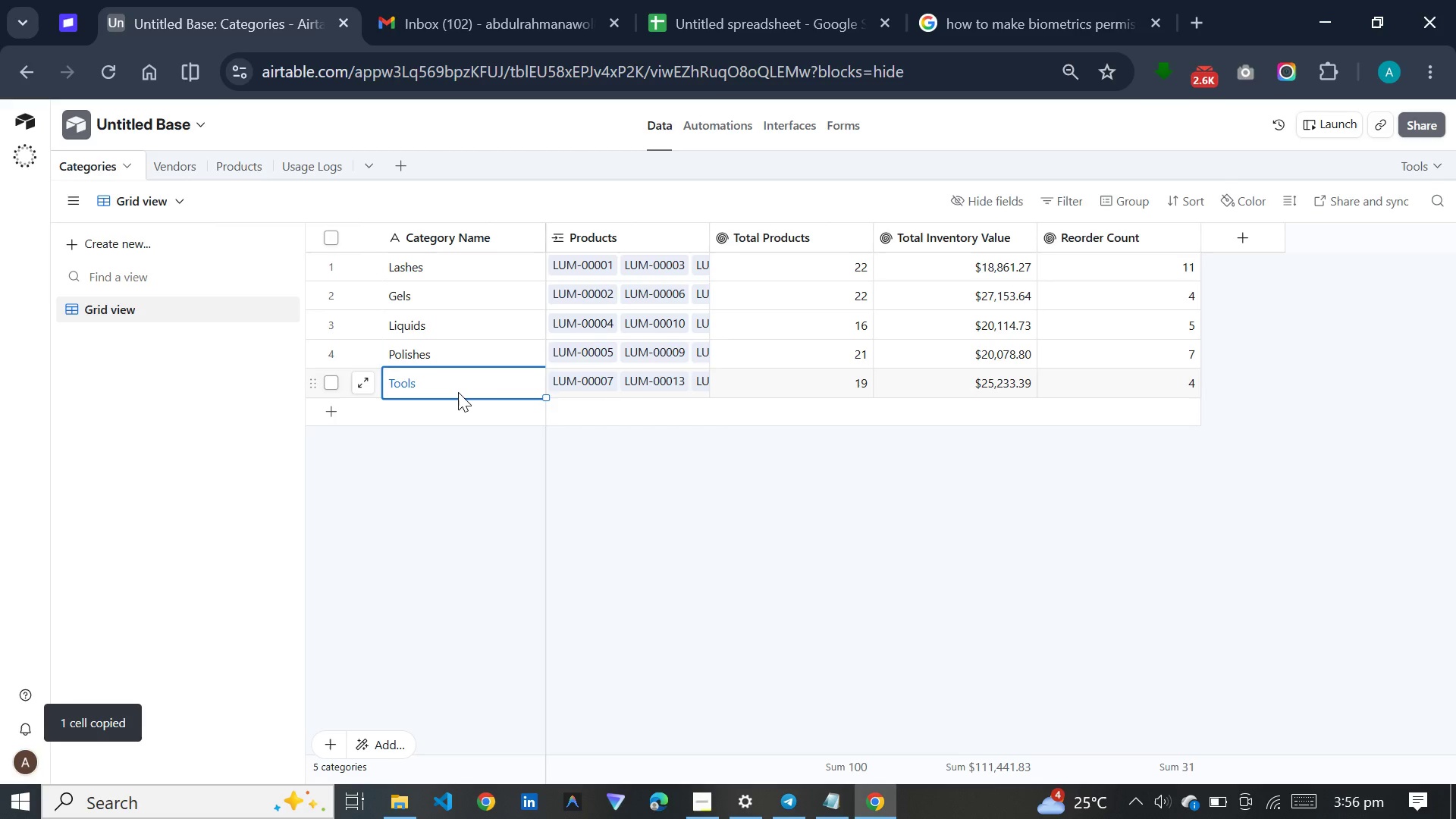 
key(Control+C)
 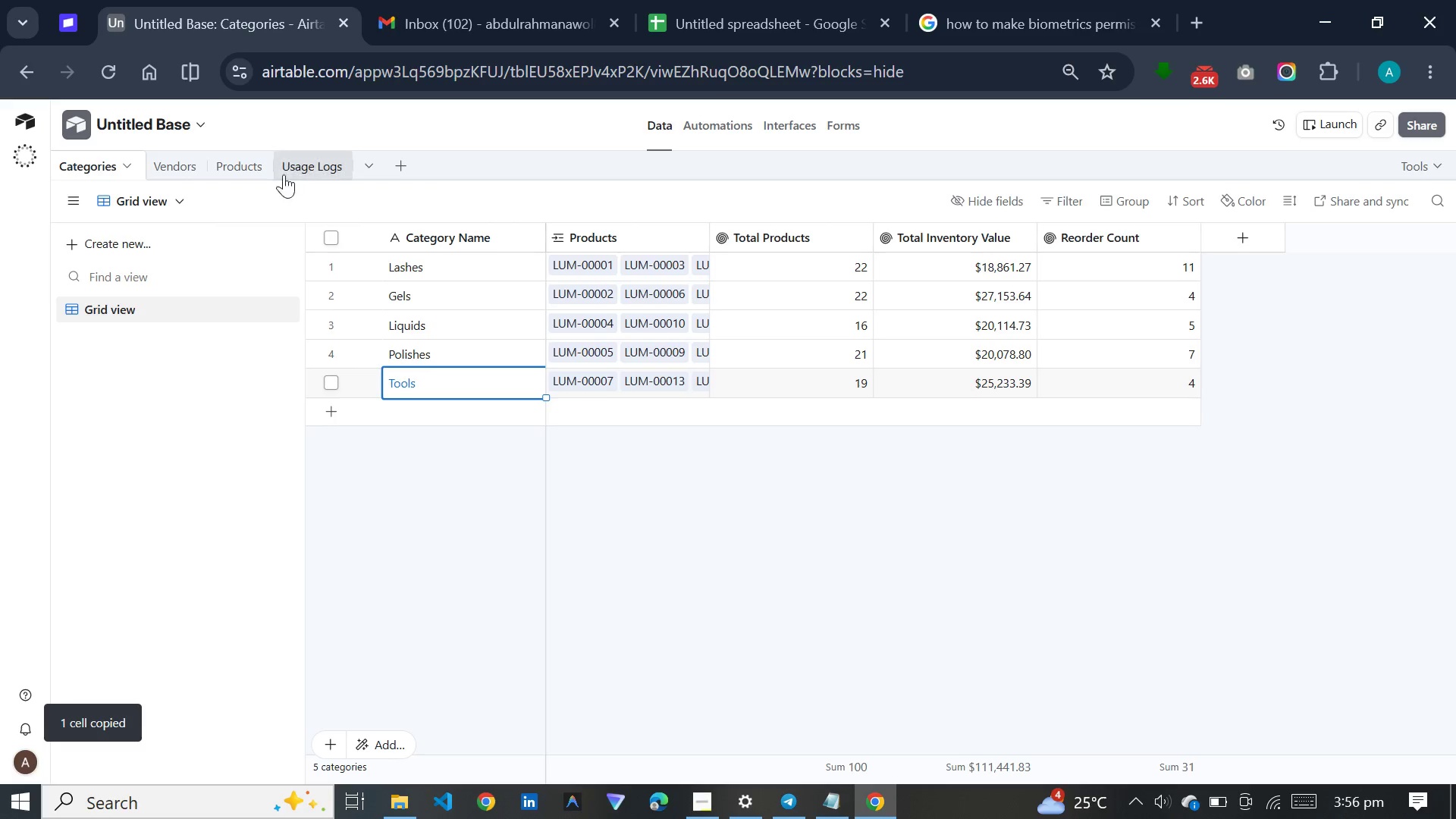 
left_click([249, 171])
 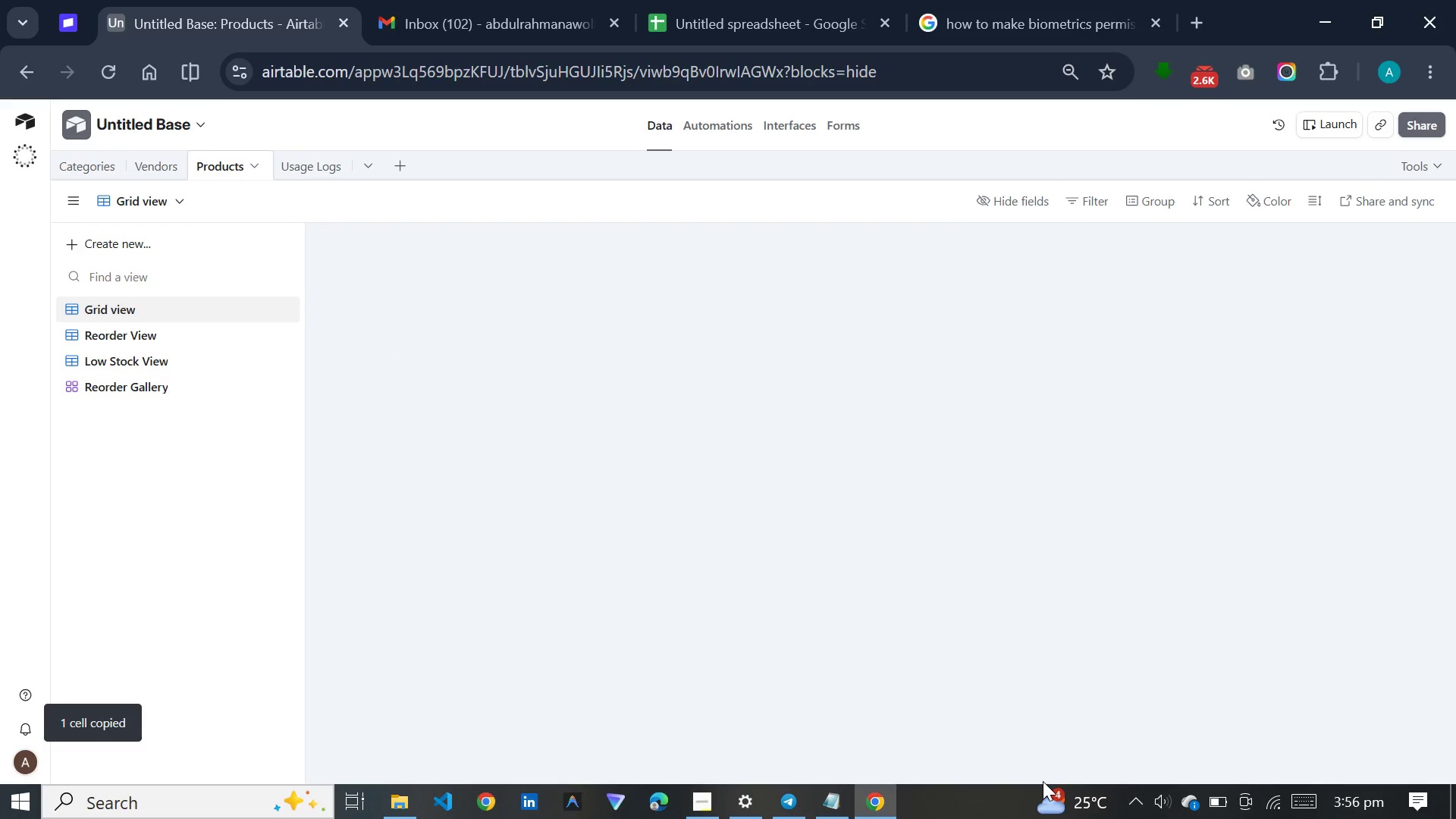 
wait(8.7)
 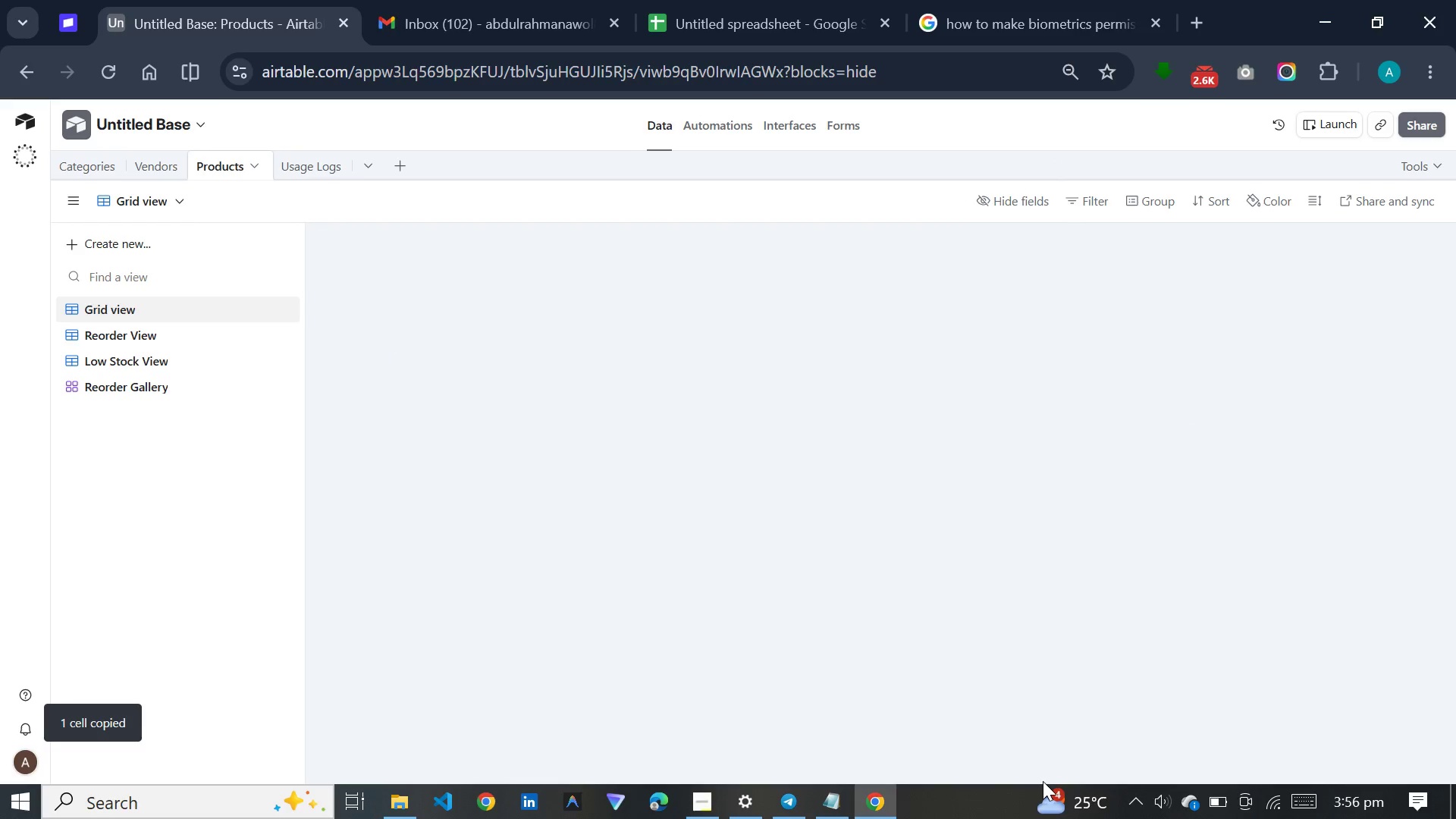 
double_click([1236, 237])
 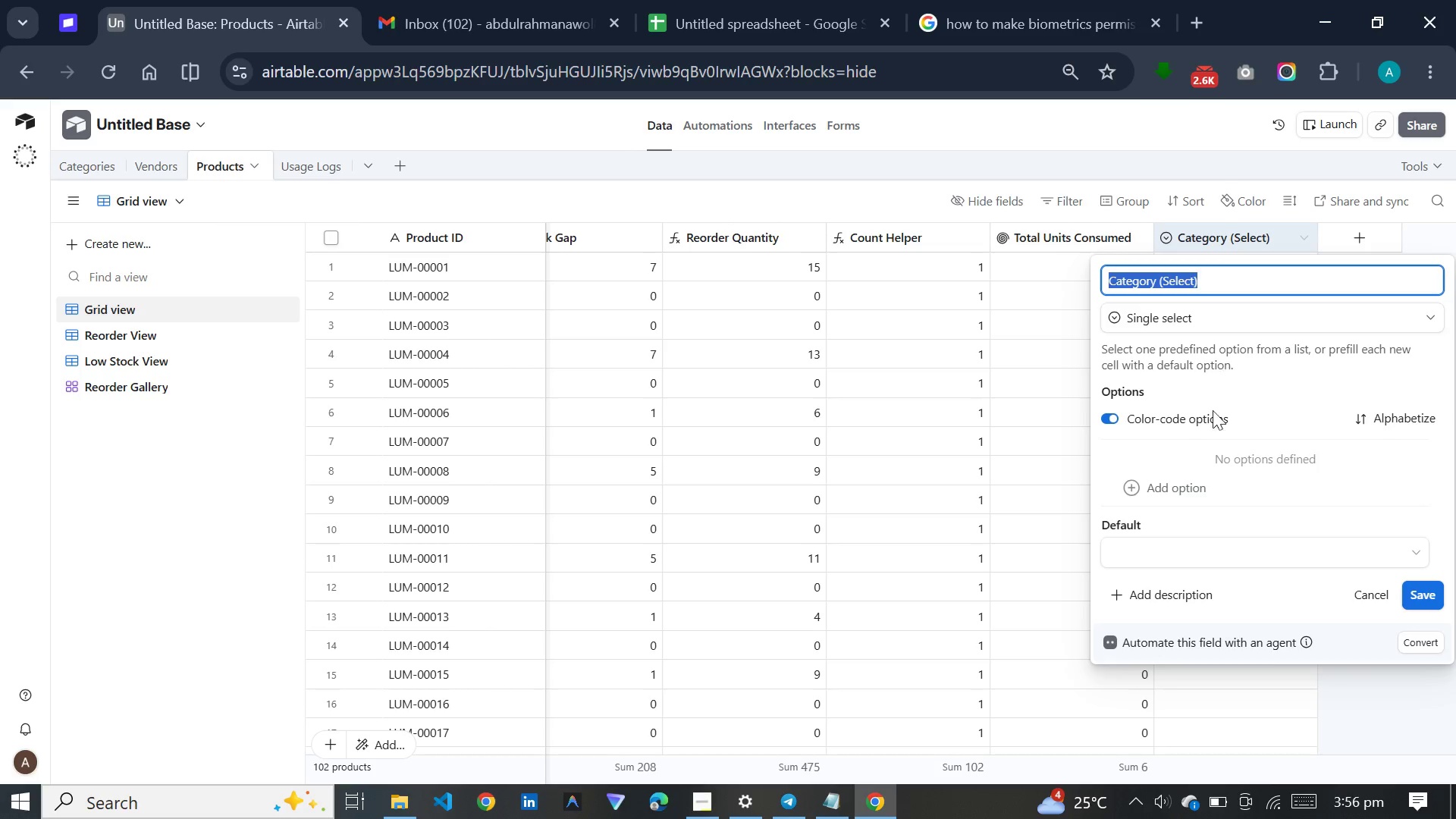 
left_click([1186, 488])
 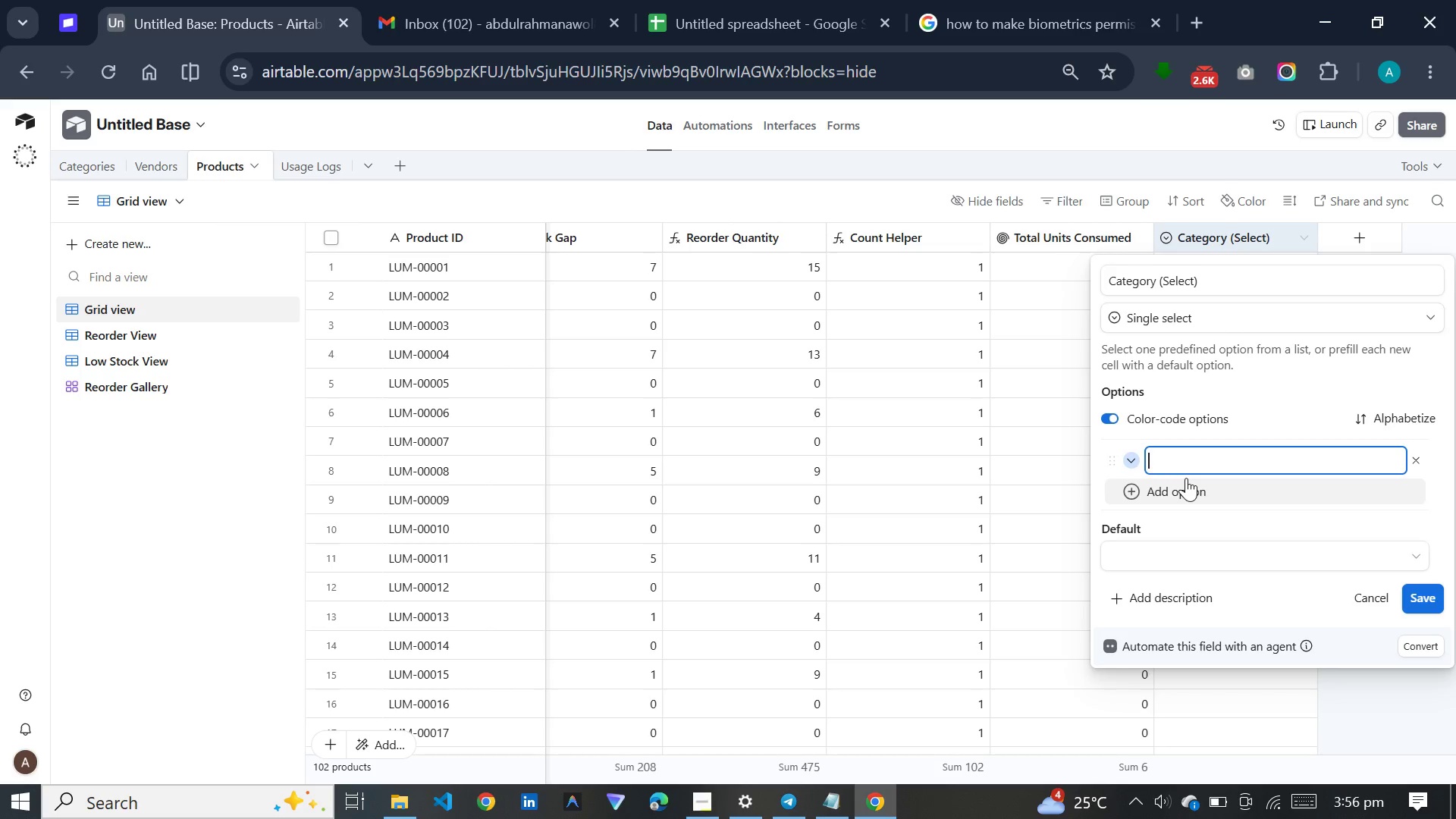 
key(Meta+C)
 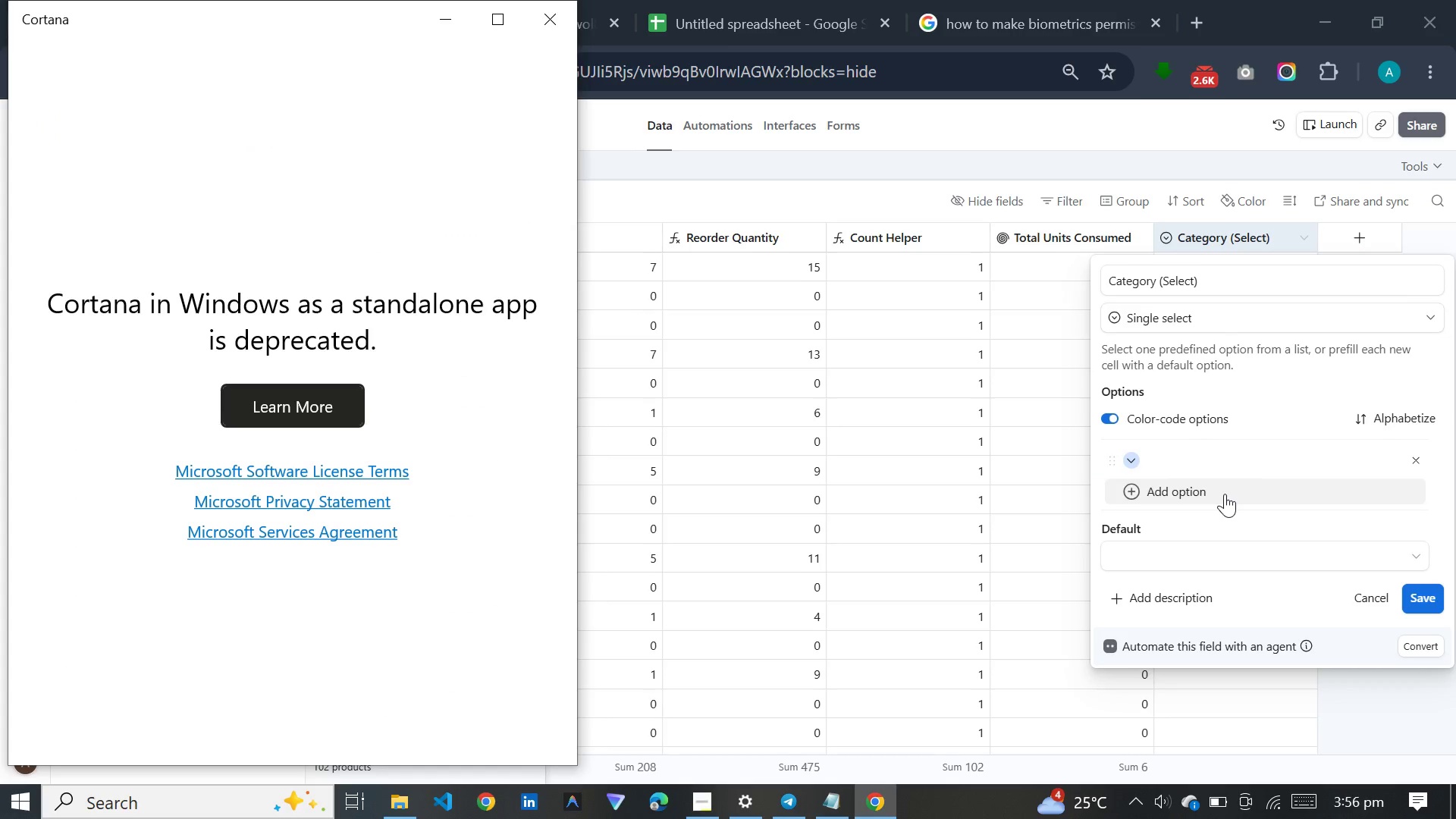 
left_click([1222, 460])
 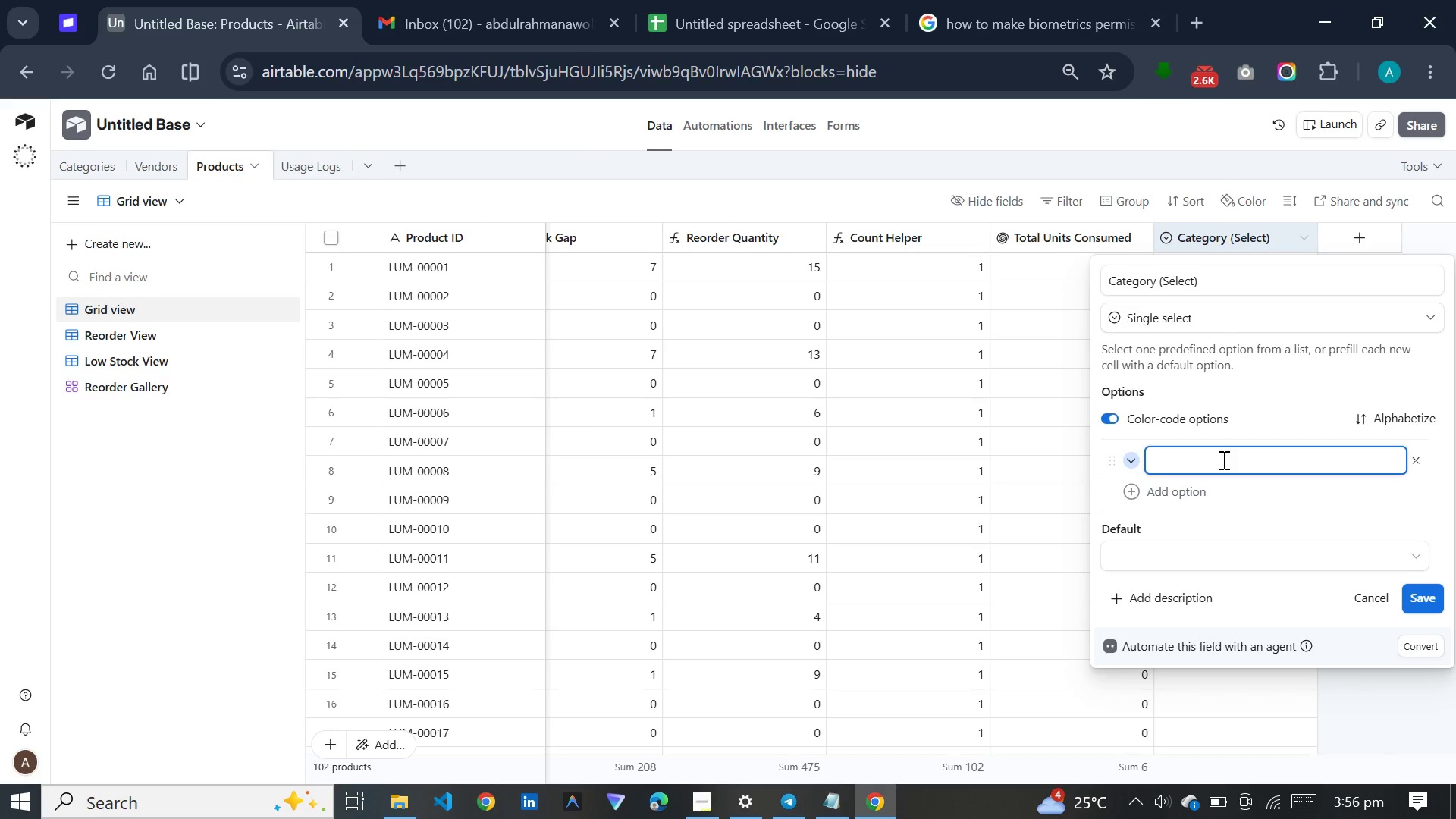 
key(Meta+V)
 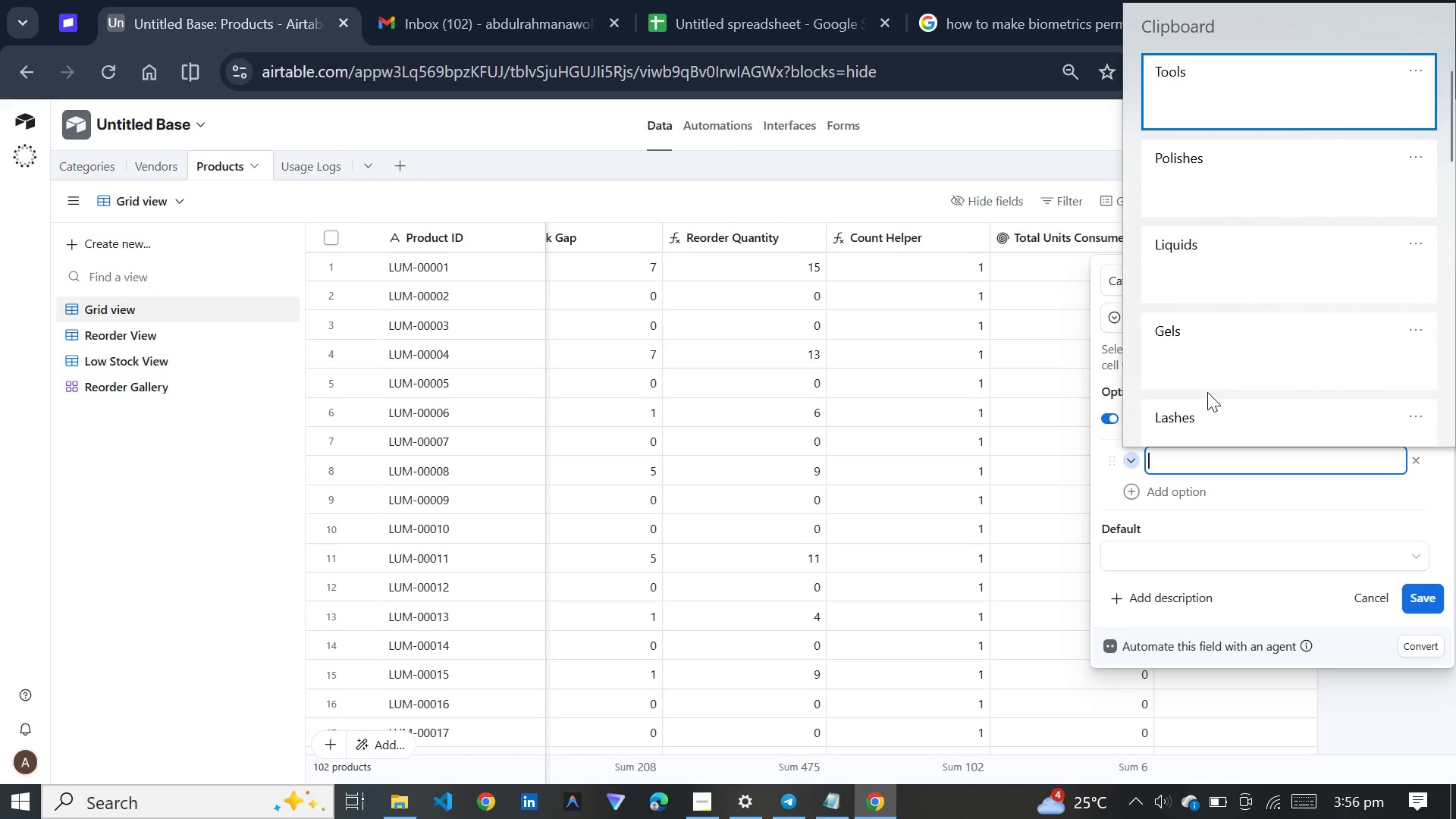 
left_click([1205, 404])
 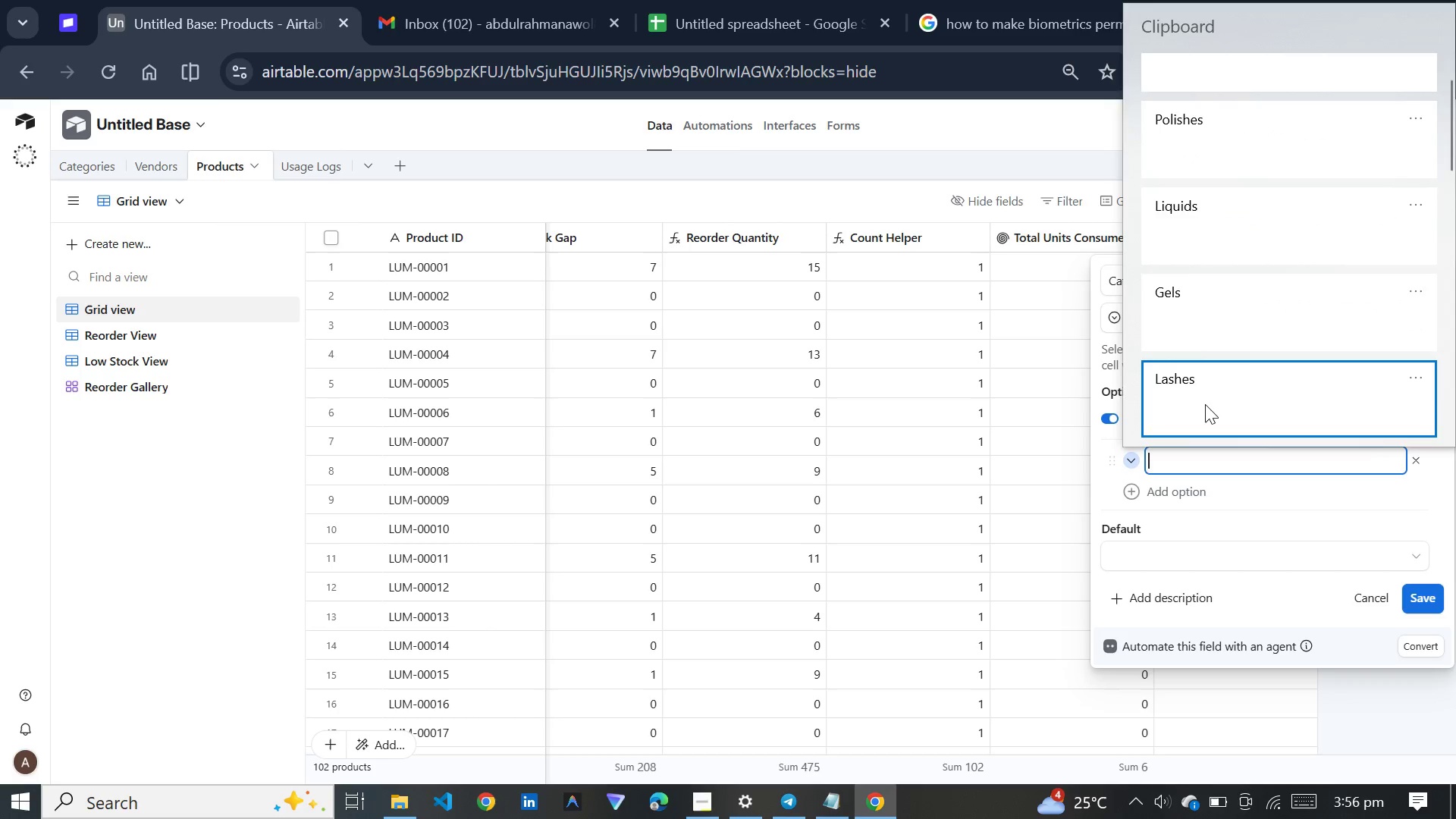 
key(Control+ControlLeft)
 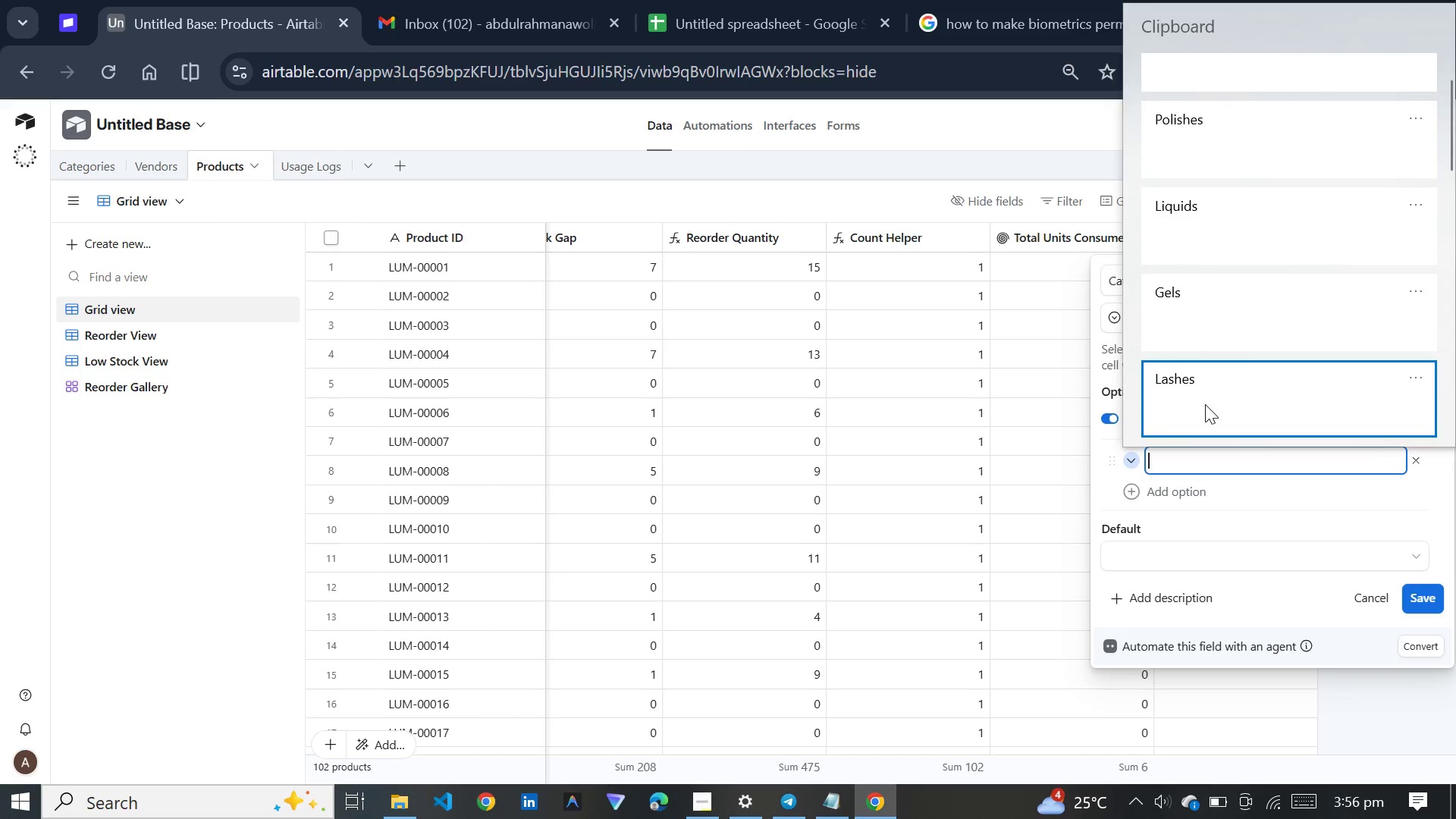 
key(Control+V)
 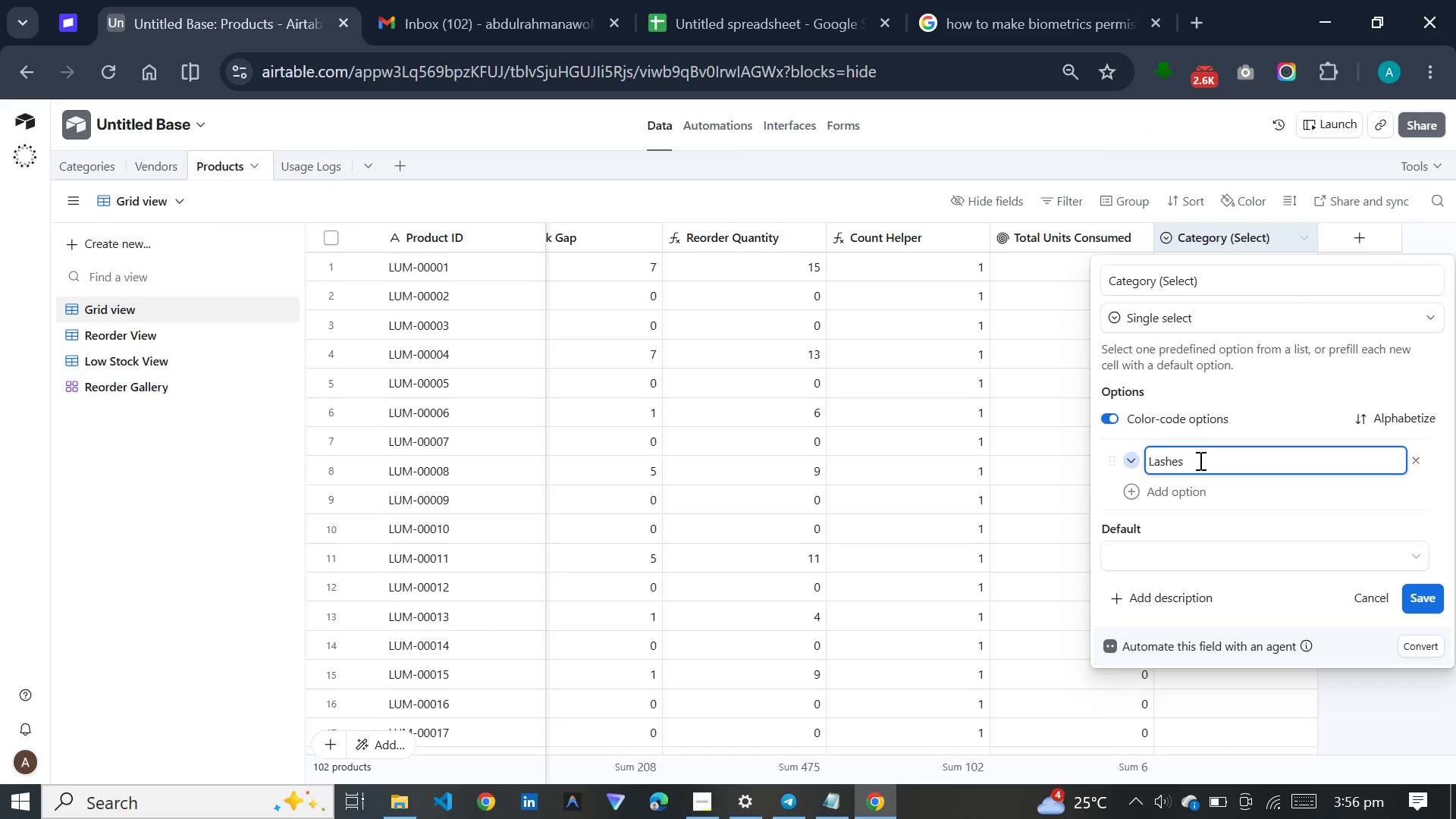 
key(Enter)
 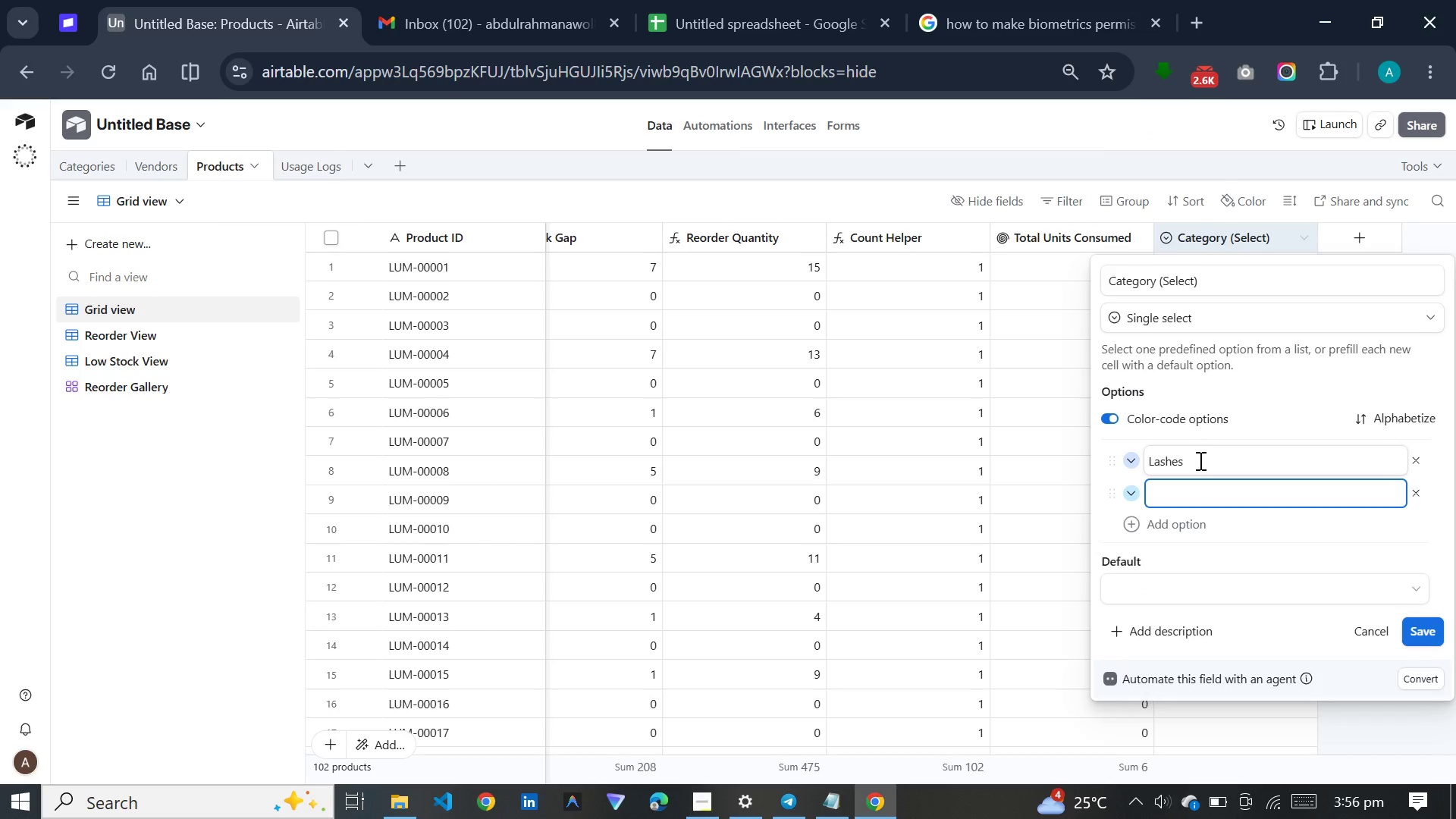 
key(Meta+V)
 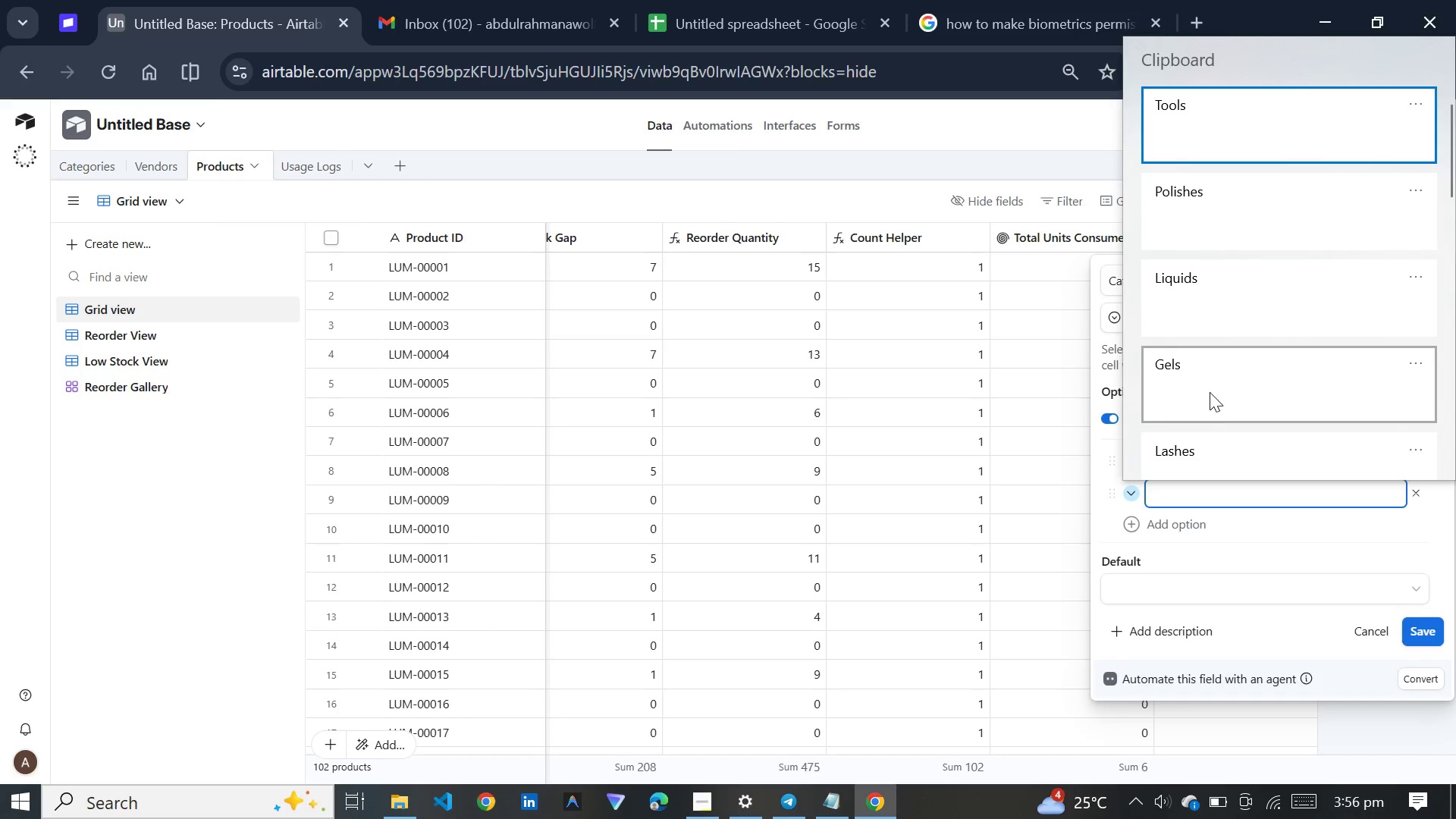 
left_click([1210, 392])
 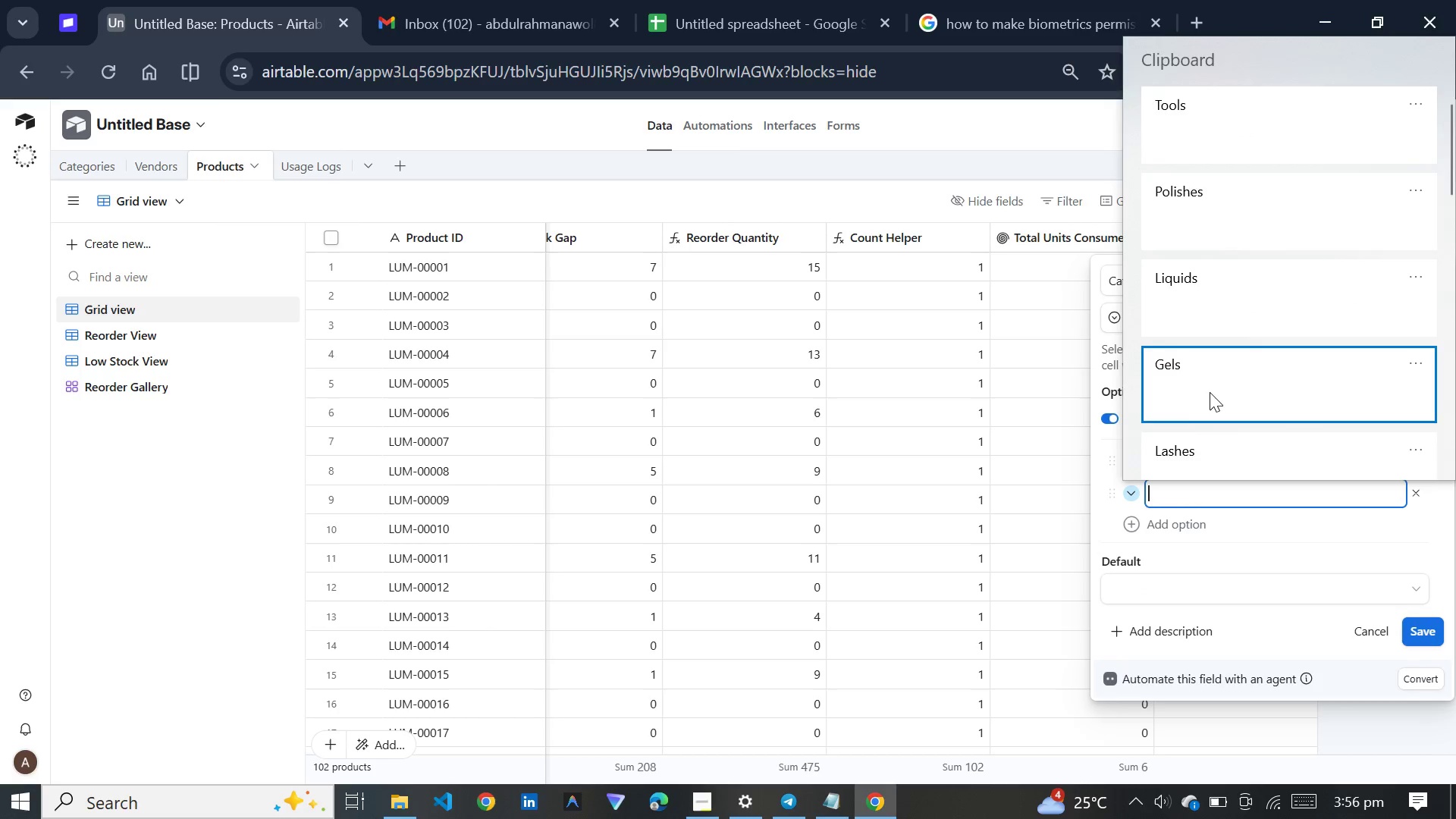 
key(Control+ControlLeft)
 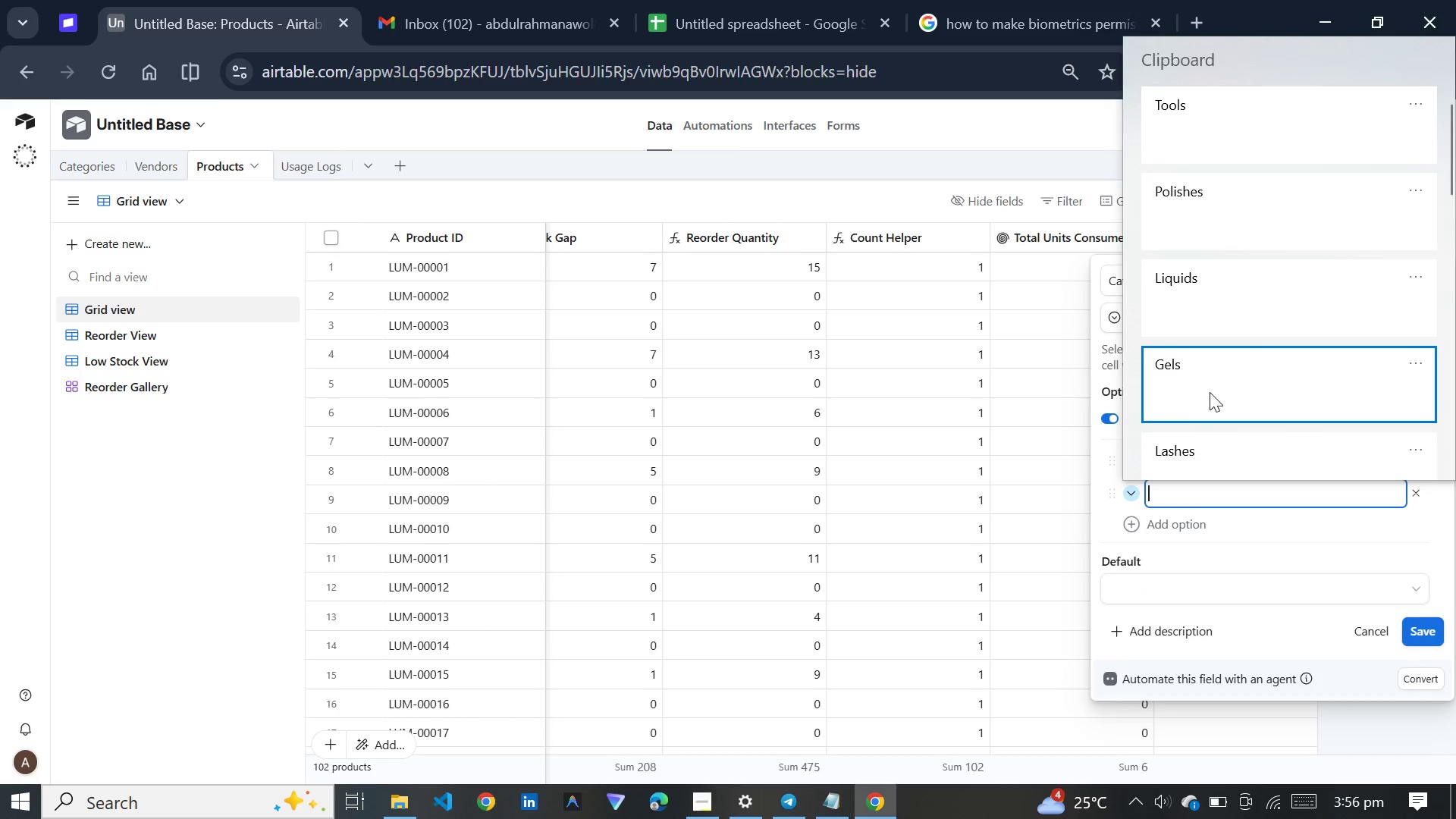 
hold_key(key=V, duration=2.27)
 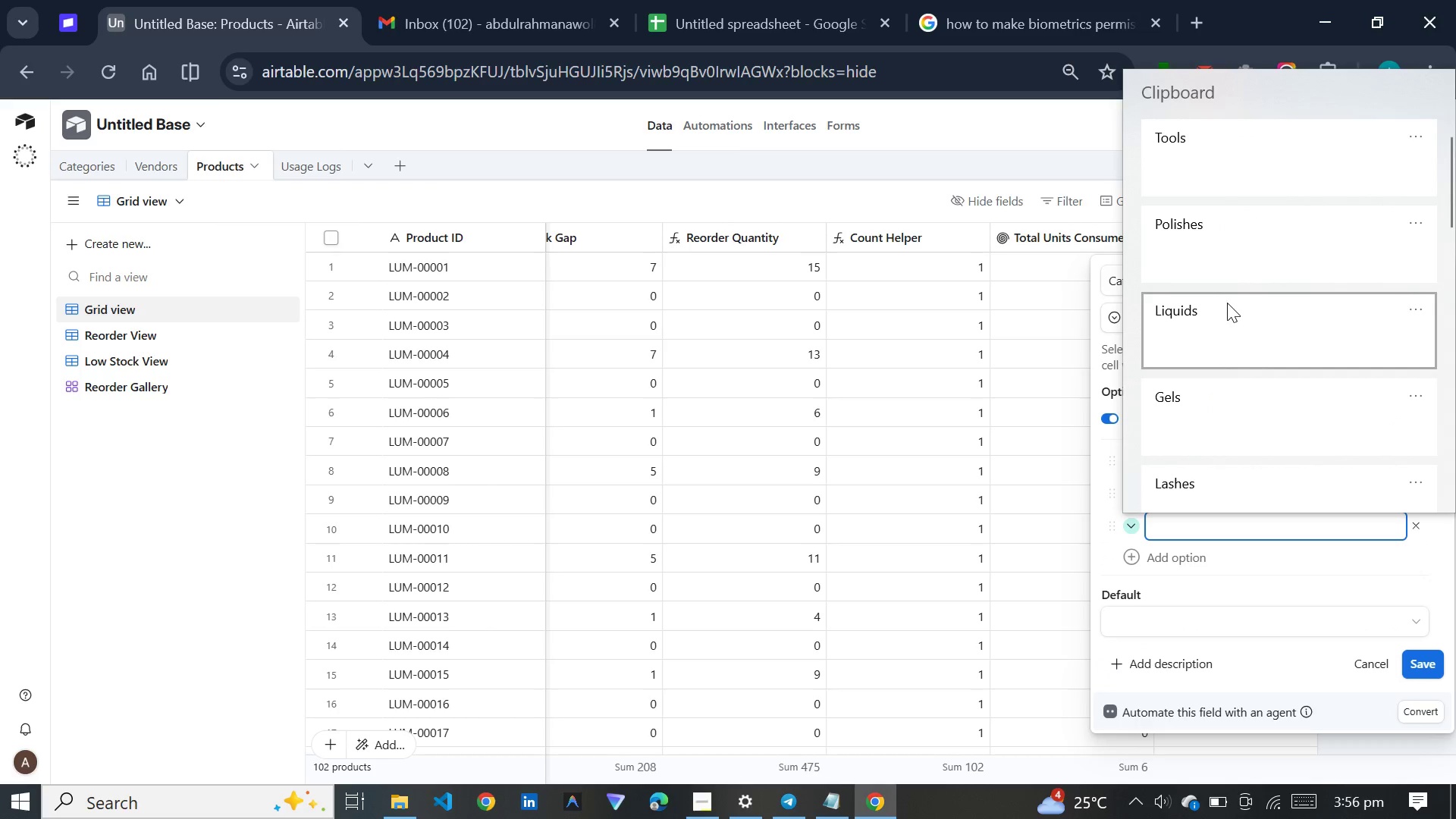 
key(Enter)
 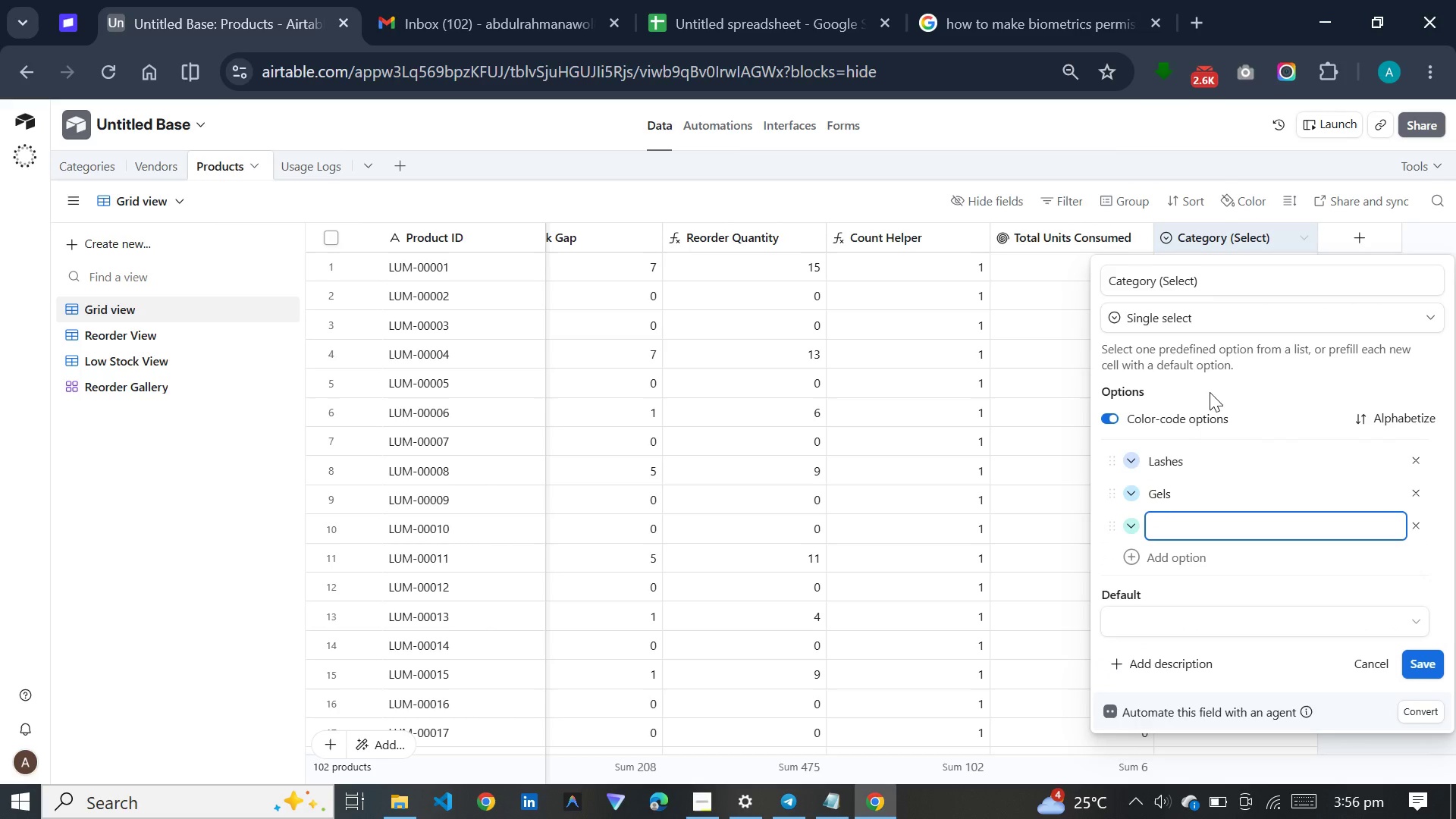 
hold_key(key=MetaLeft, duration=0.64)
 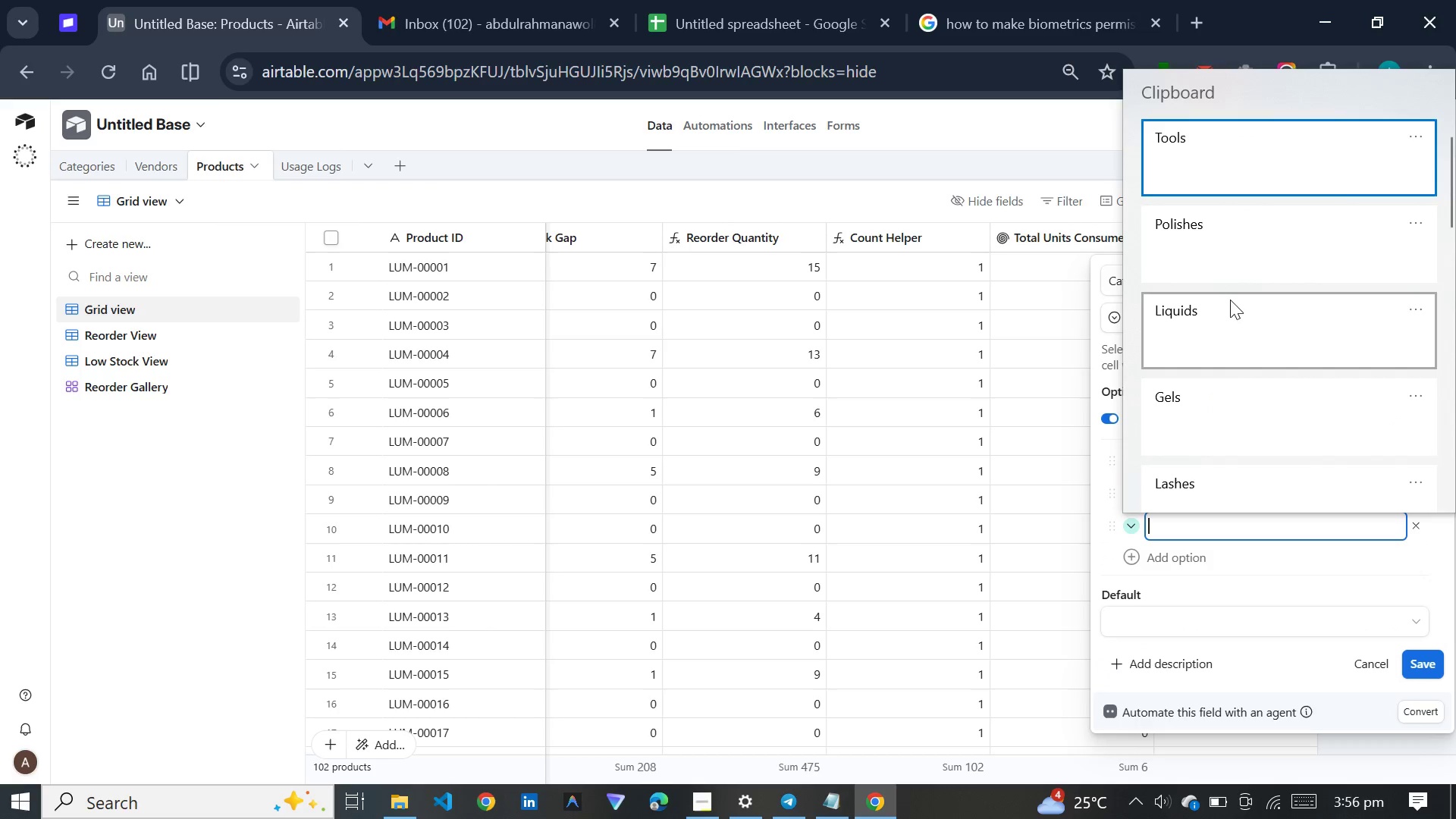 
left_click([1230, 302])
 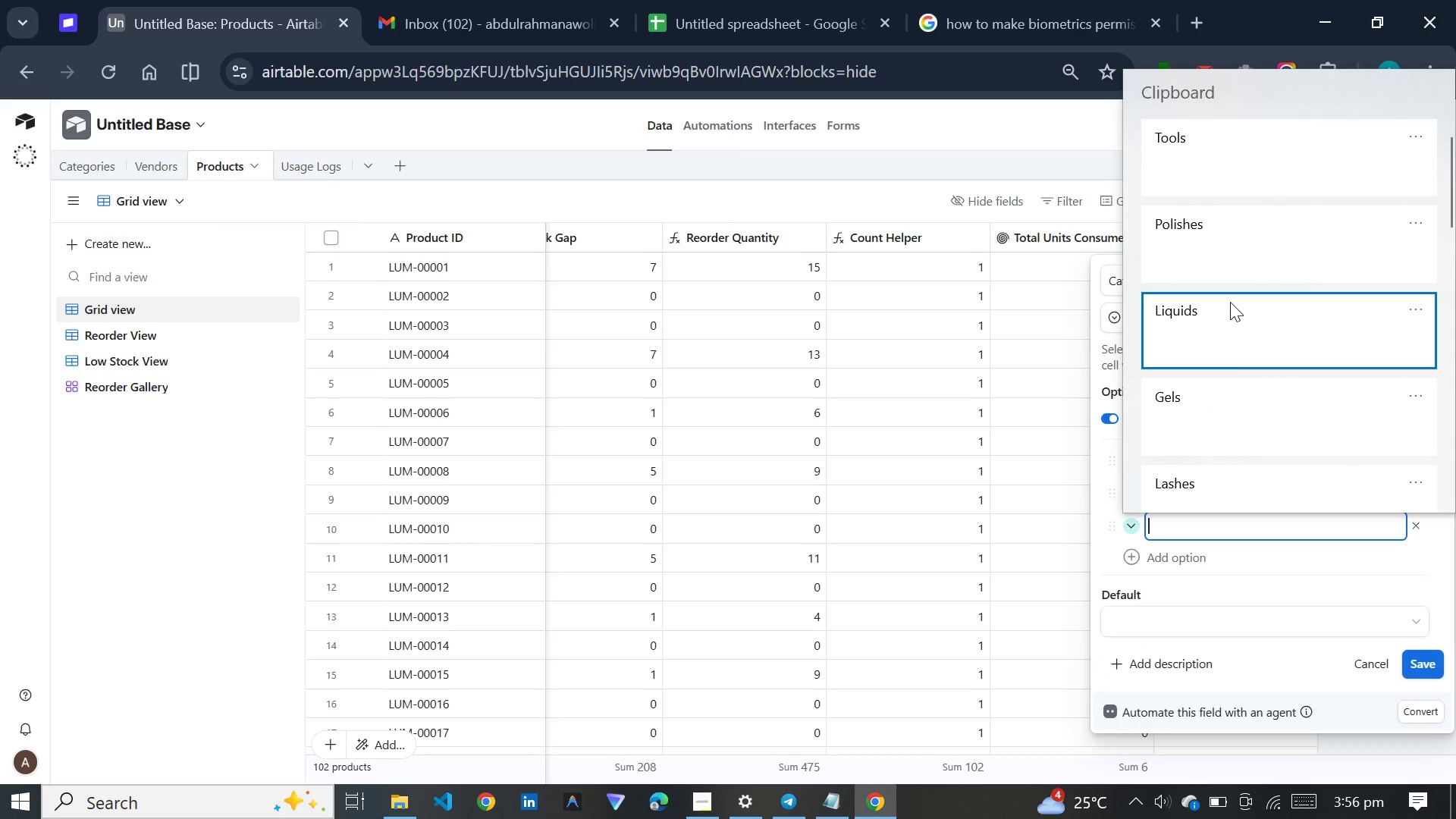 
key(Control+ControlLeft)
 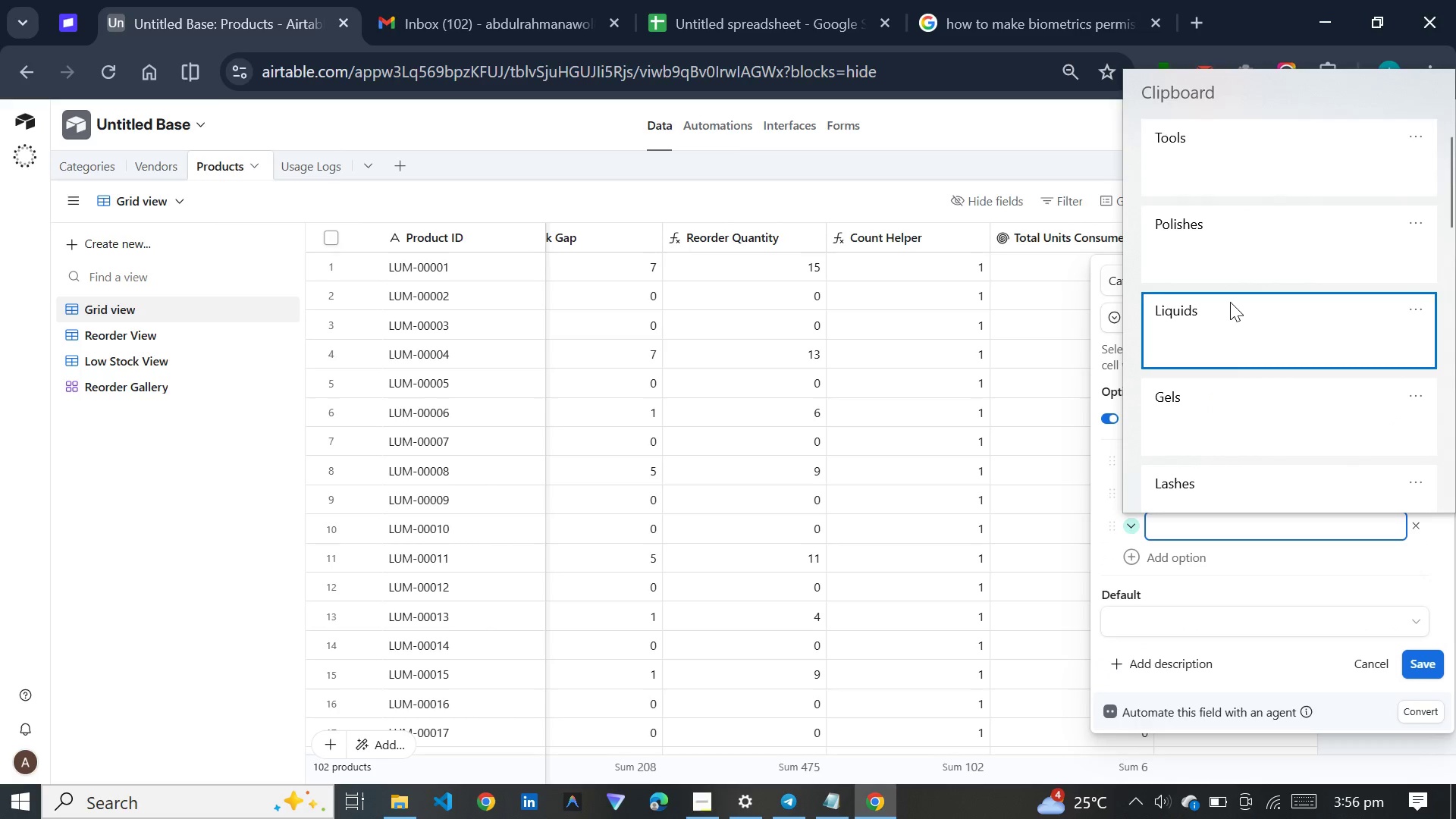 
key(Control+V)
 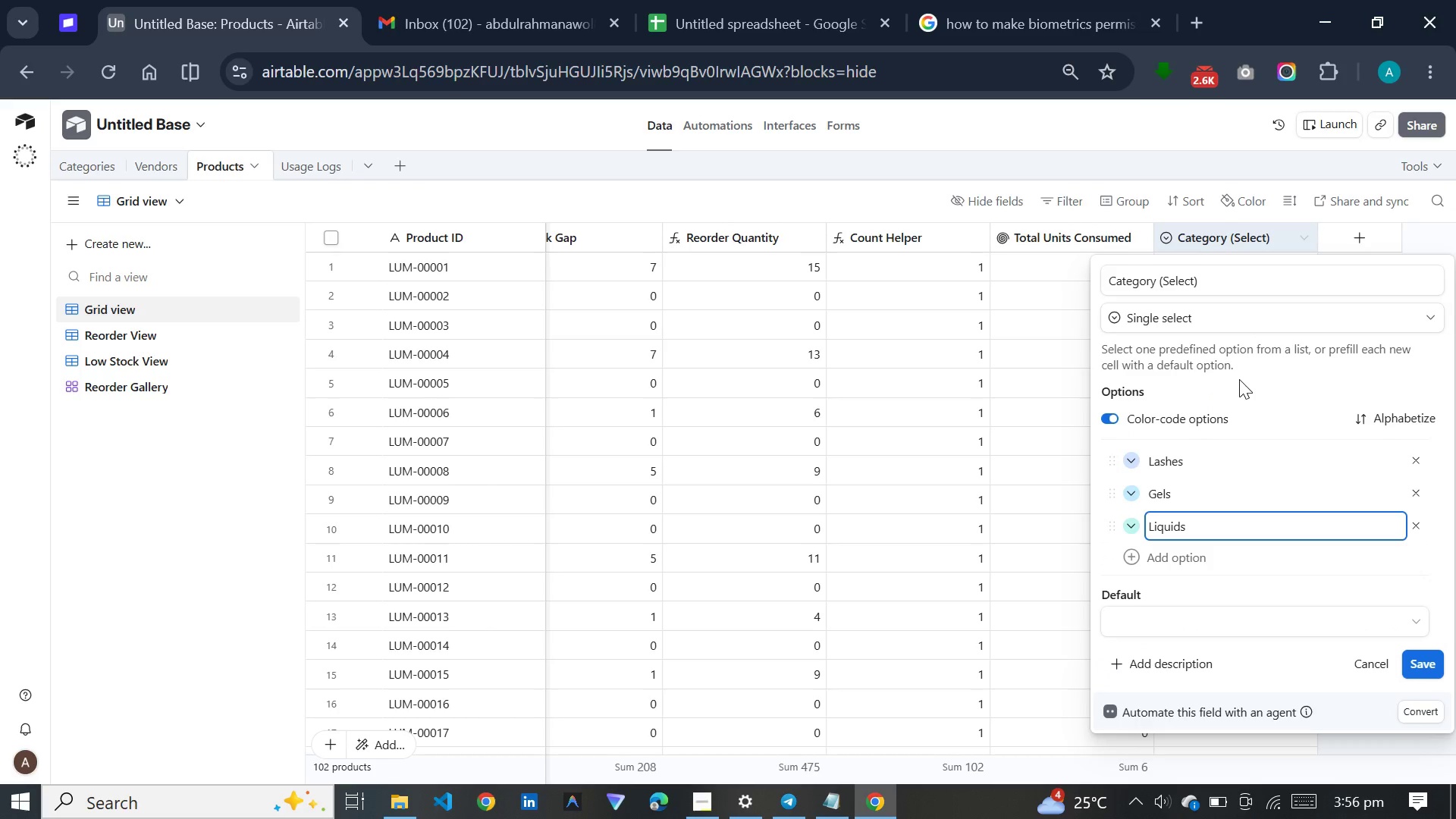 
key(Enter)
 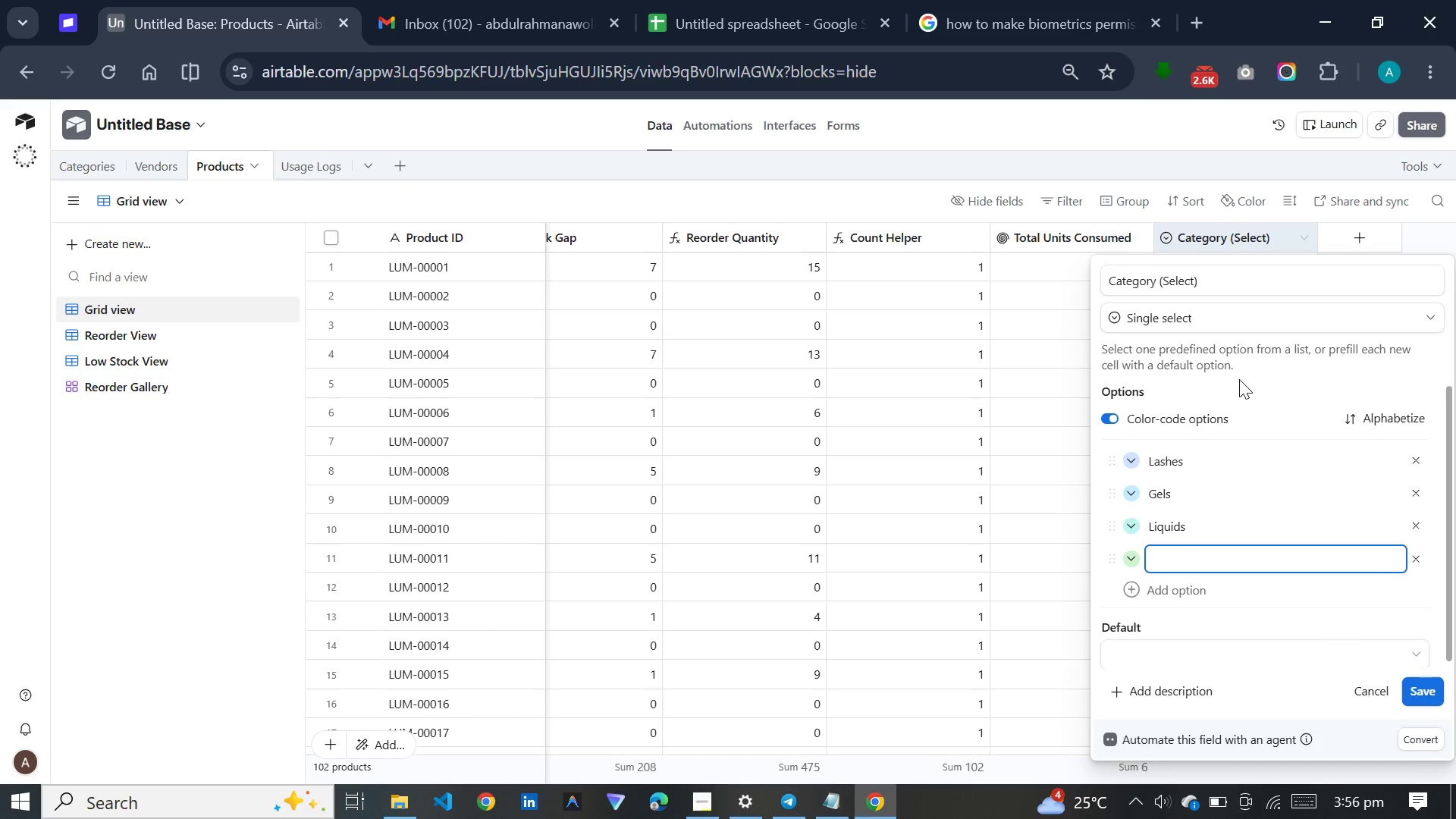 
key(Meta+V)
 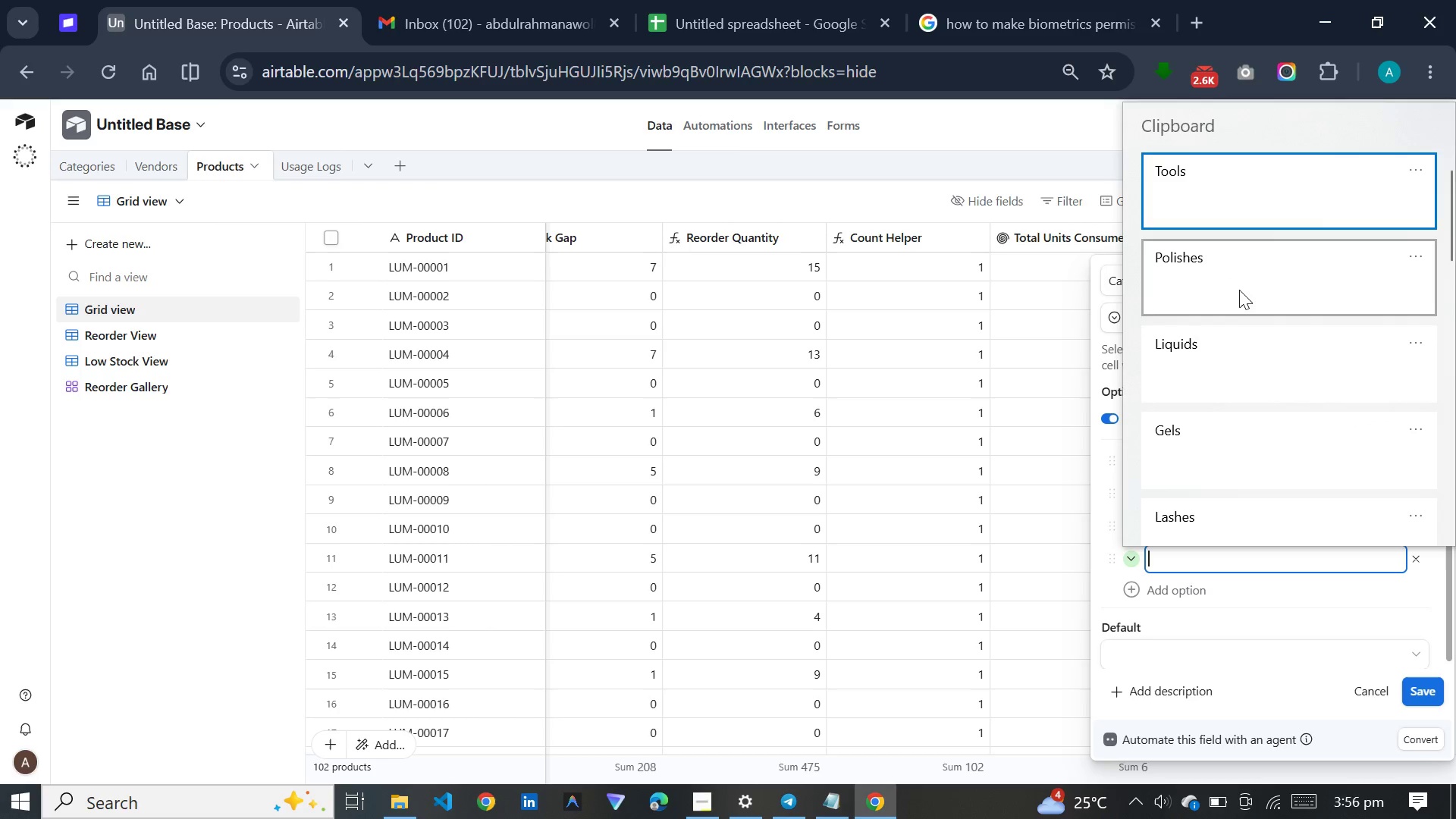 
left_click([1239, 290])
 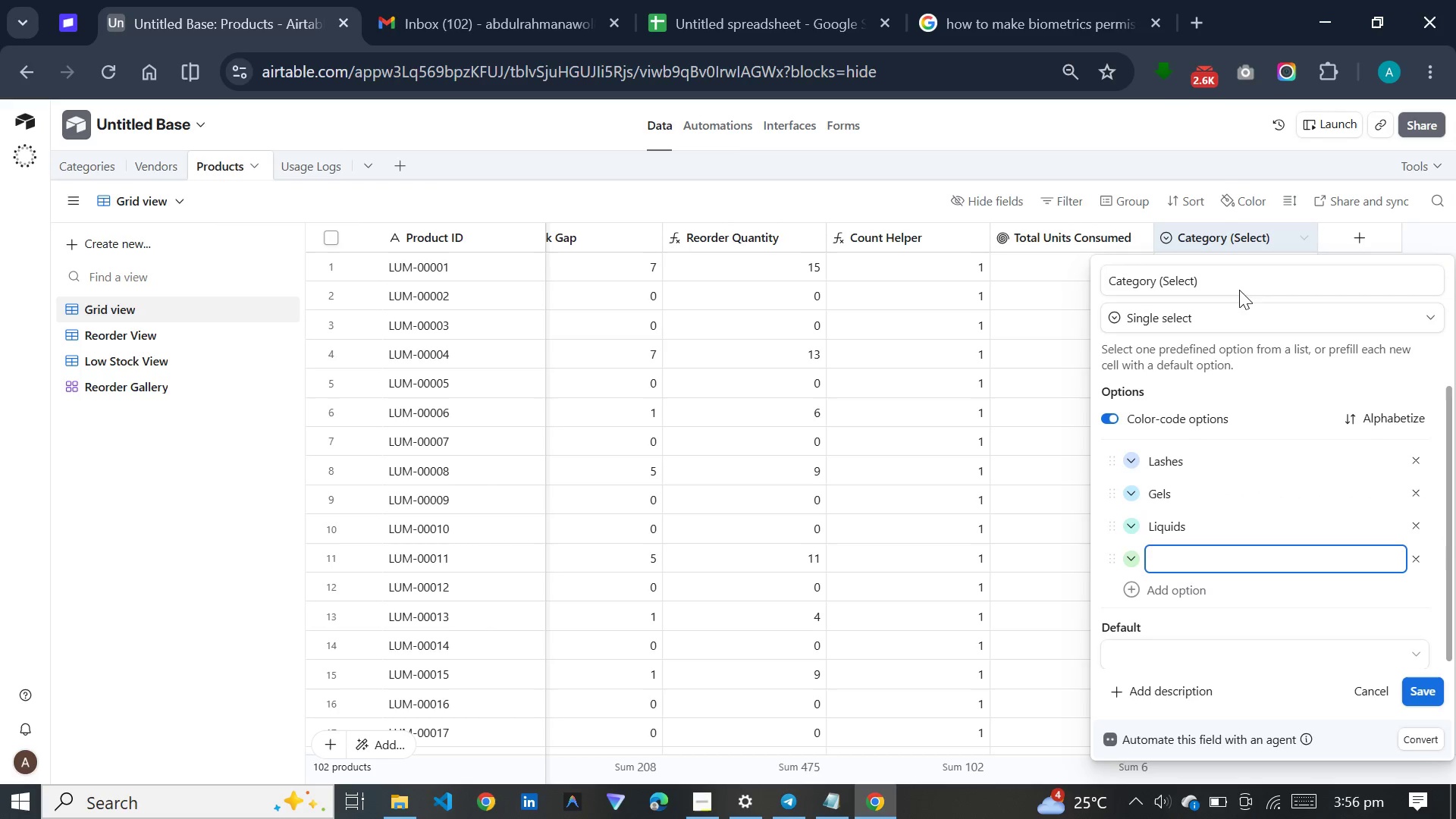 
key(Control+ControlLeft)
 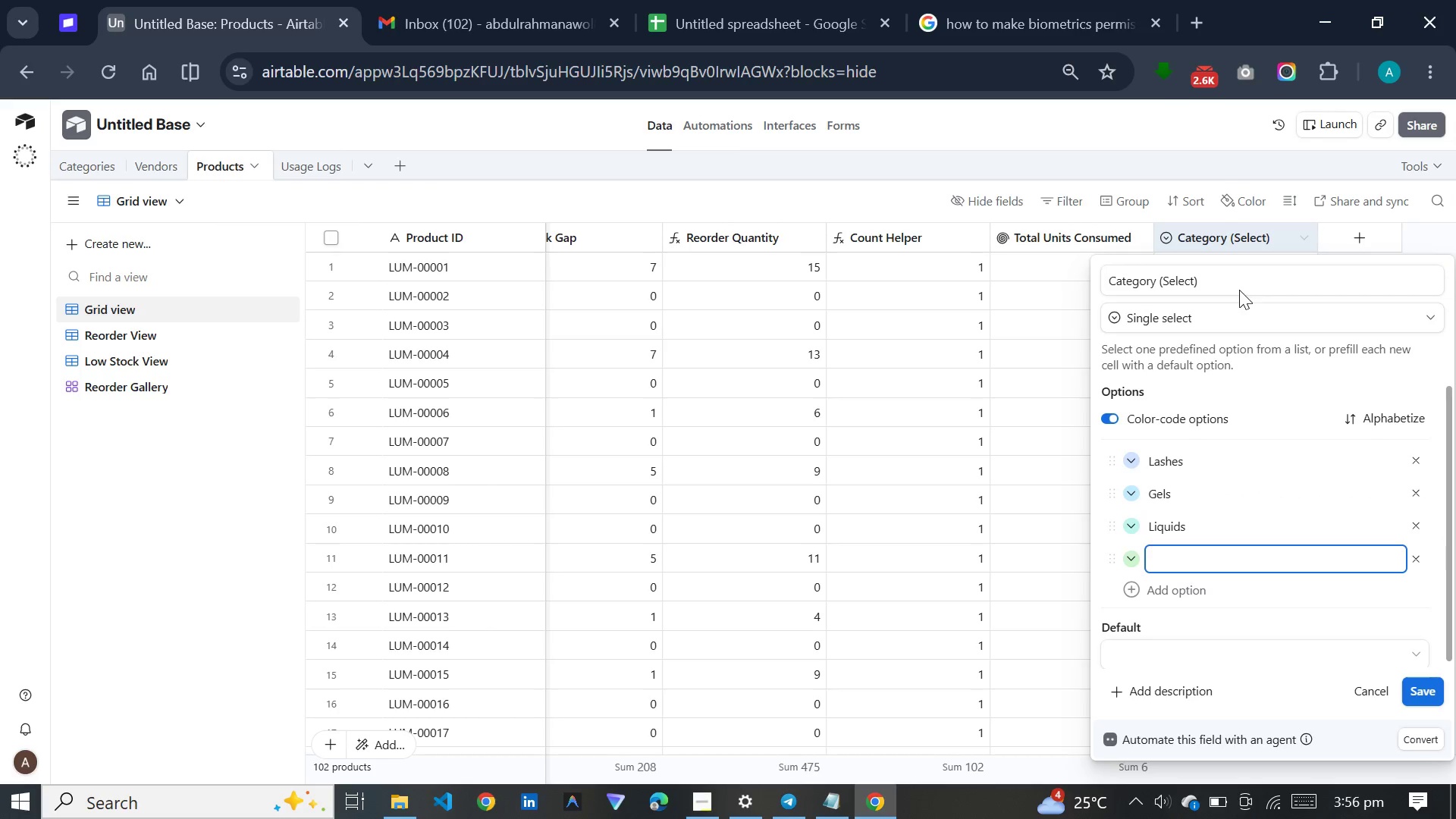 
key(Control+V)
 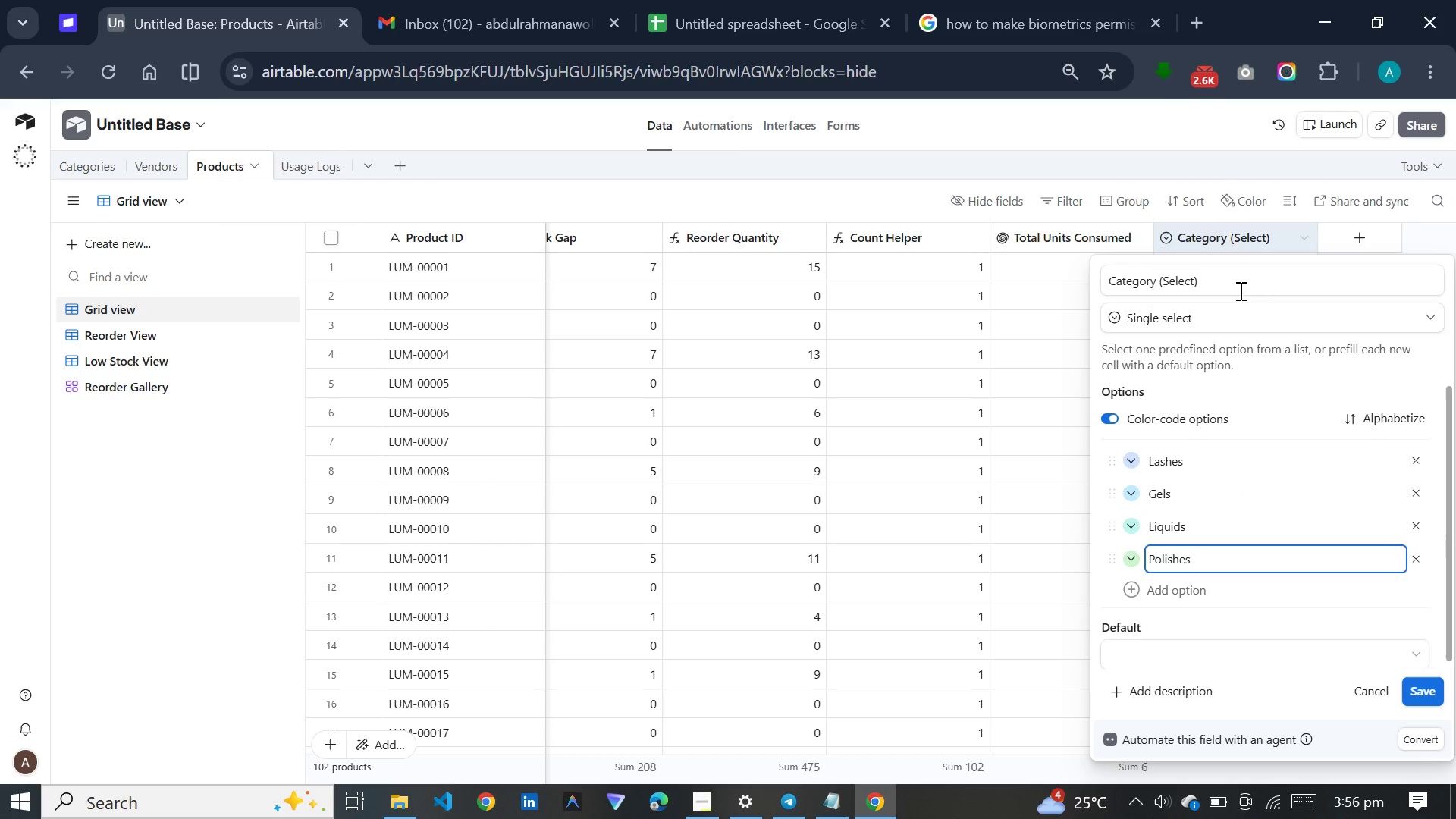 
key(Enter)
 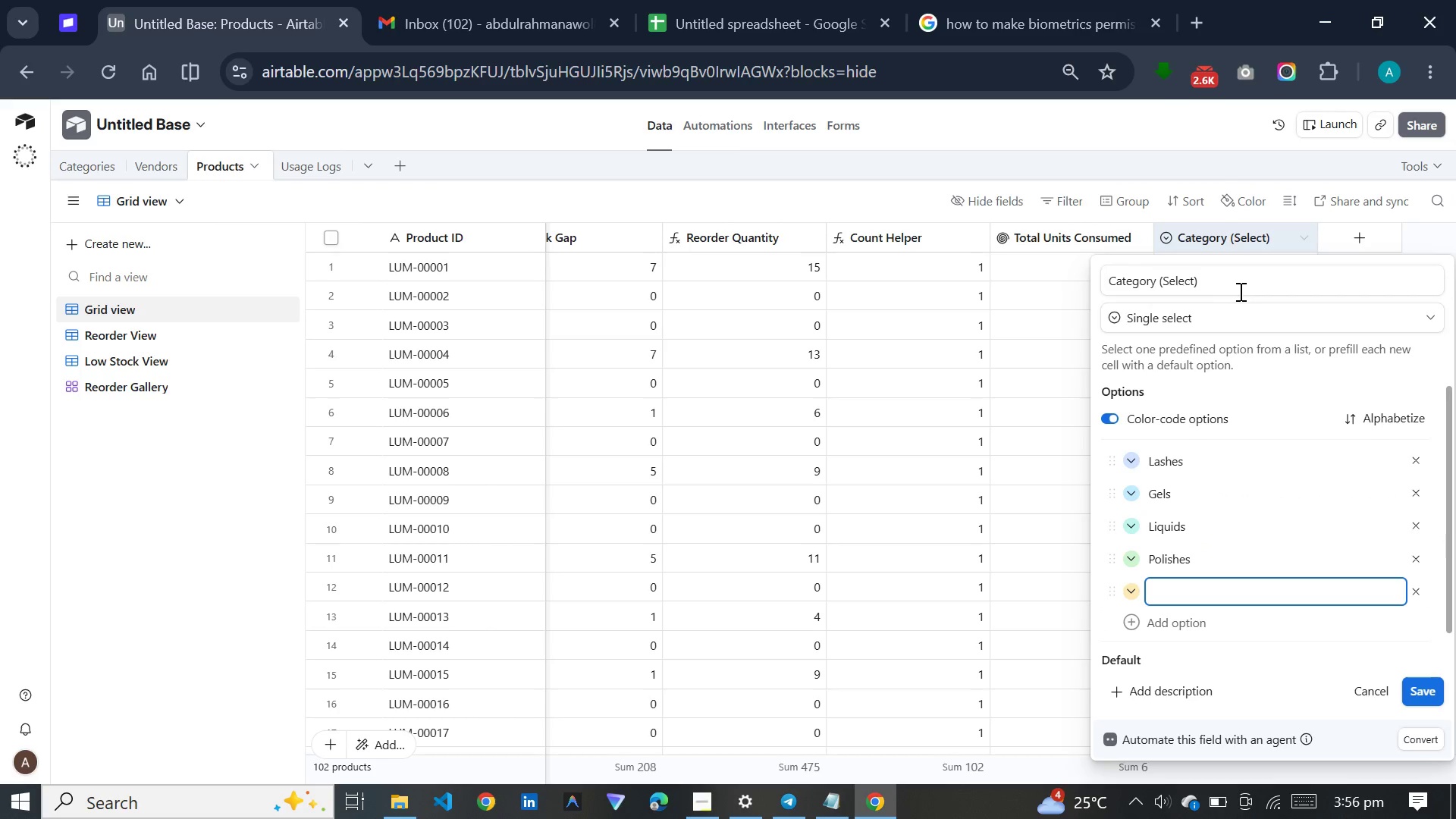 
key(Meta+V)
 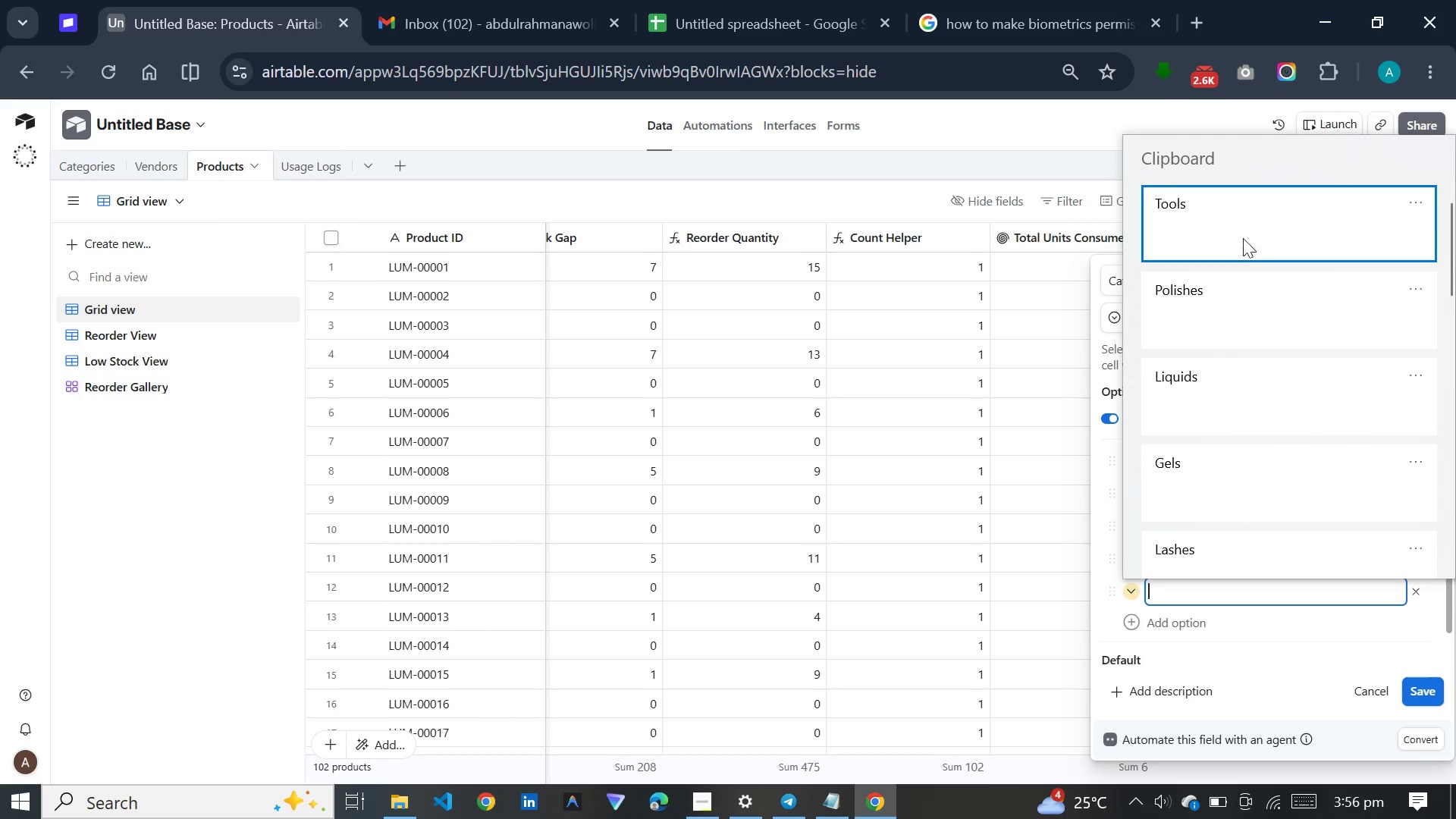 
left_click([1244, 237])
 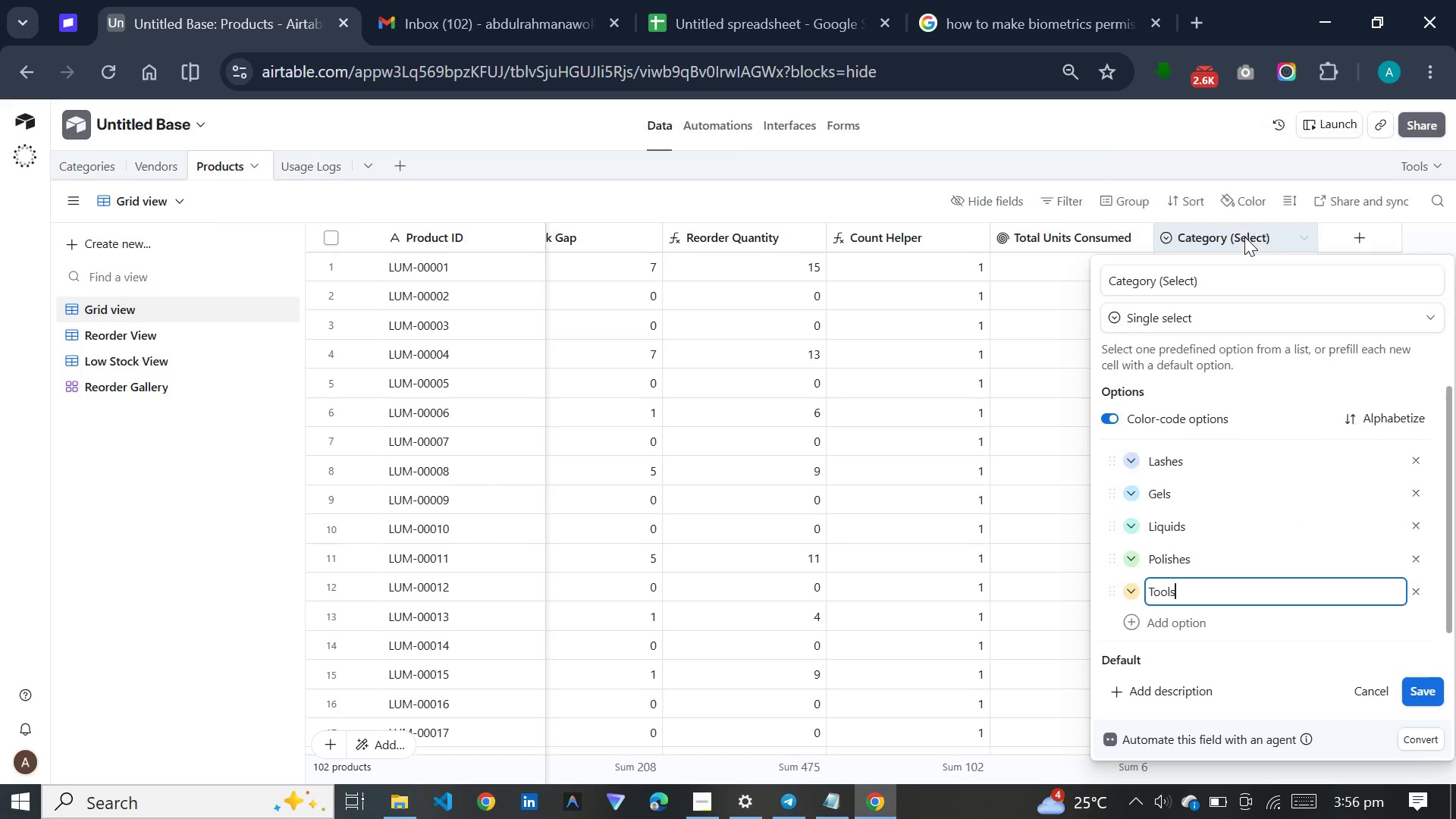 
key(Control+ControlLeft)
 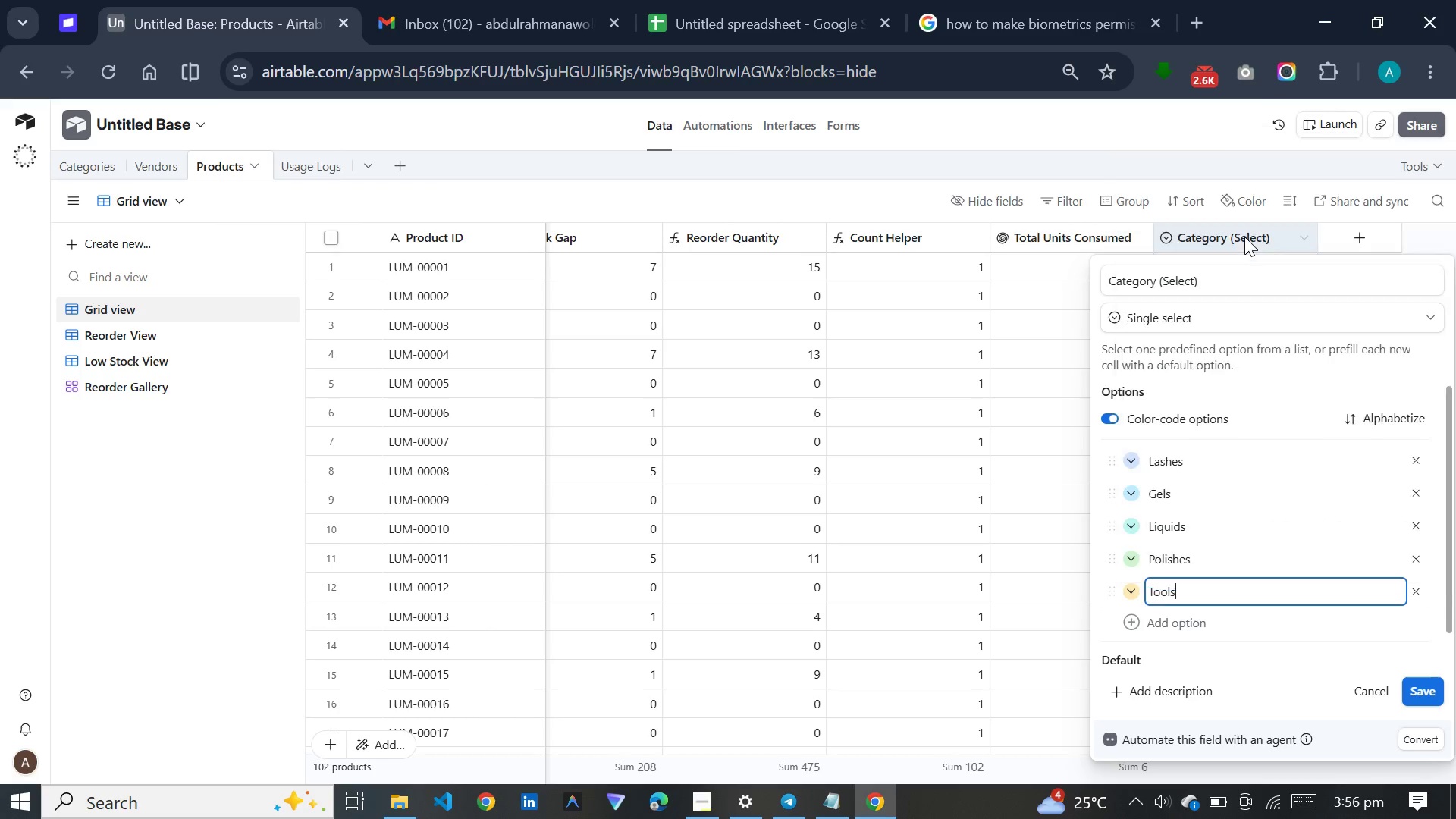 
key(Control+V)
 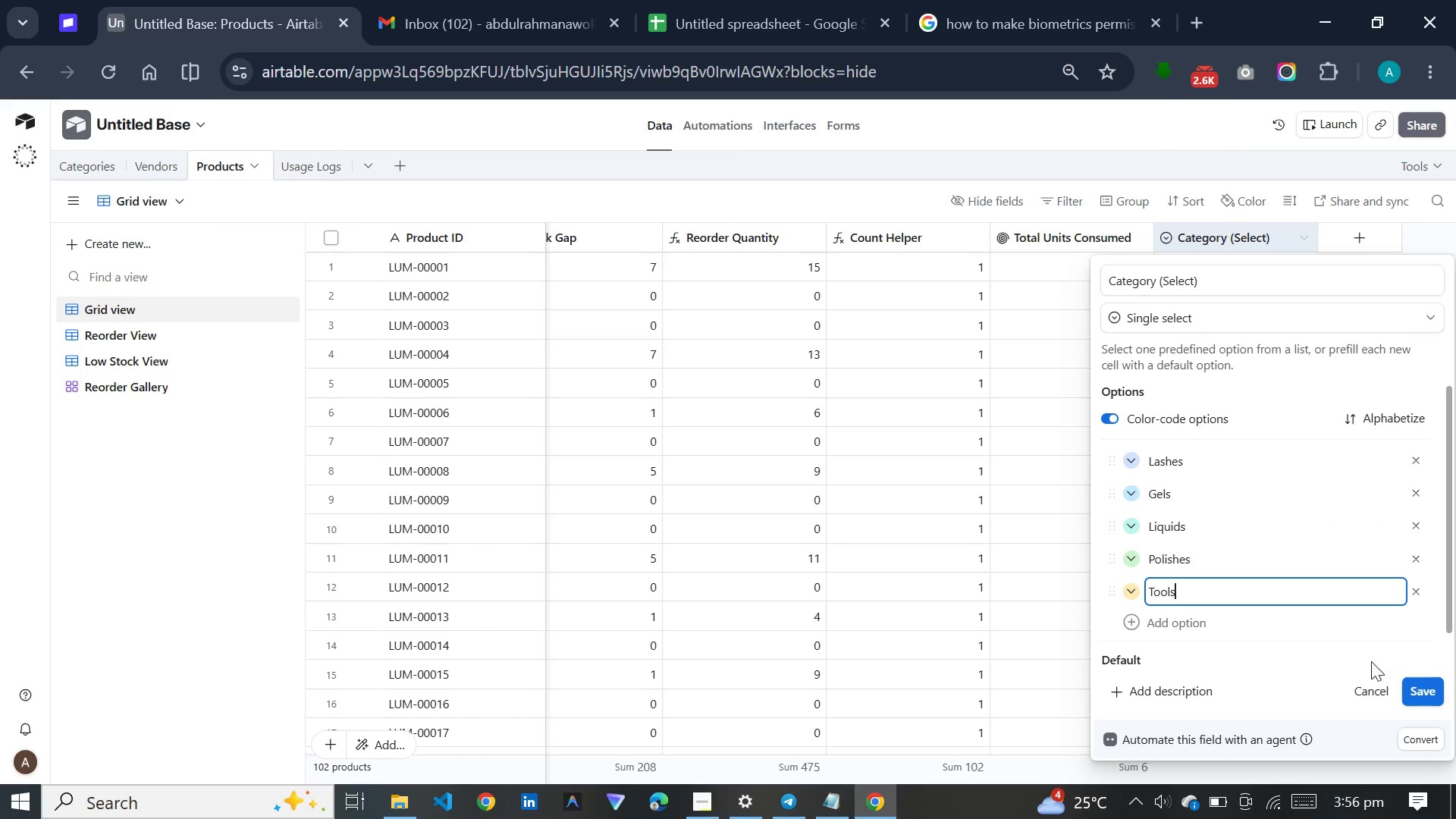 
left_click([1410, 692])
 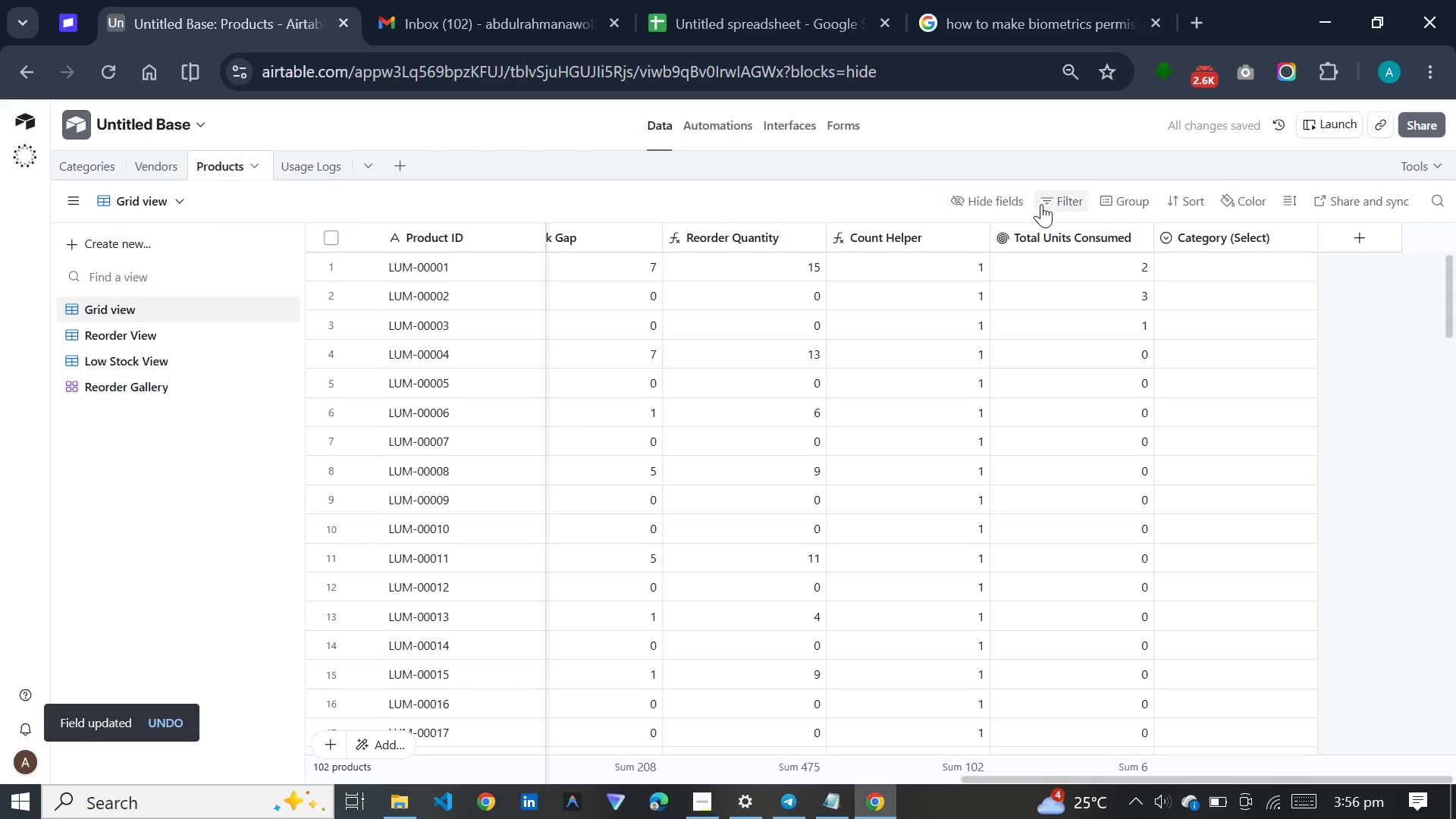 
wait(6.75)
 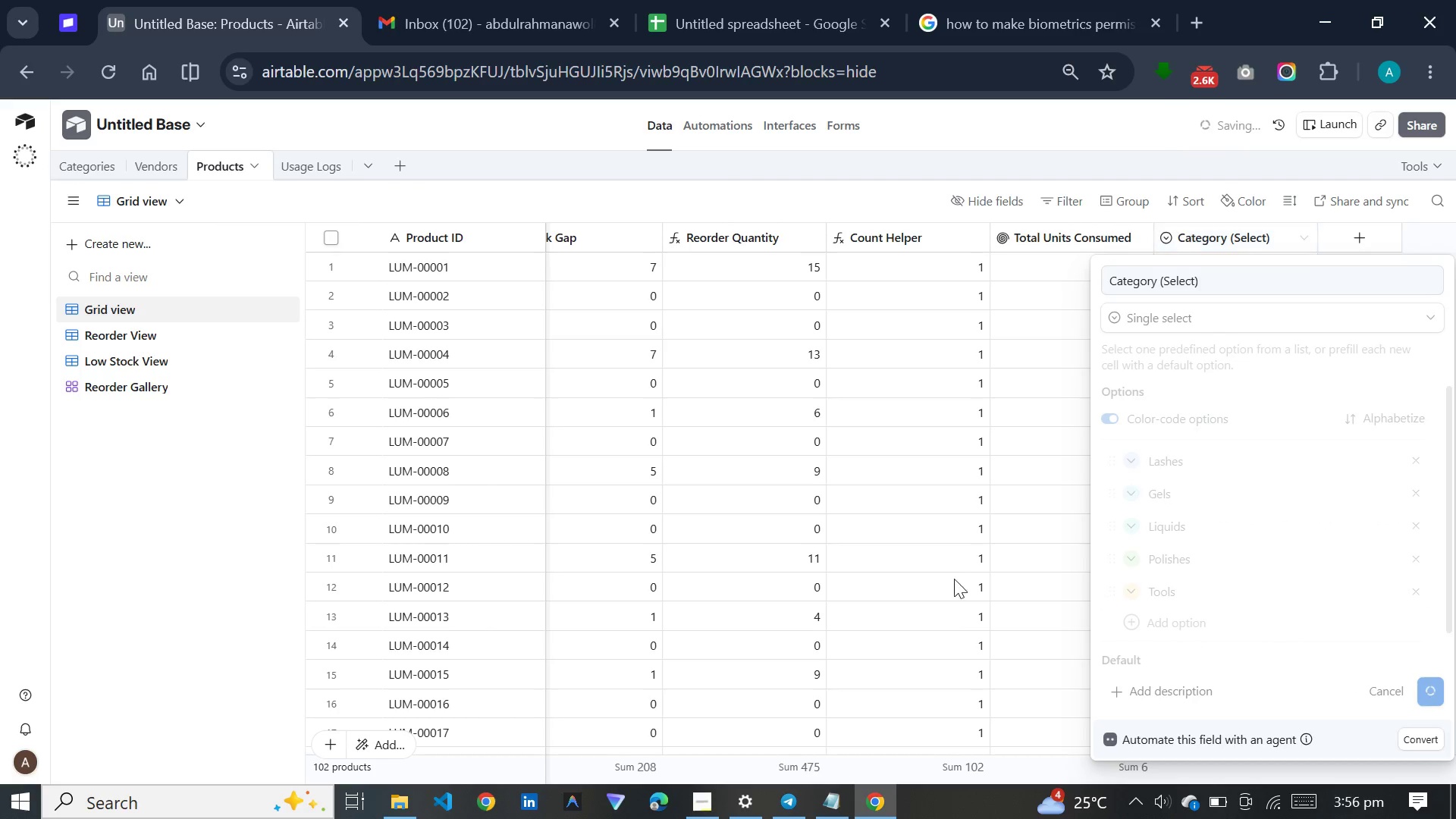 
left_click([1004, 200])
 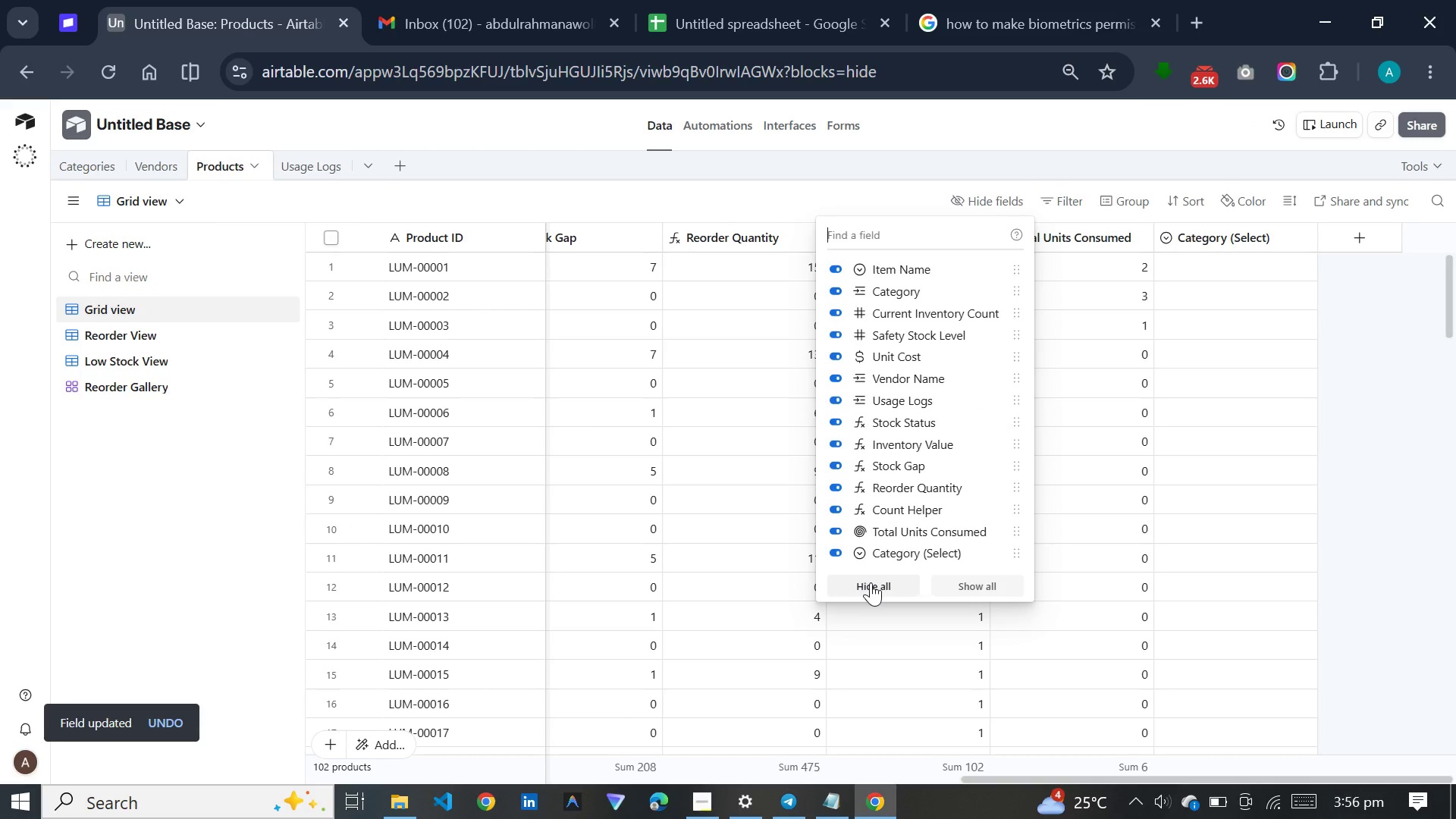 
left_click([871, 582])
 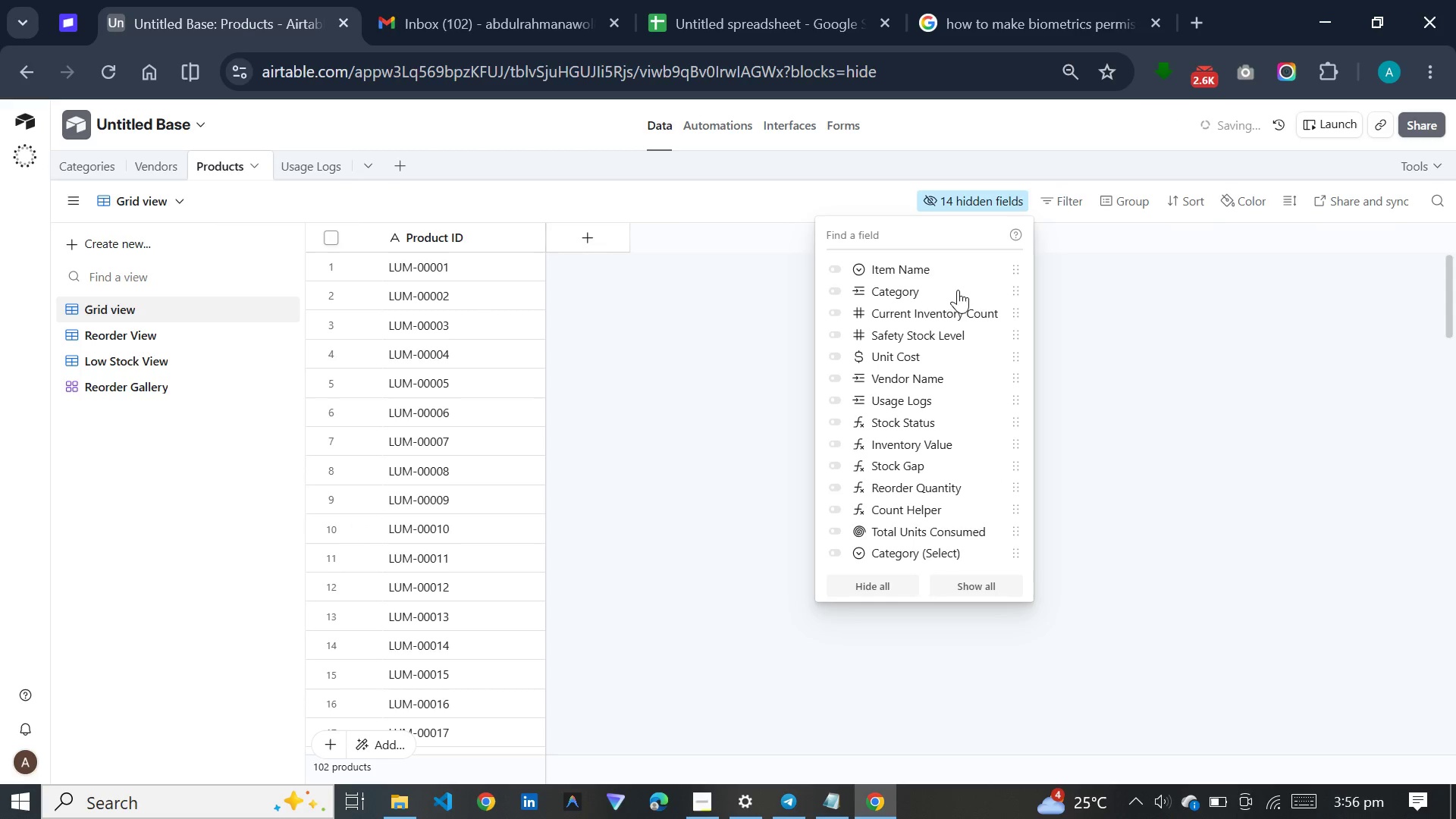 
left_click([921, 297])
 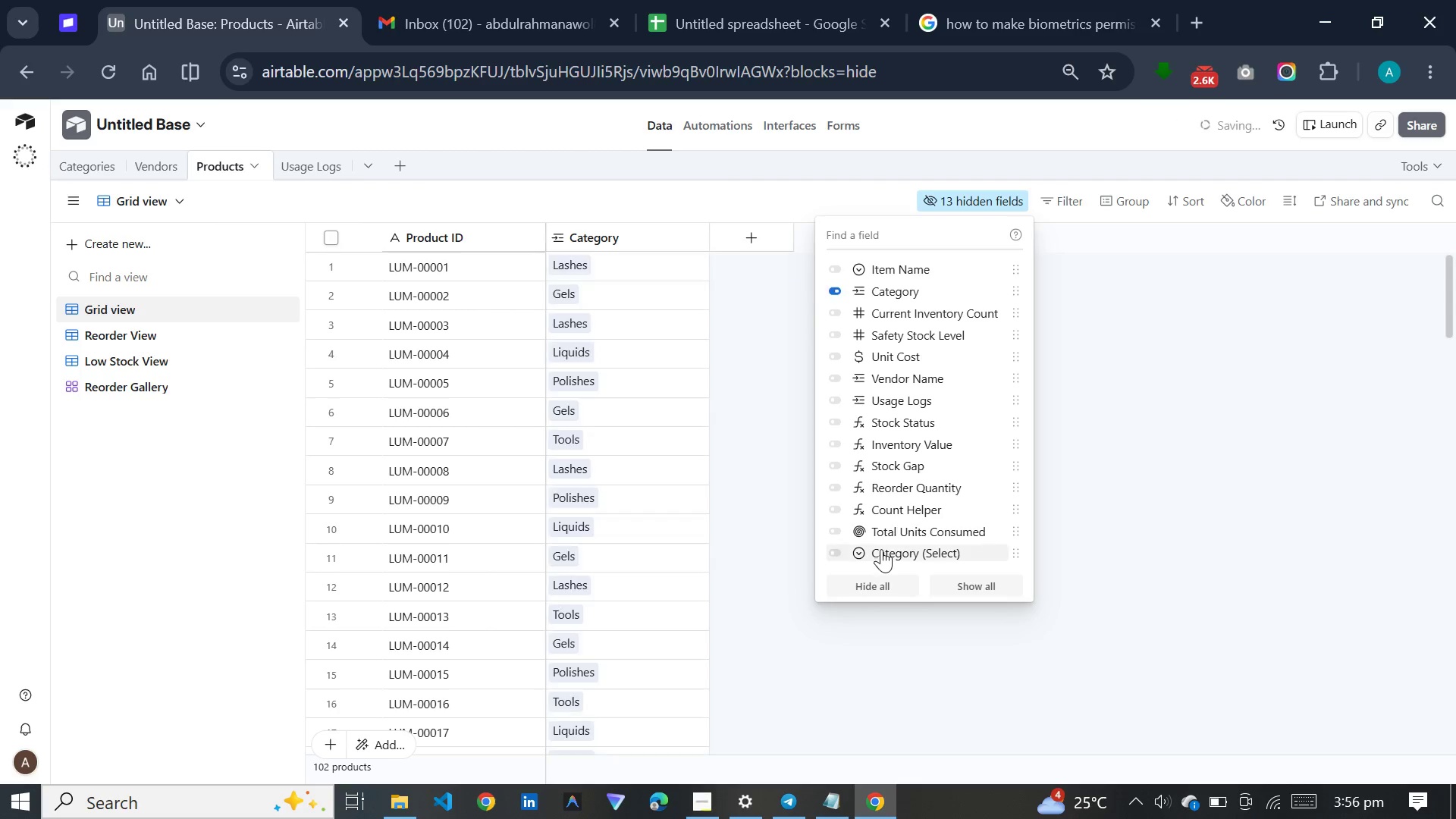 
left_click([881, 549])
 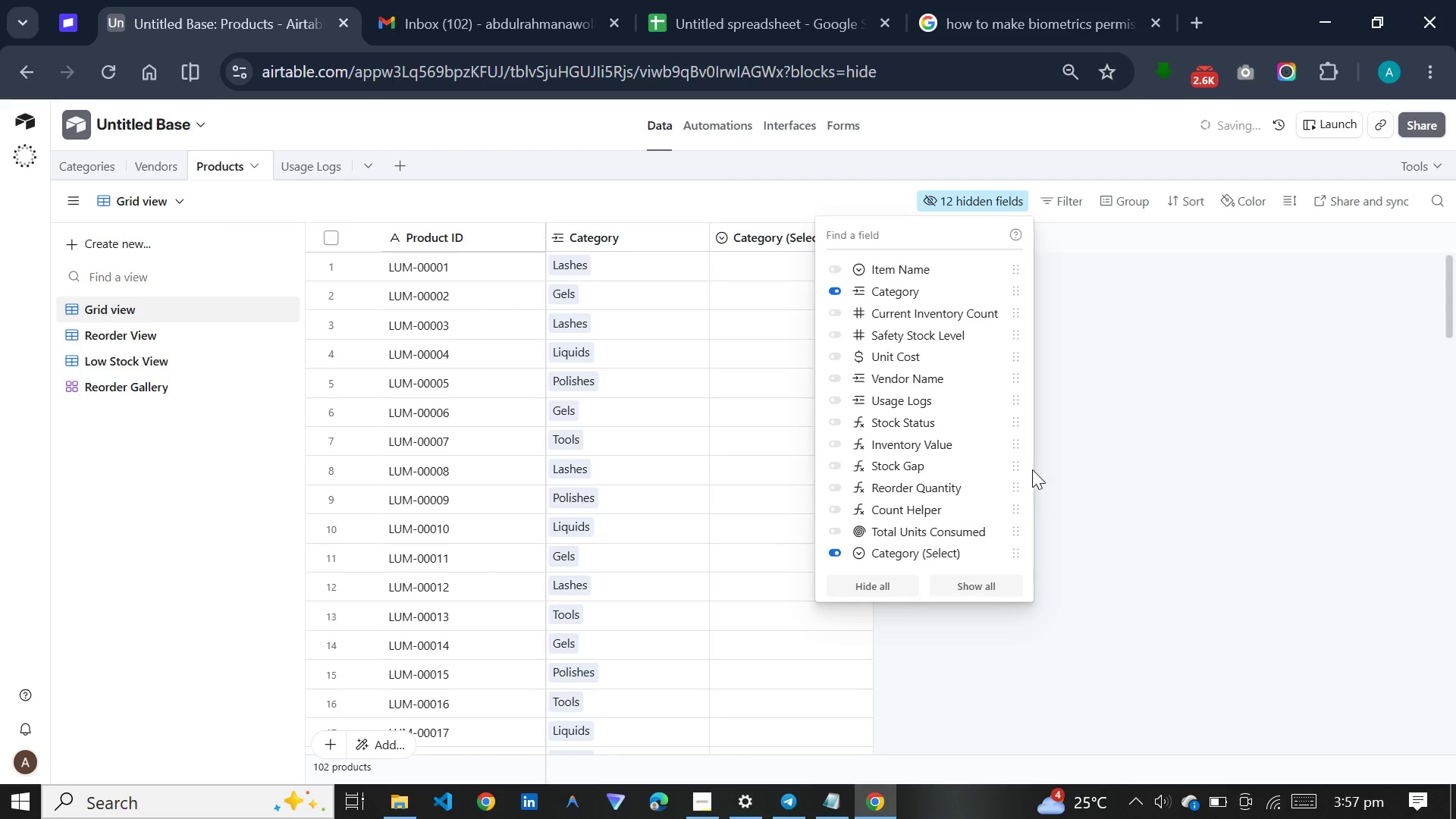 
left_click([1059, 431])
 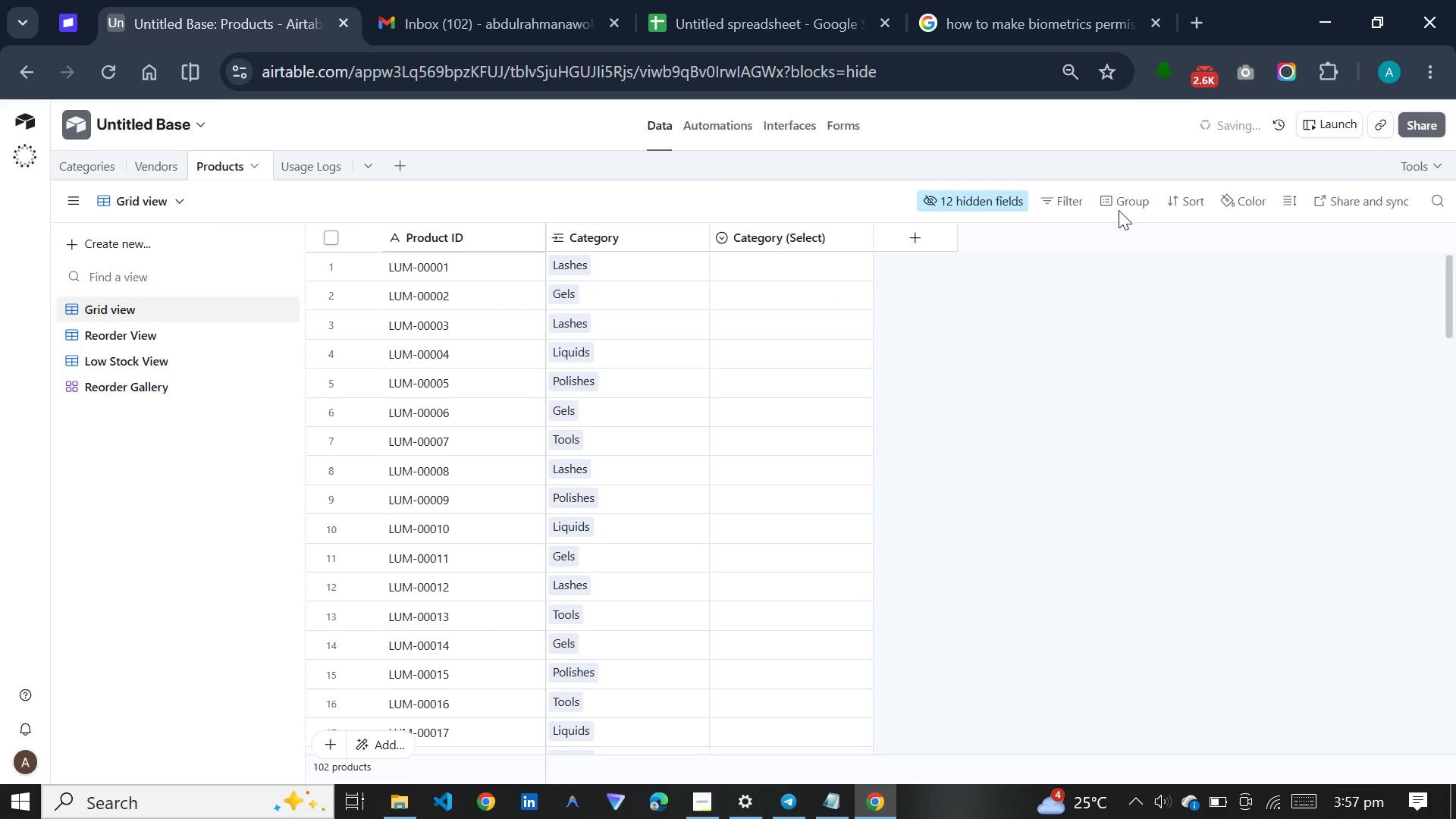 
left_click([1119, 209])
 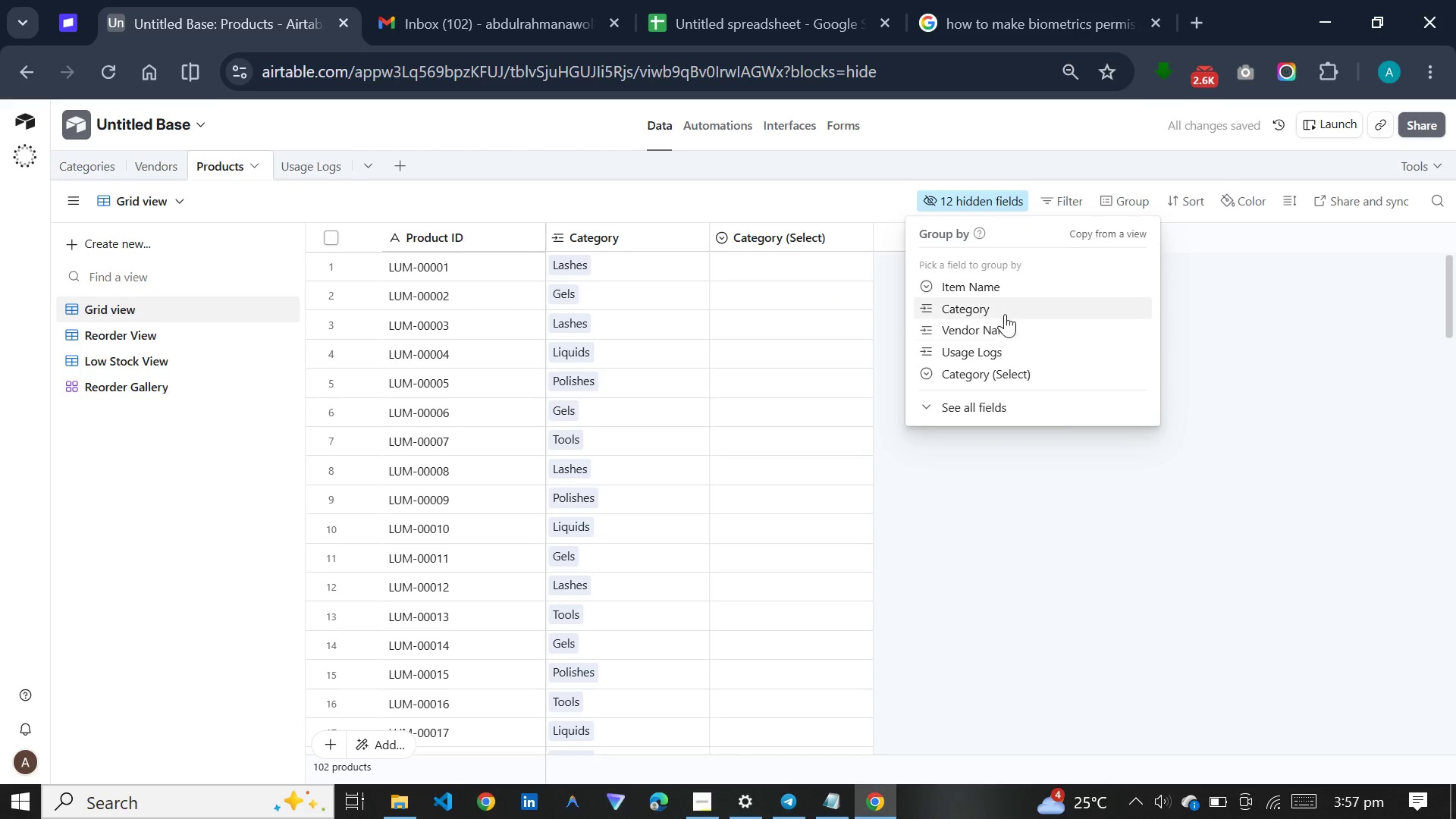 
left_click([1005, 310])
 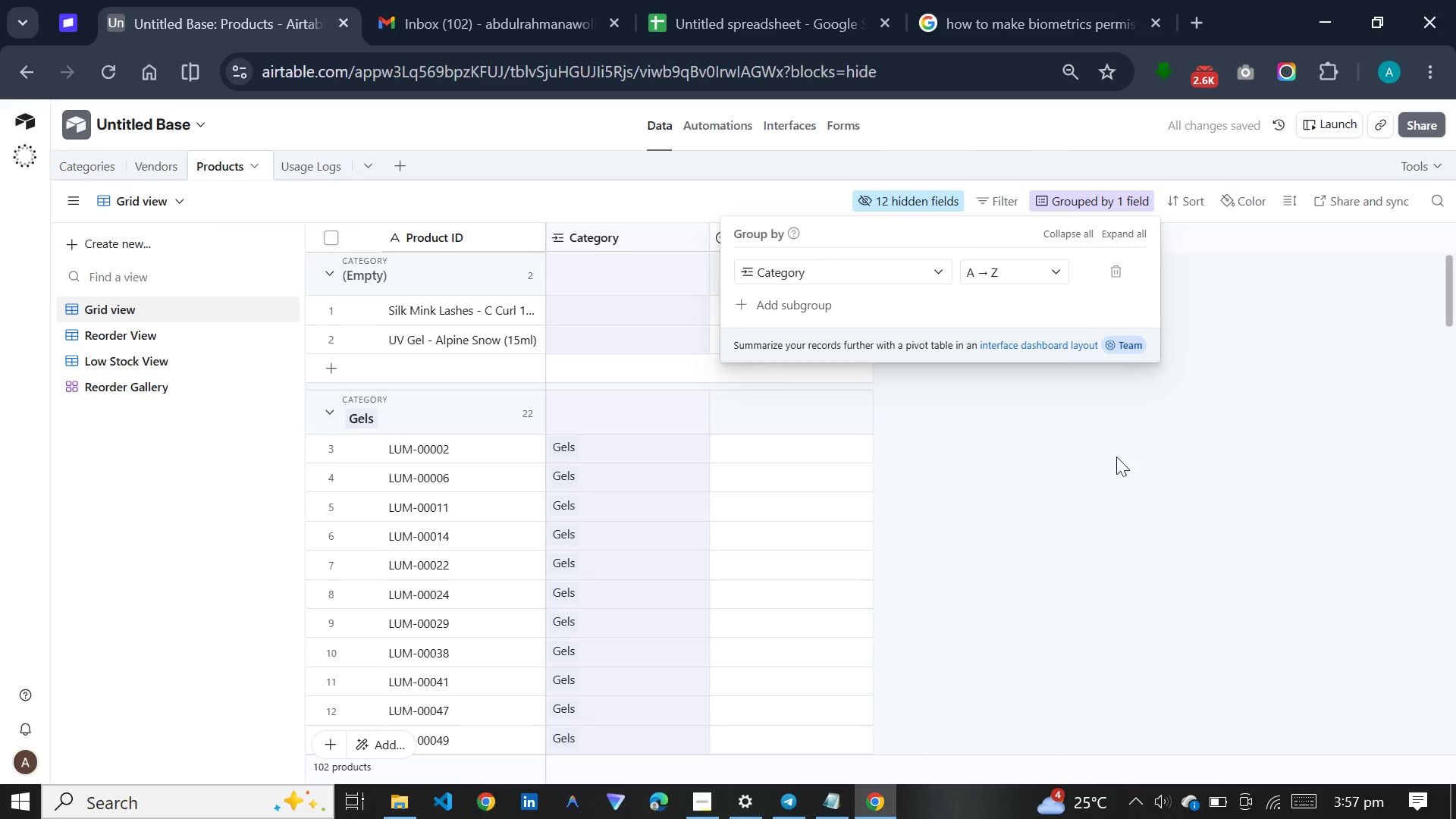 
wait(6.48)
 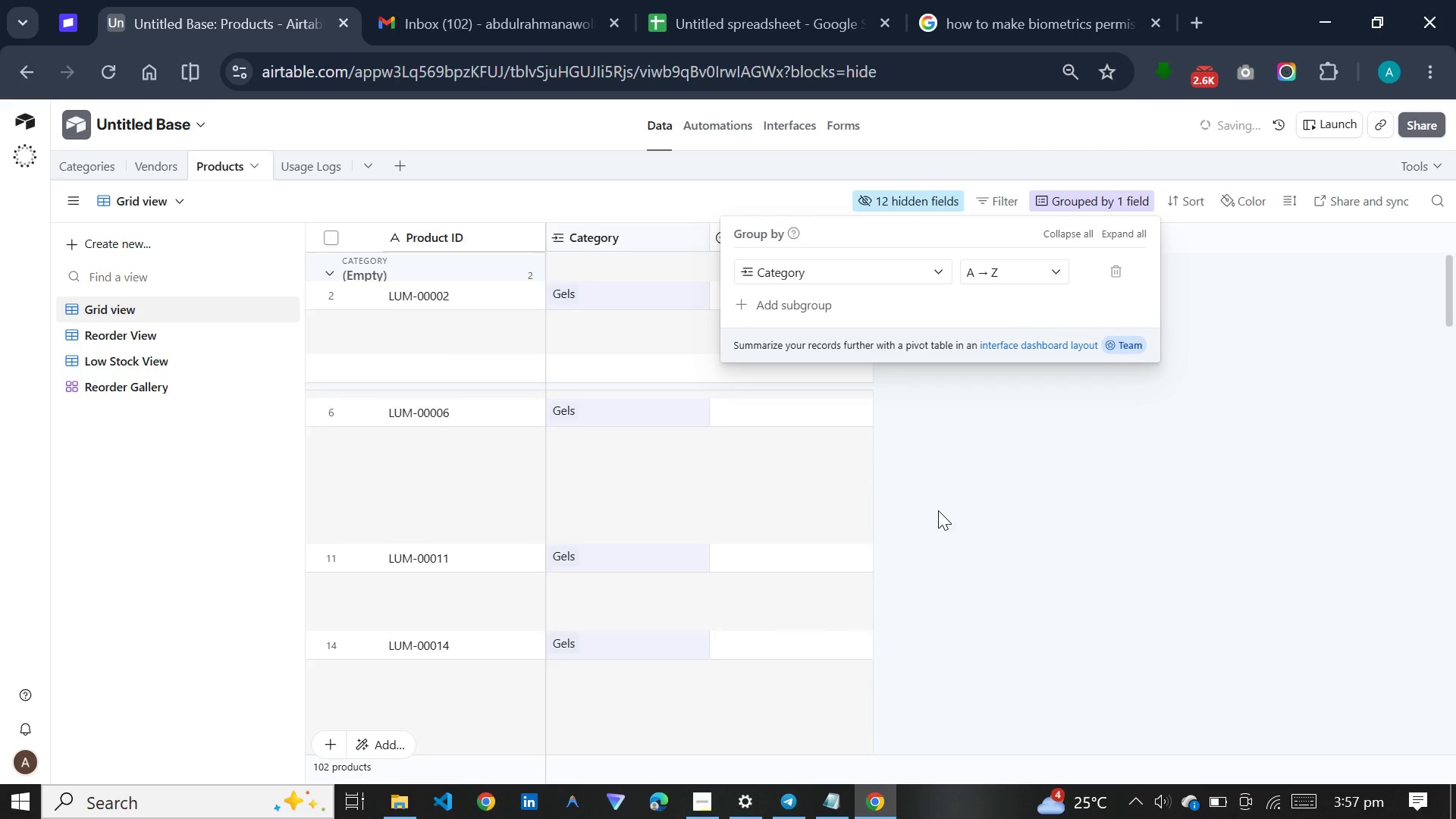 
scroll: coordinate [795, 538], scroll_direction: up, amount: 3.0
 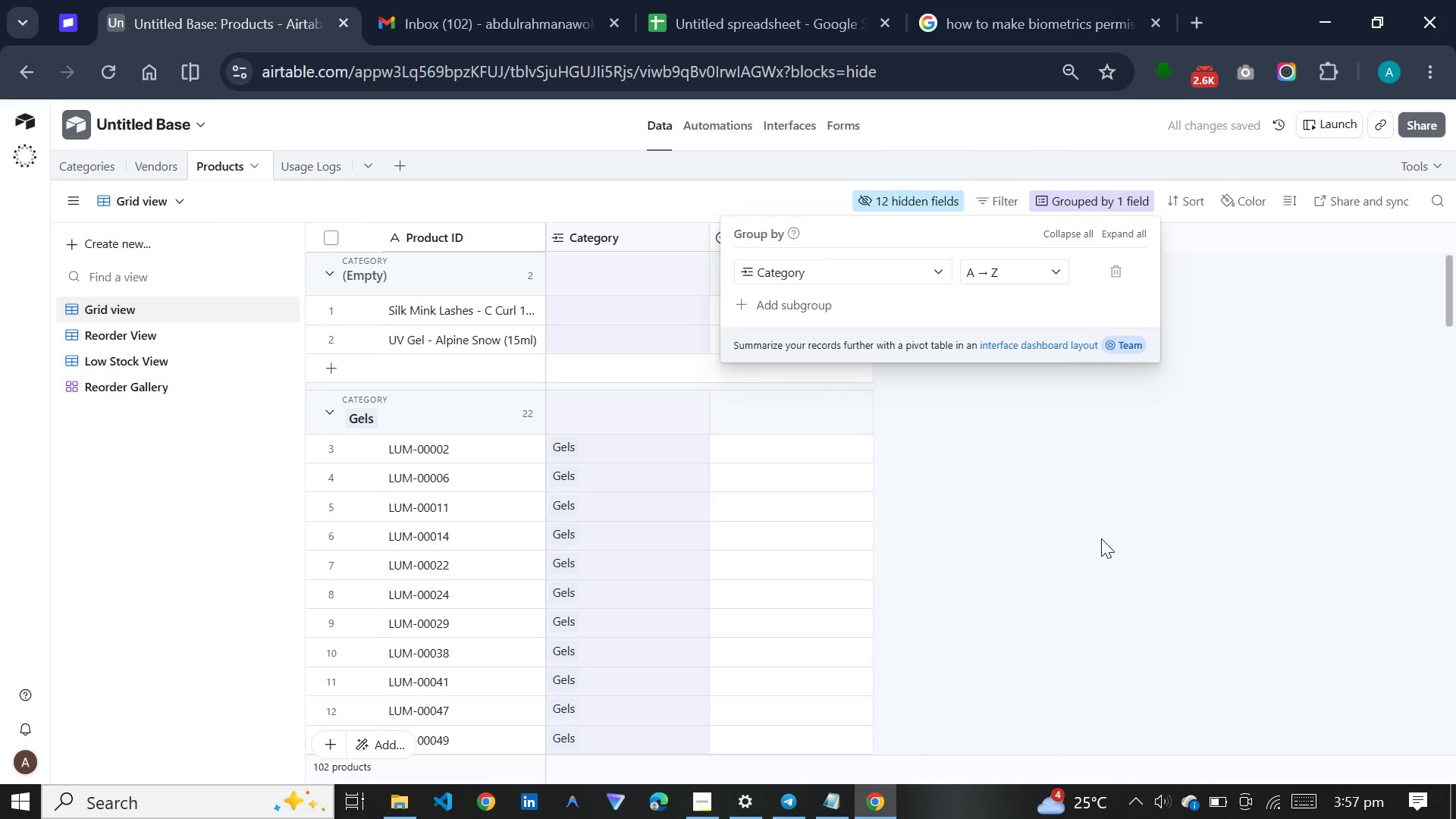 
left_click([1119, 537])
 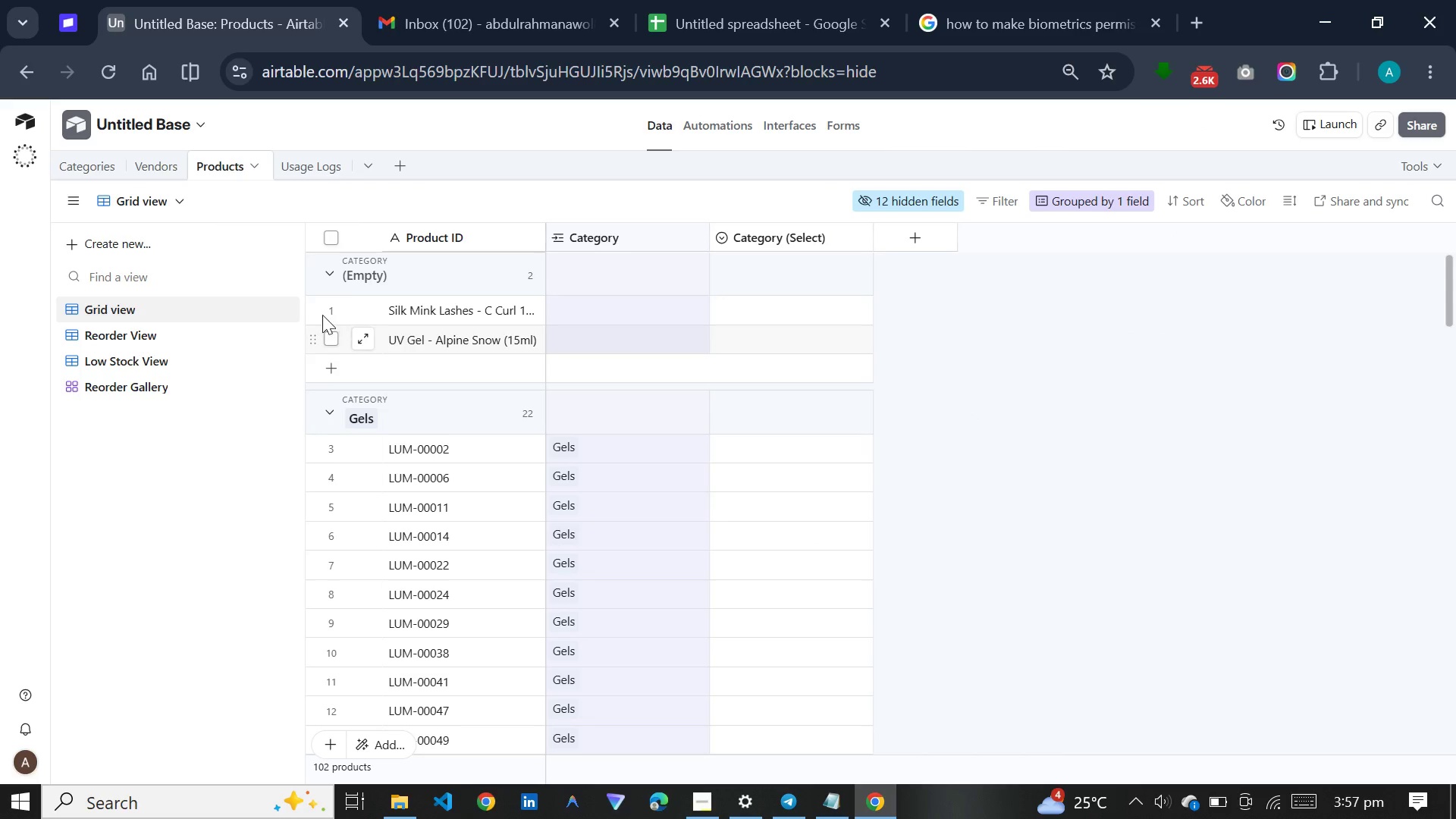 
left_click([328, 309])
 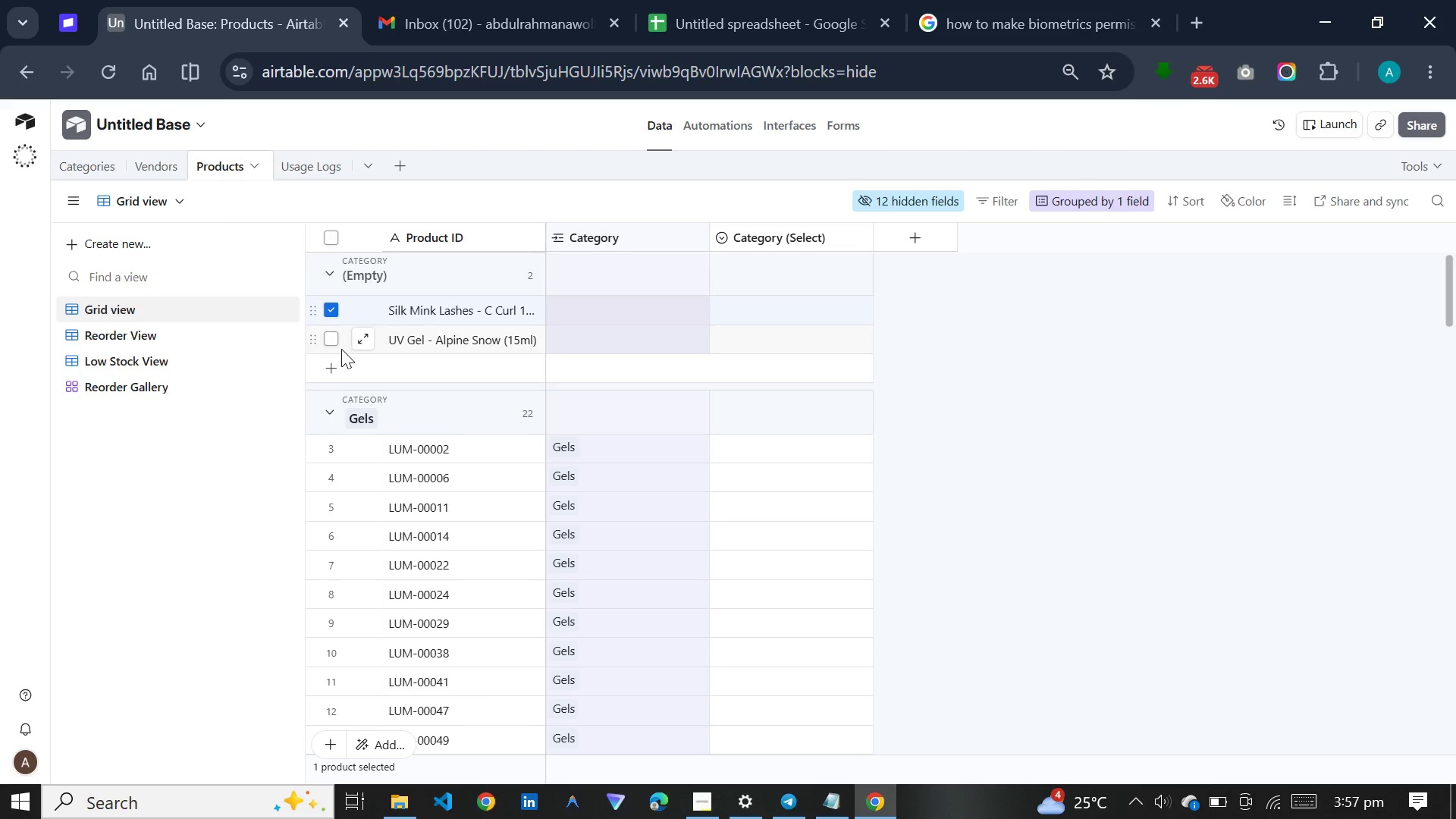 
left_click([327, 339])
 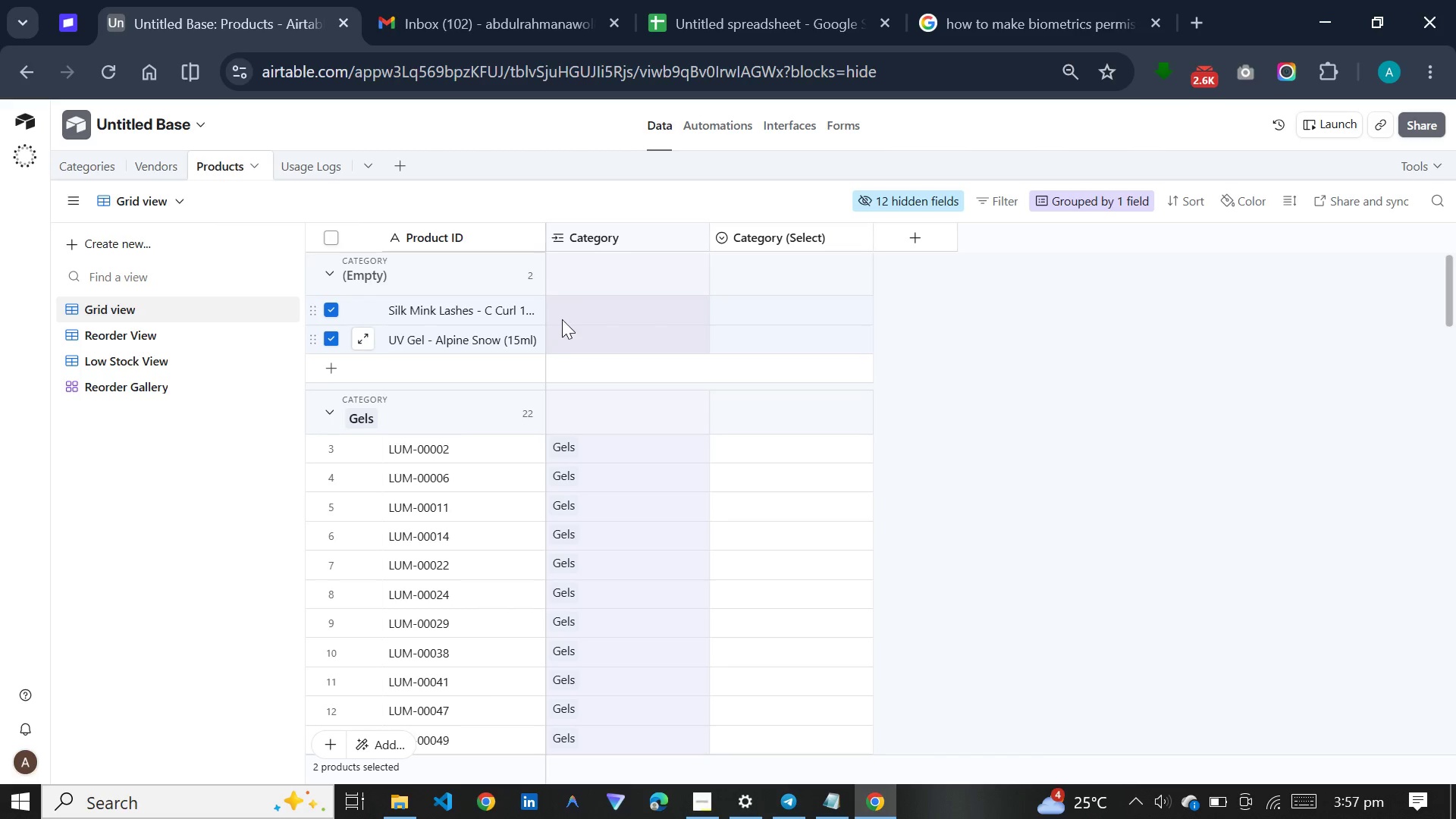 
right_click([566, 319])
 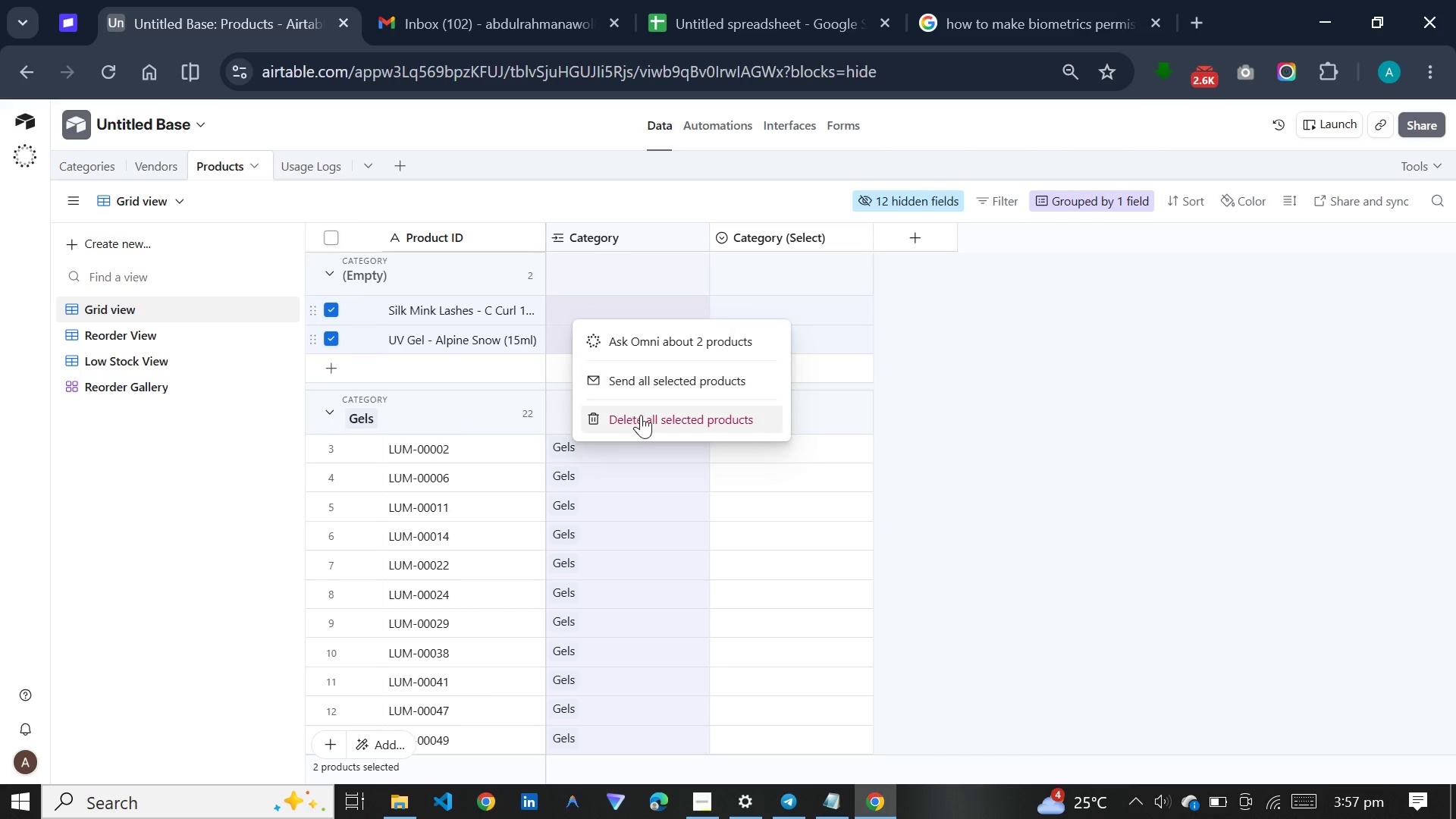 
left_click([641, 415])
 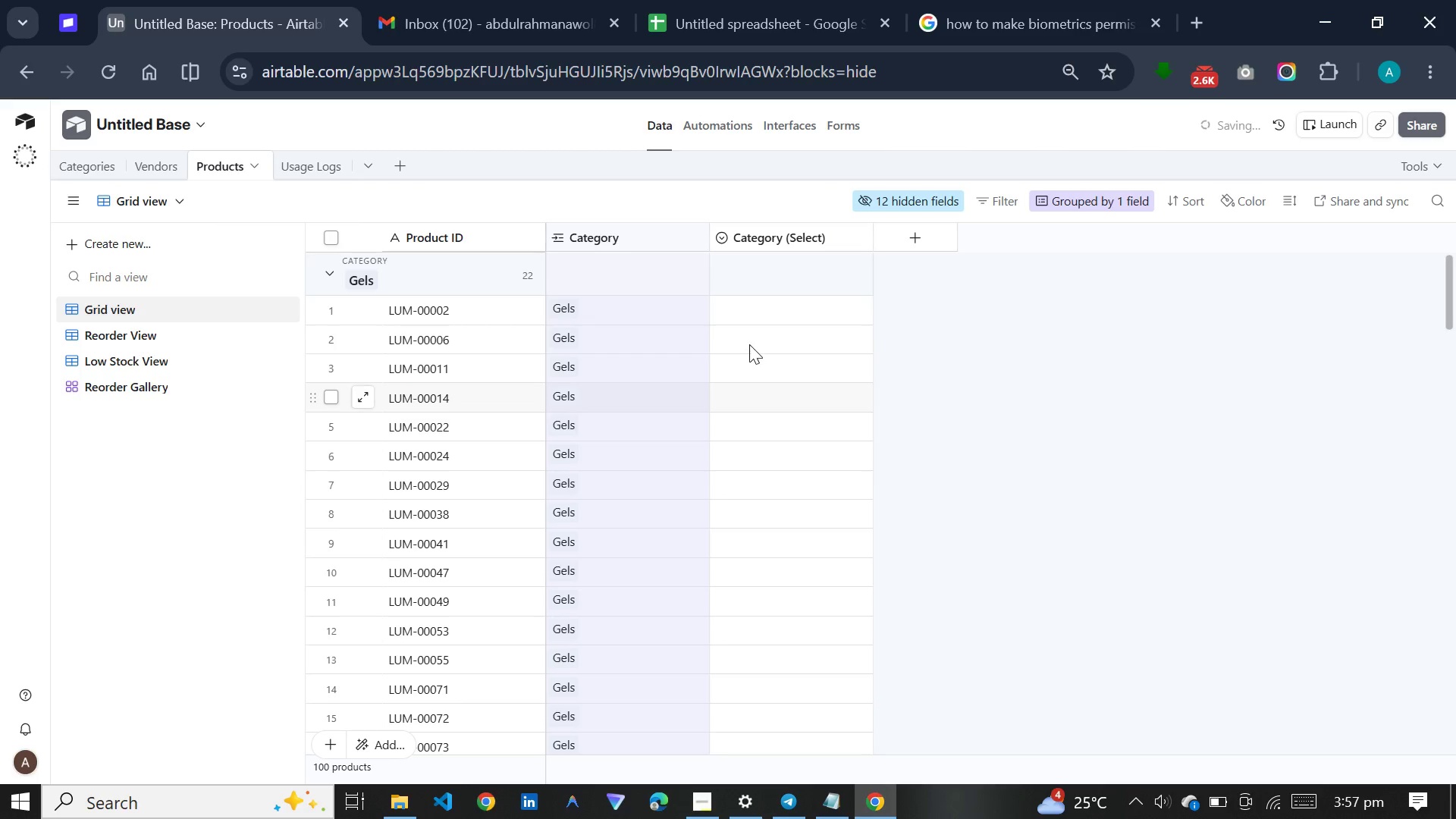 
scroll: coordinate [917, 325], scroll_direction: down, amount: 6.0
 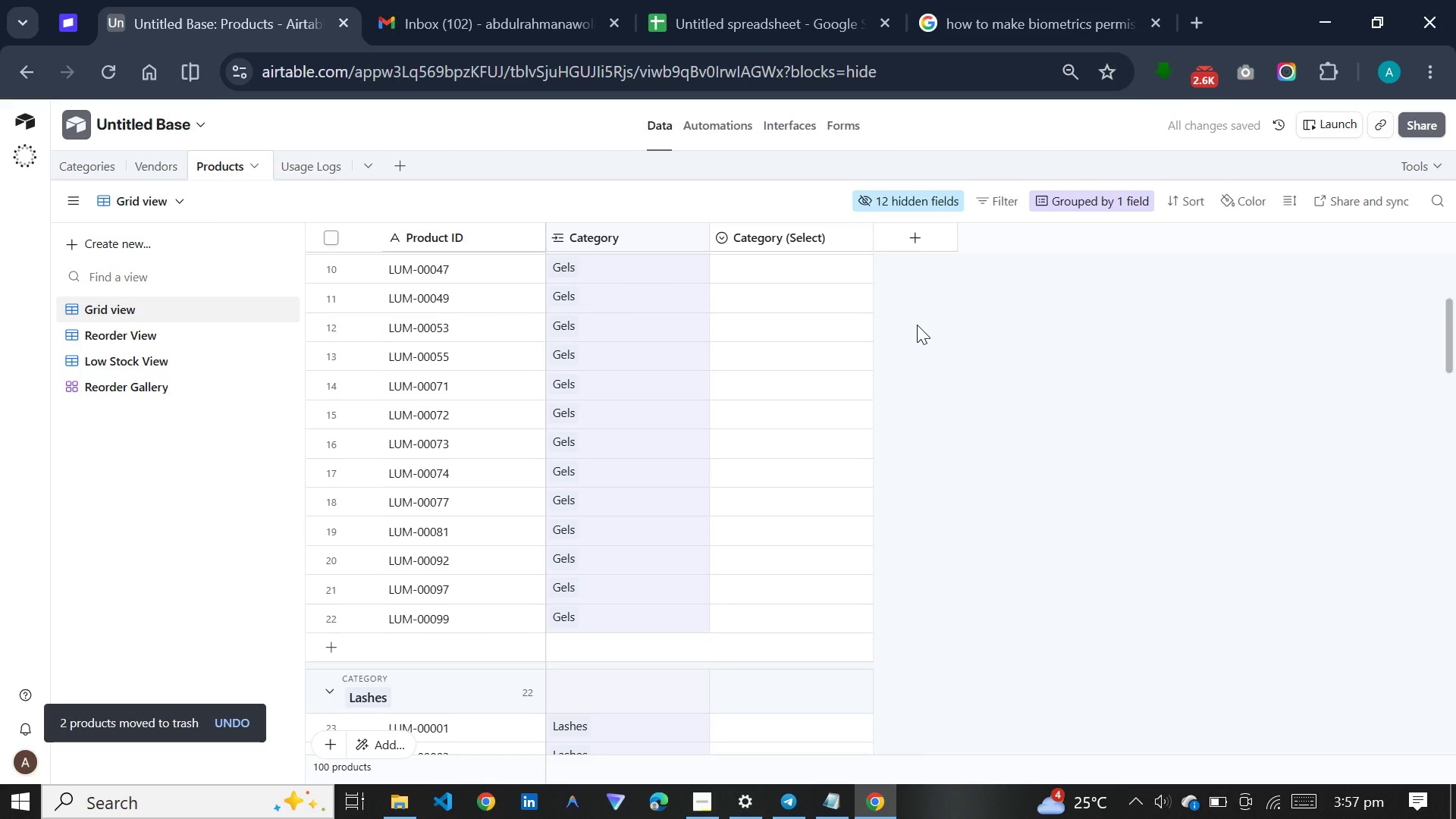 
scroll: coordinate [917, 325], scroll_direction: up, amount: 9.0
 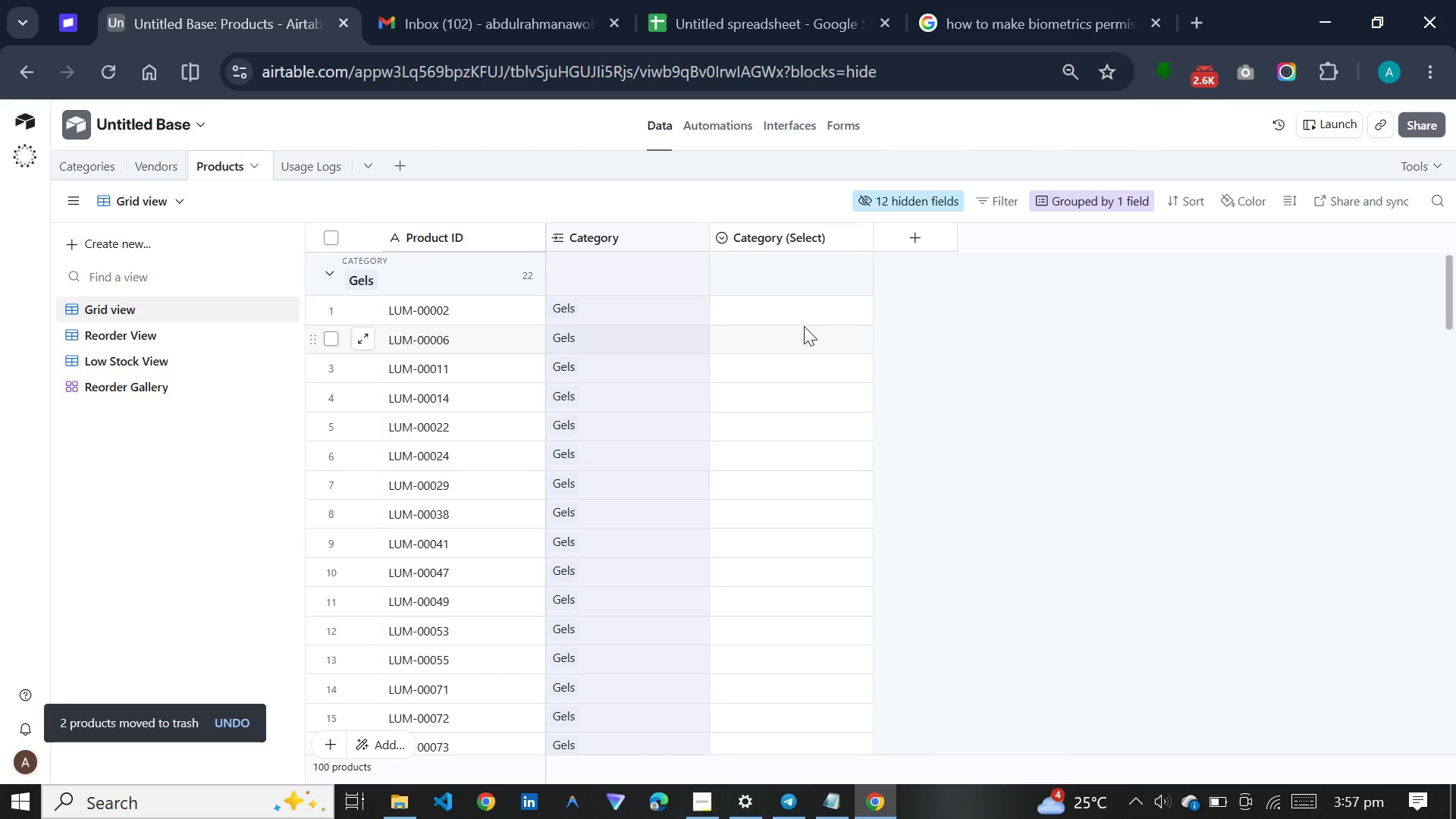 
left_click([804, 310])
 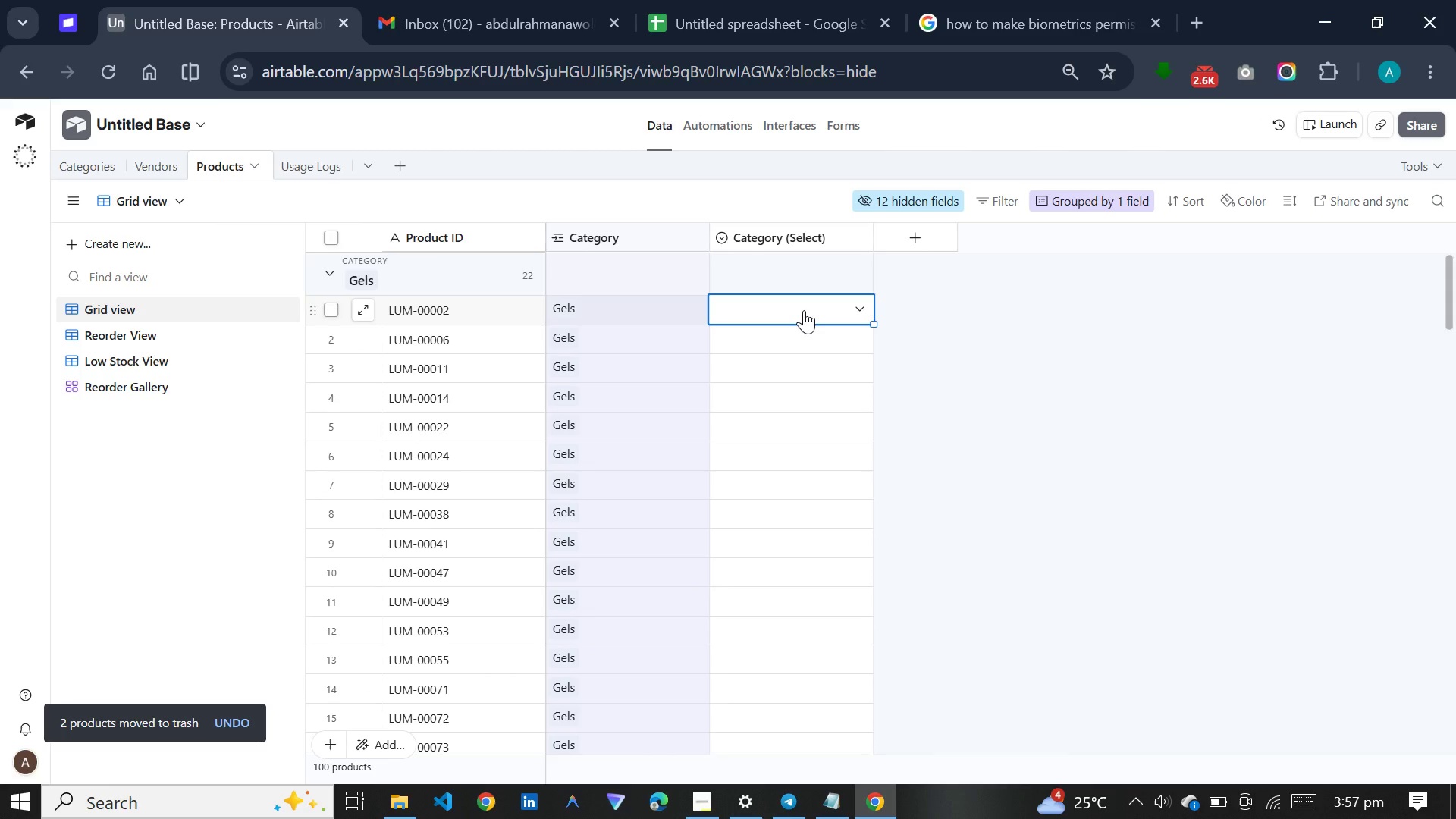 
key(G)
 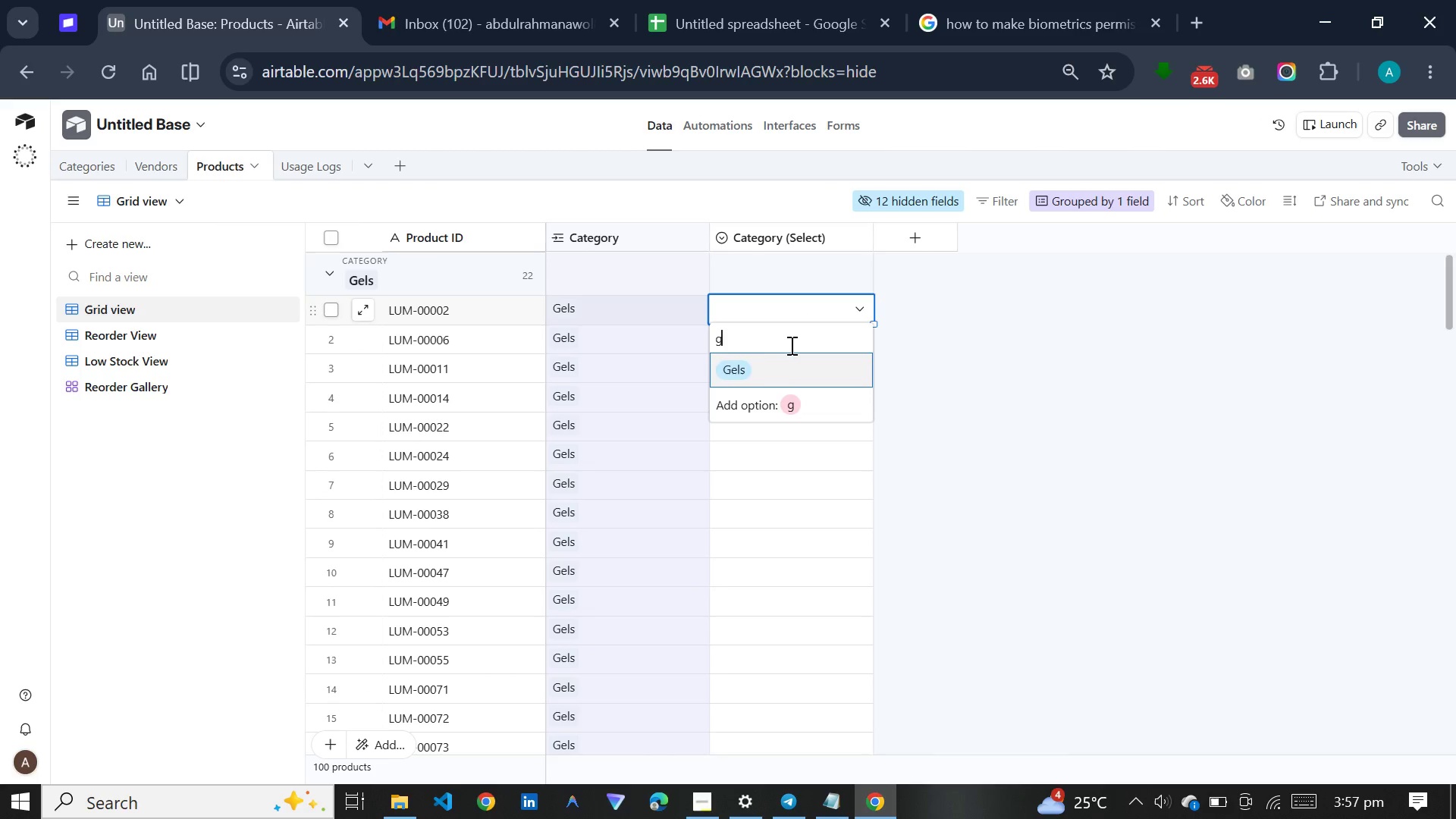 
left_click([780, 362])
 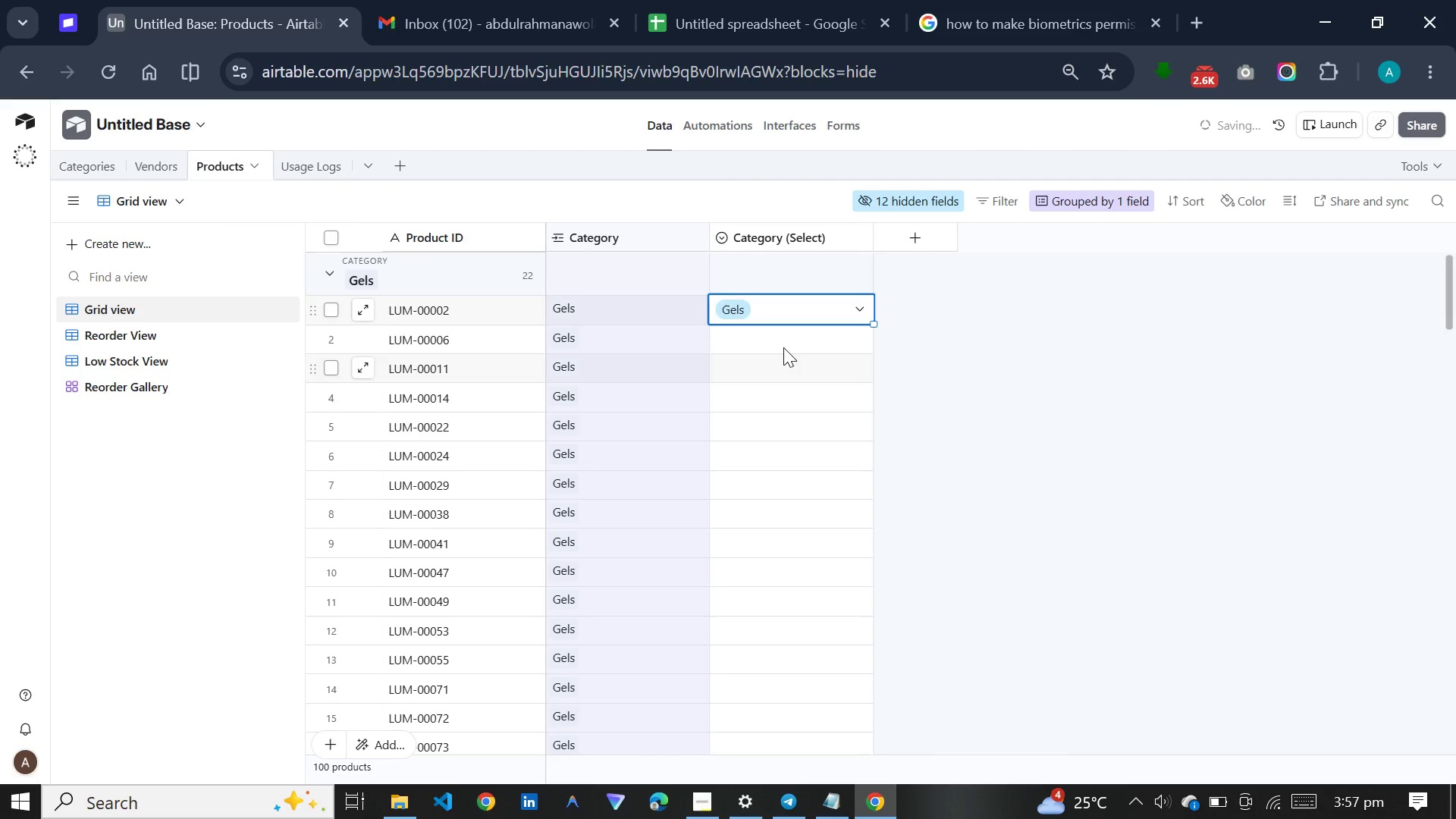 
left_click([783, 347])
 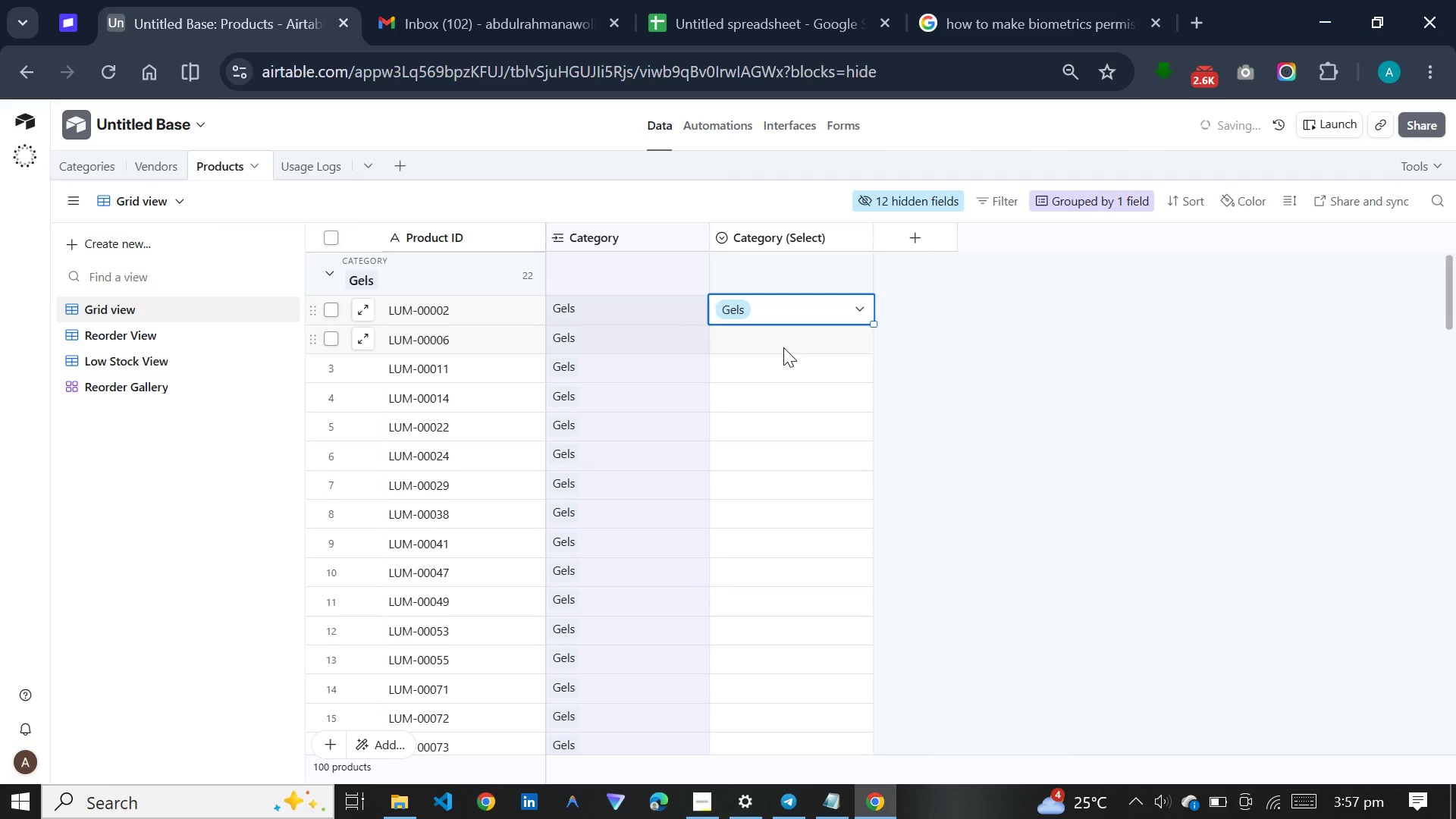 
key(G)
 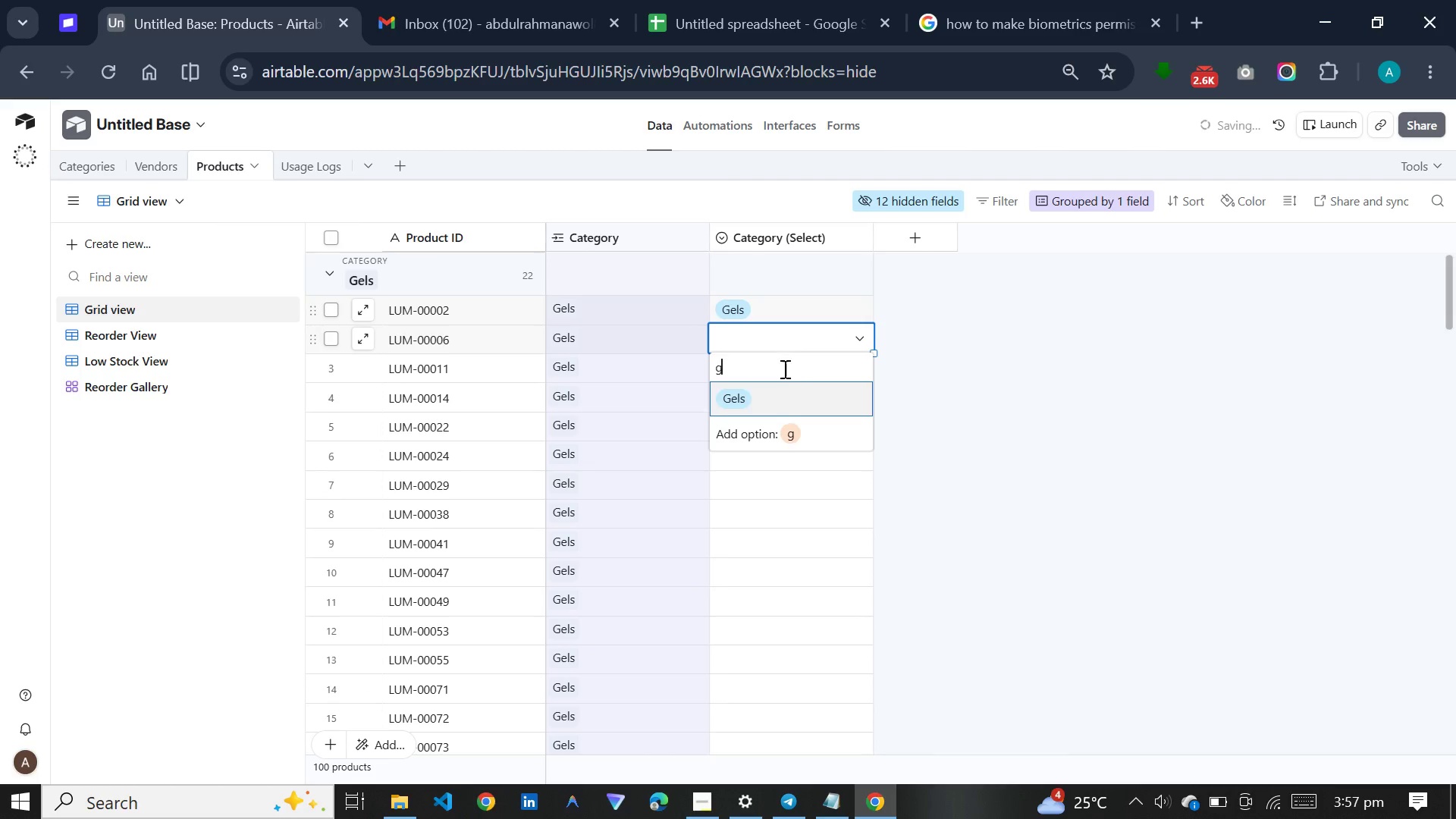 
left_click([779, 391])
 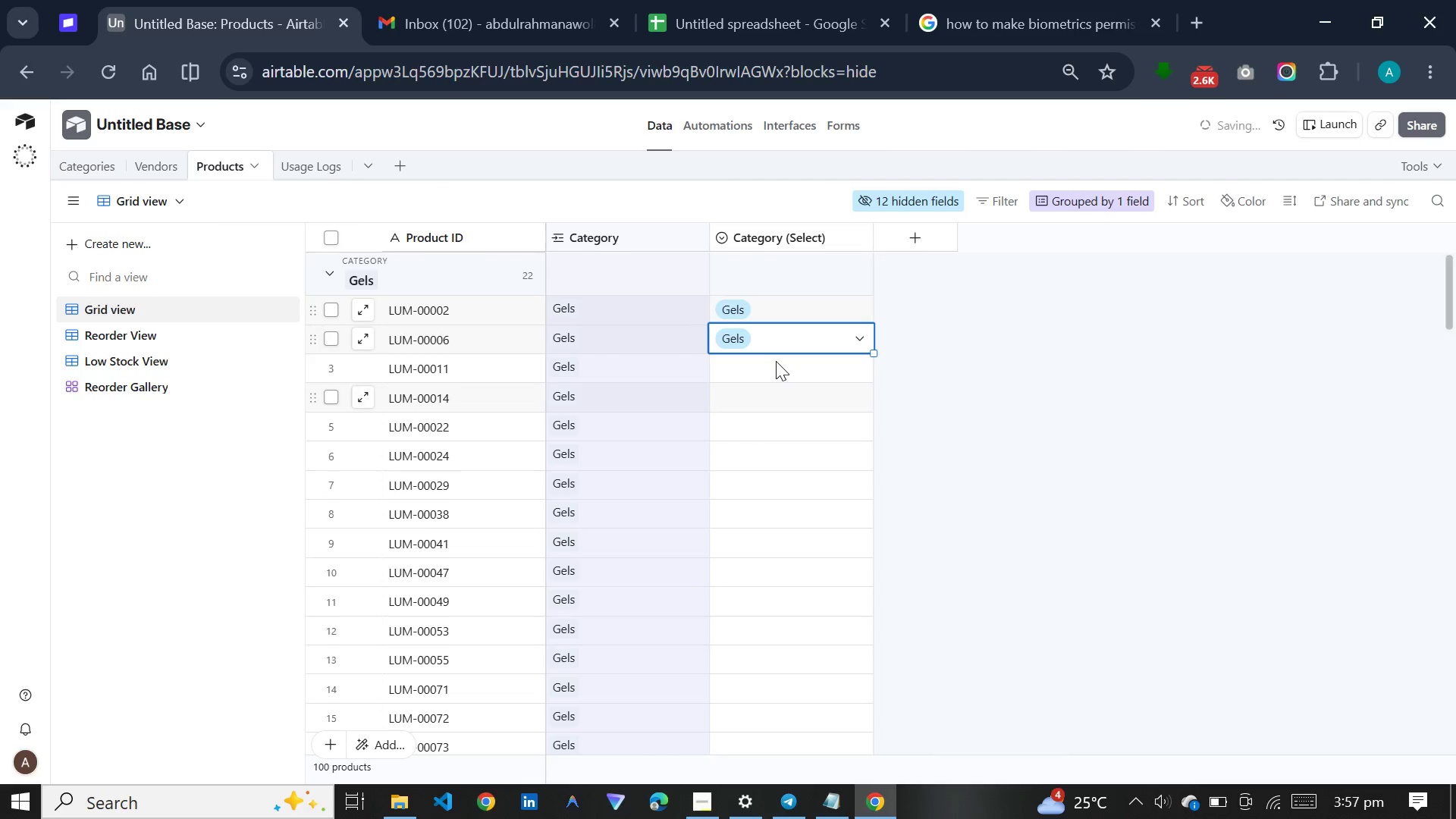 
left_click([776, 361])
 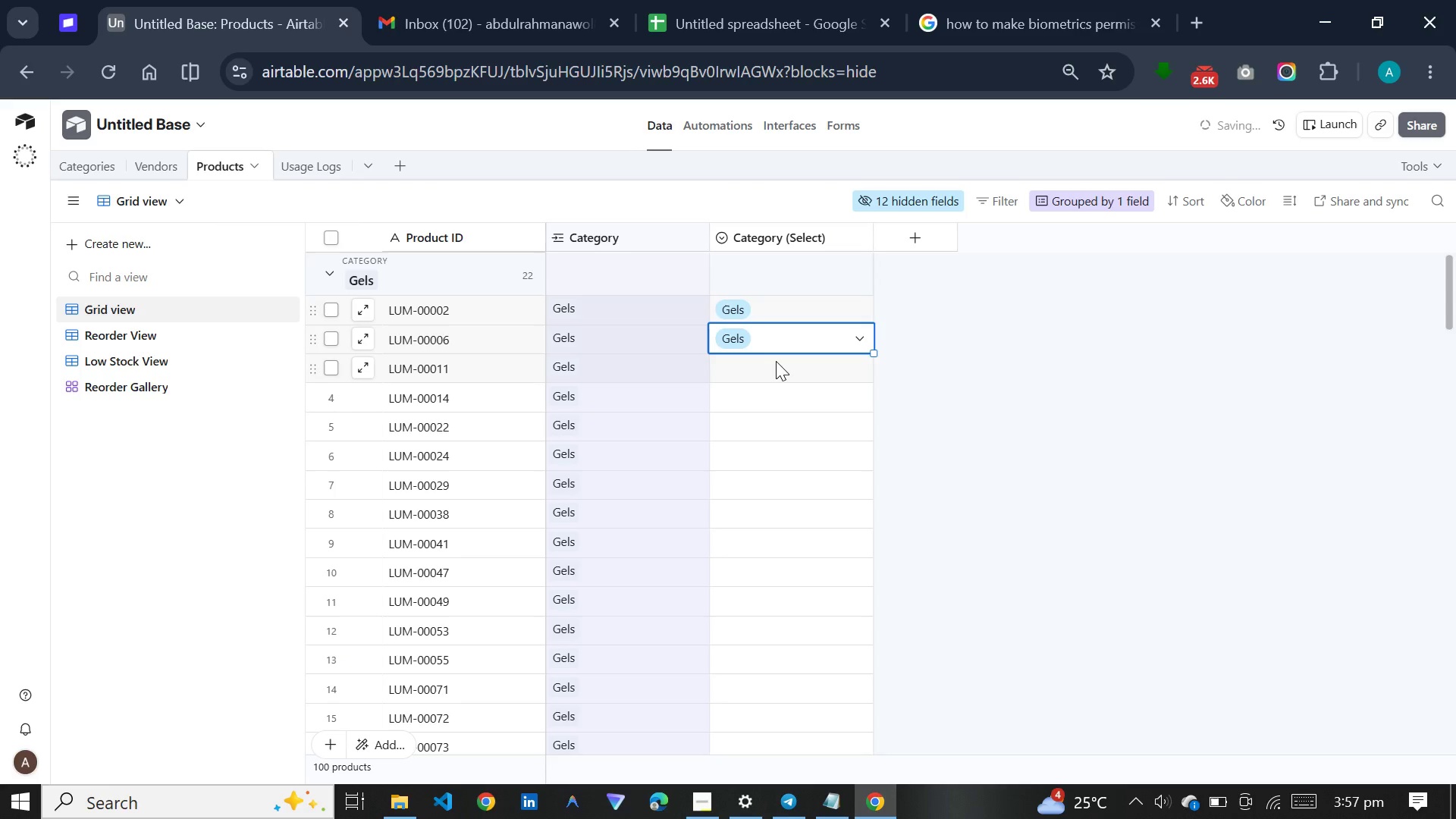 
key(G)
 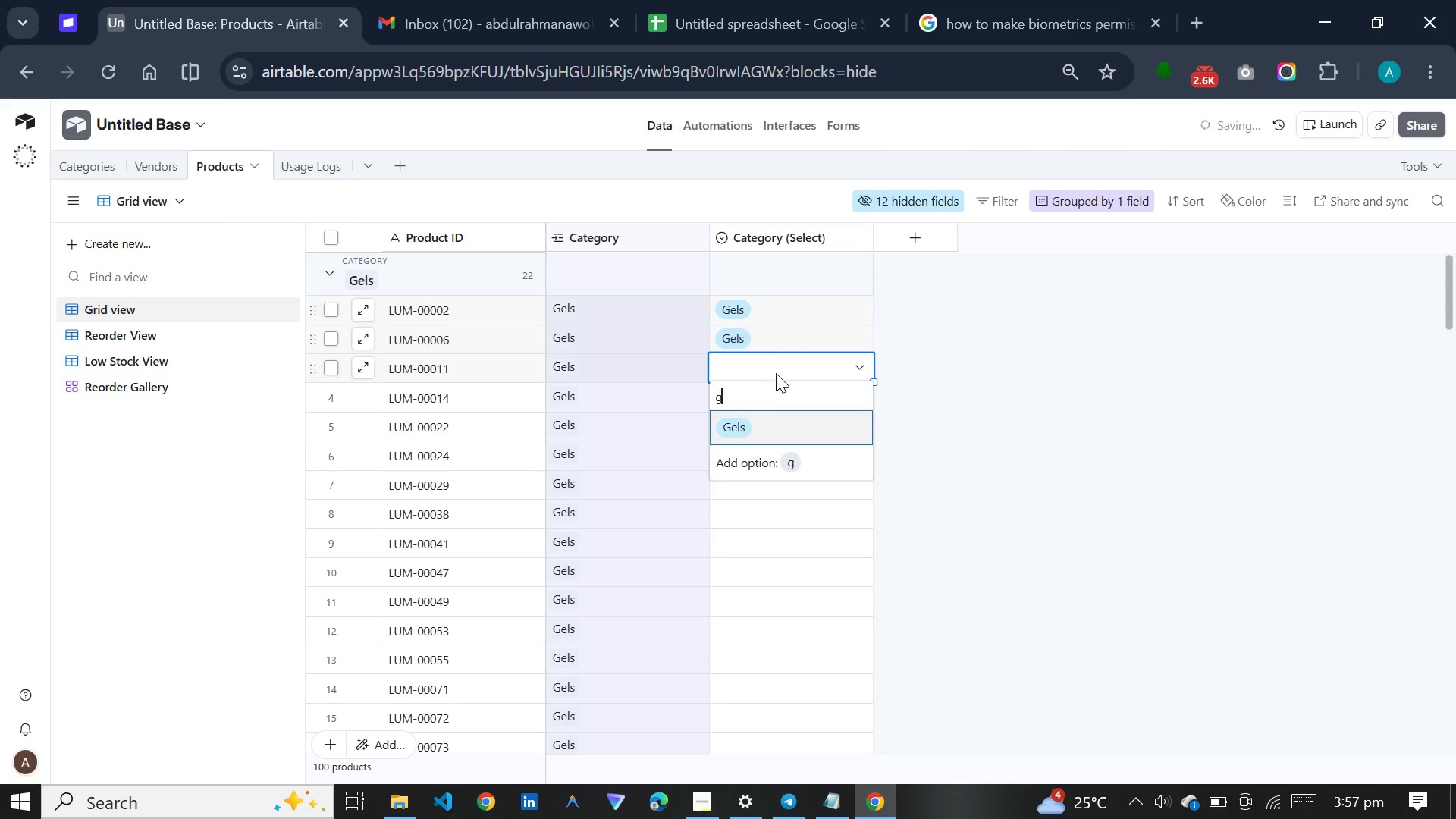 
left_click([758, 425])
 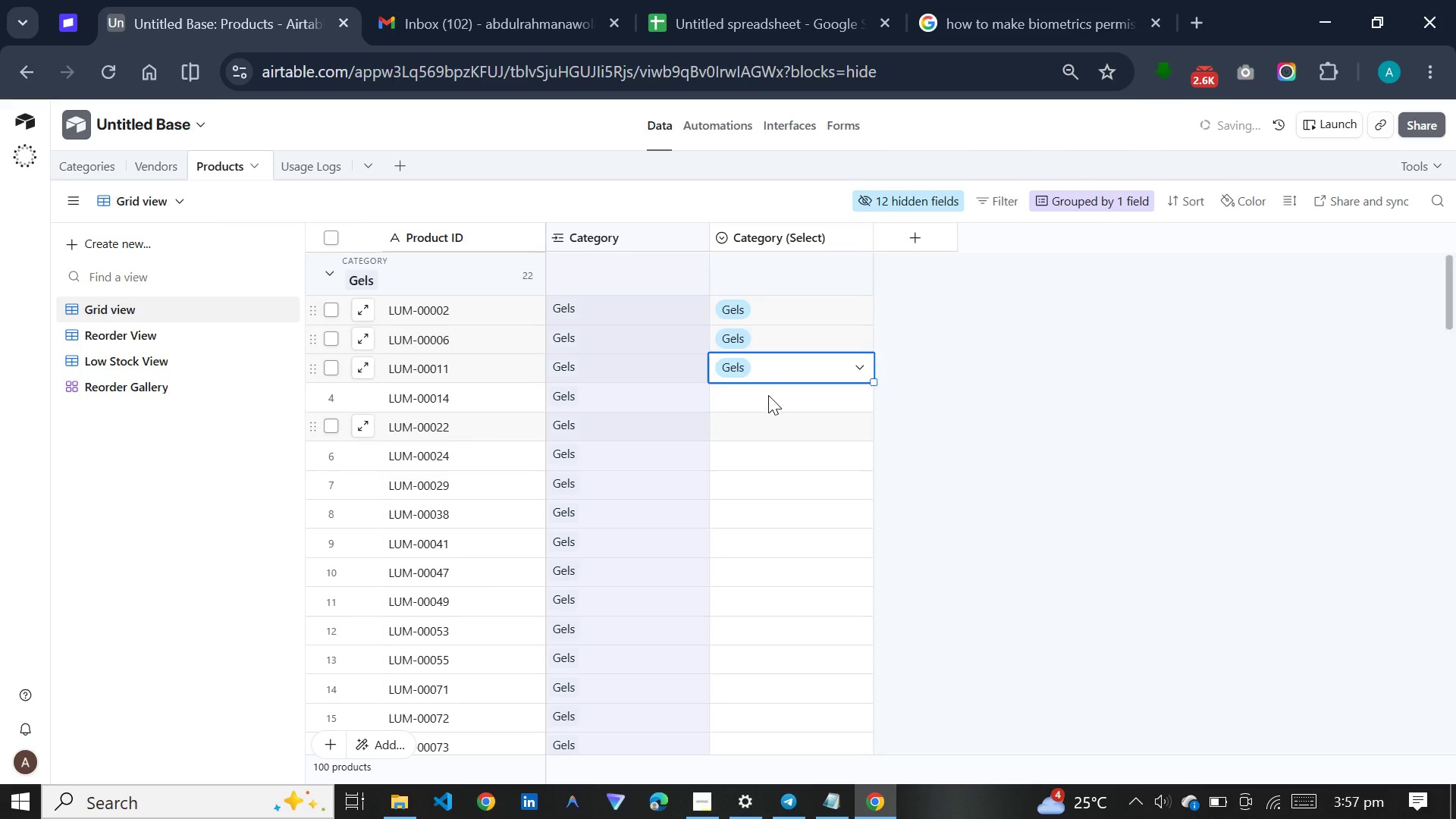 
left_click([770, 395])
 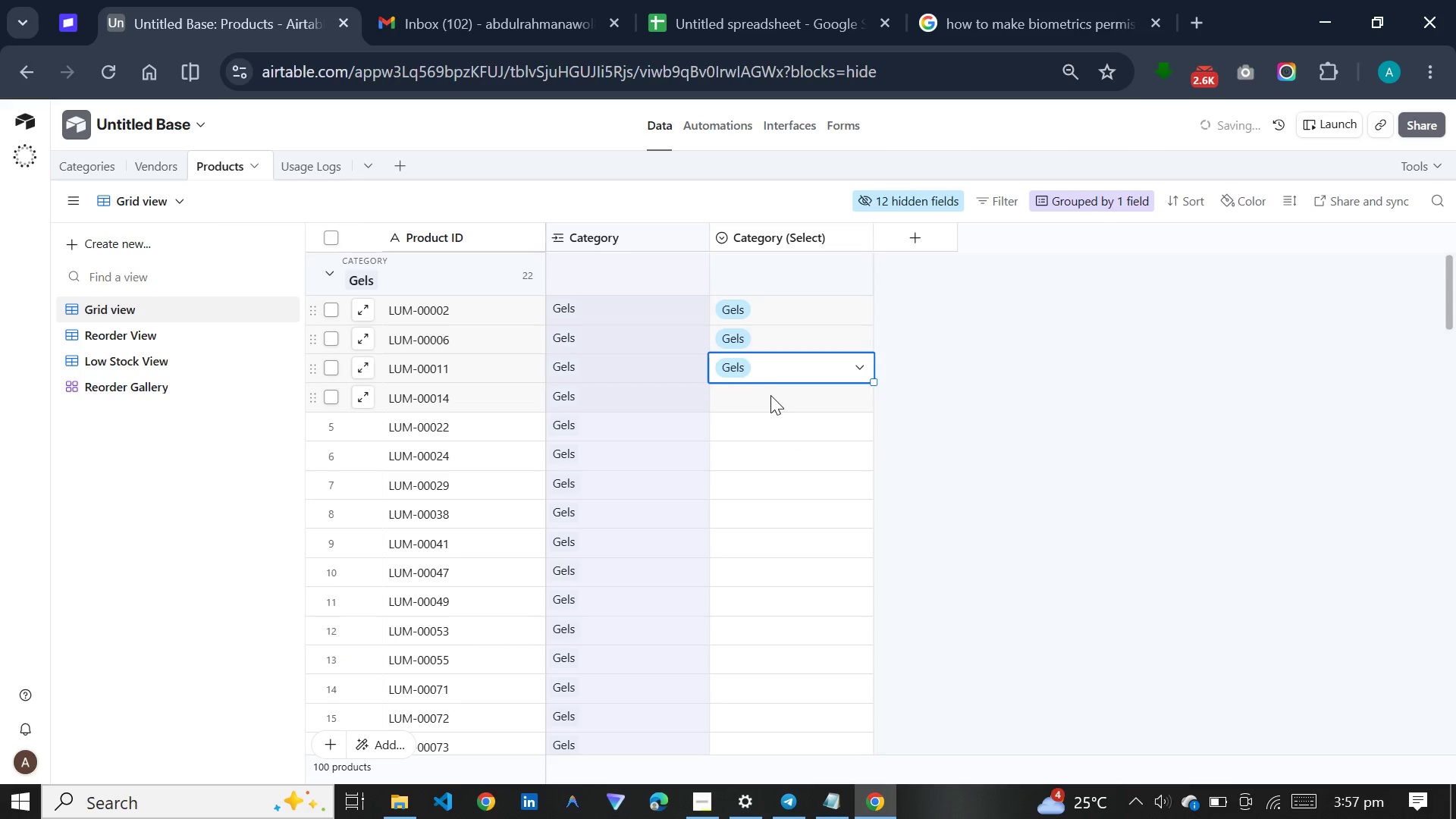 
key(G)
 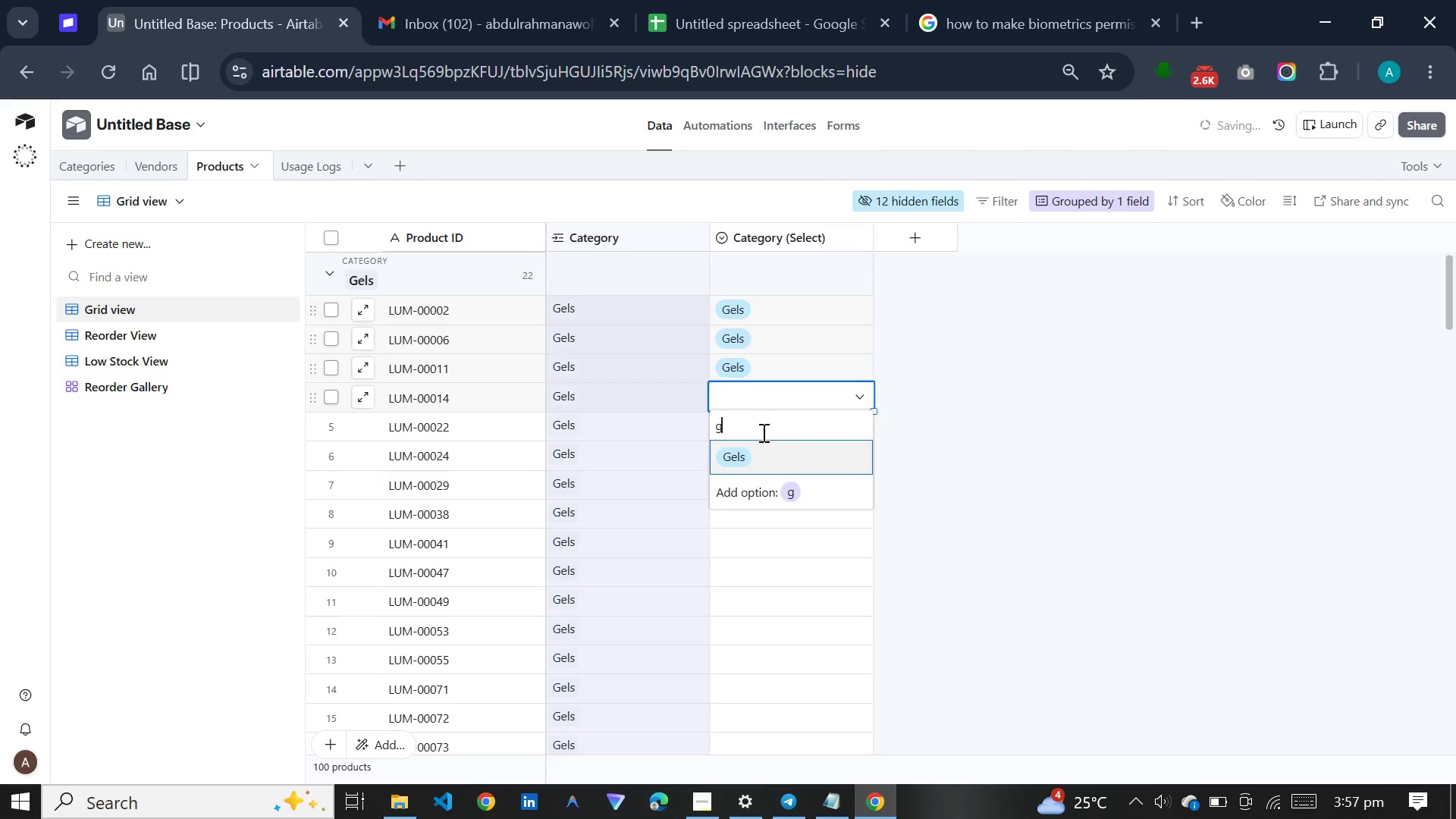 
left_click([757, 448])
 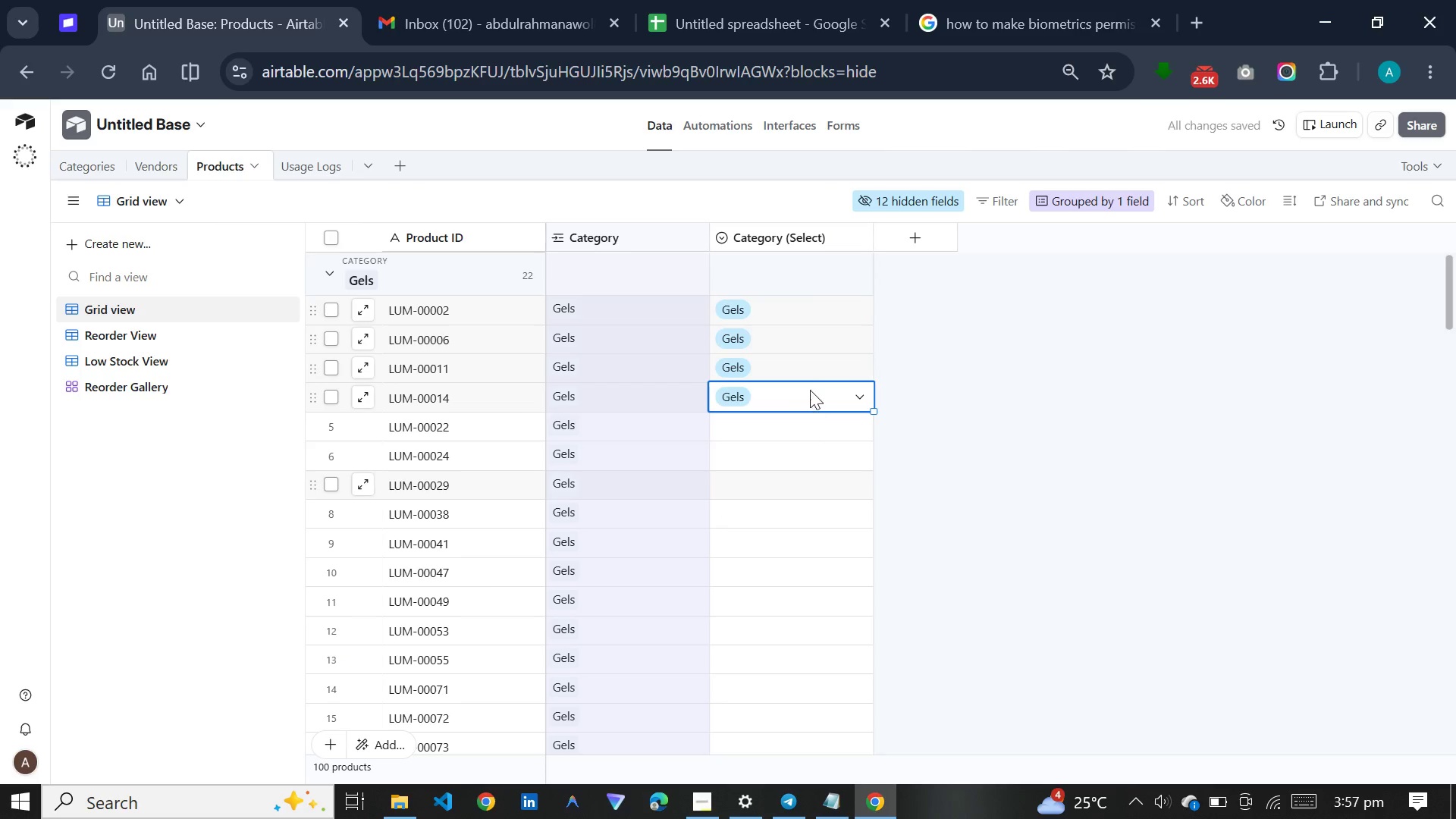 
left_click([805, 422])
 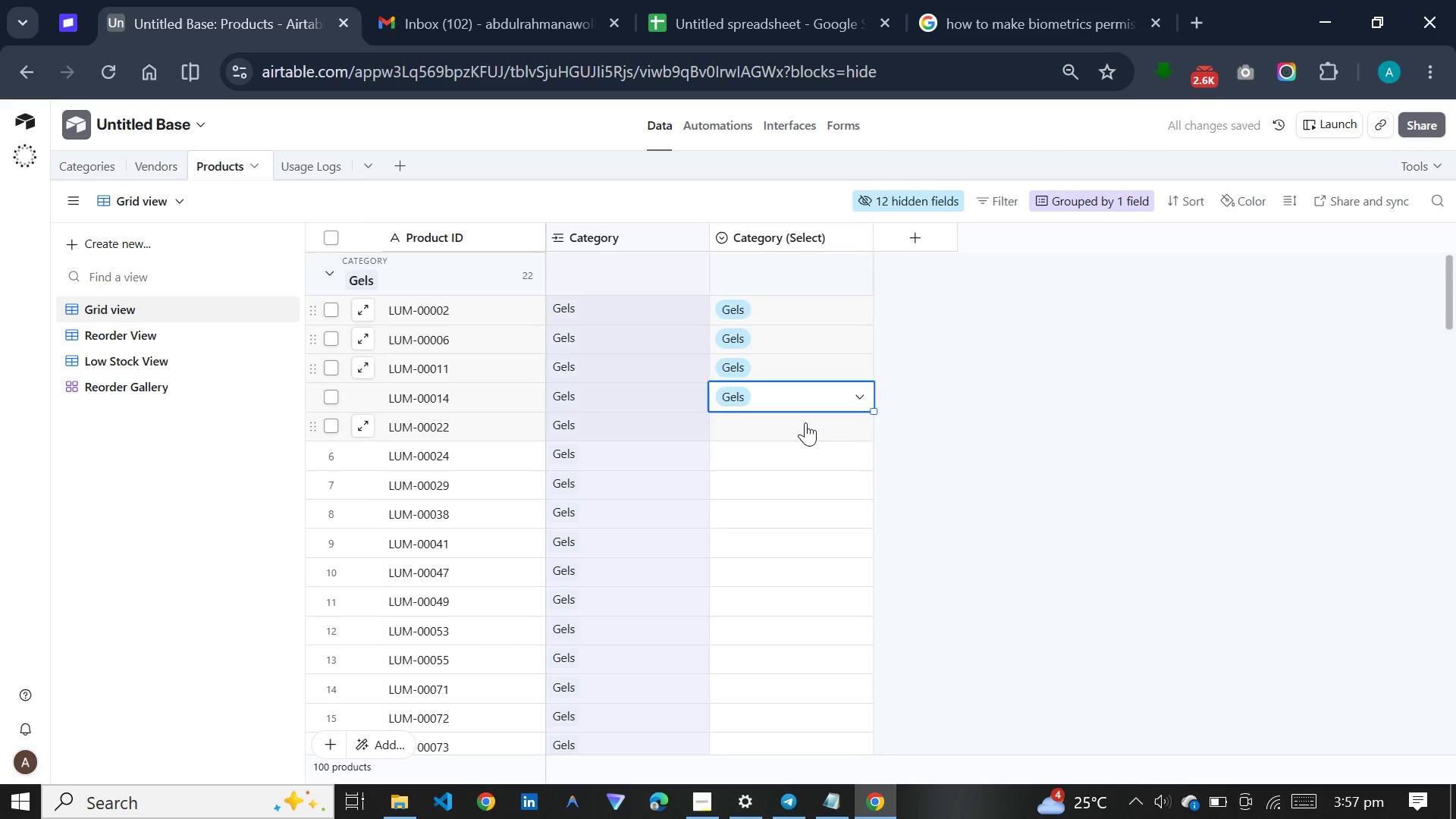 
key(G)
 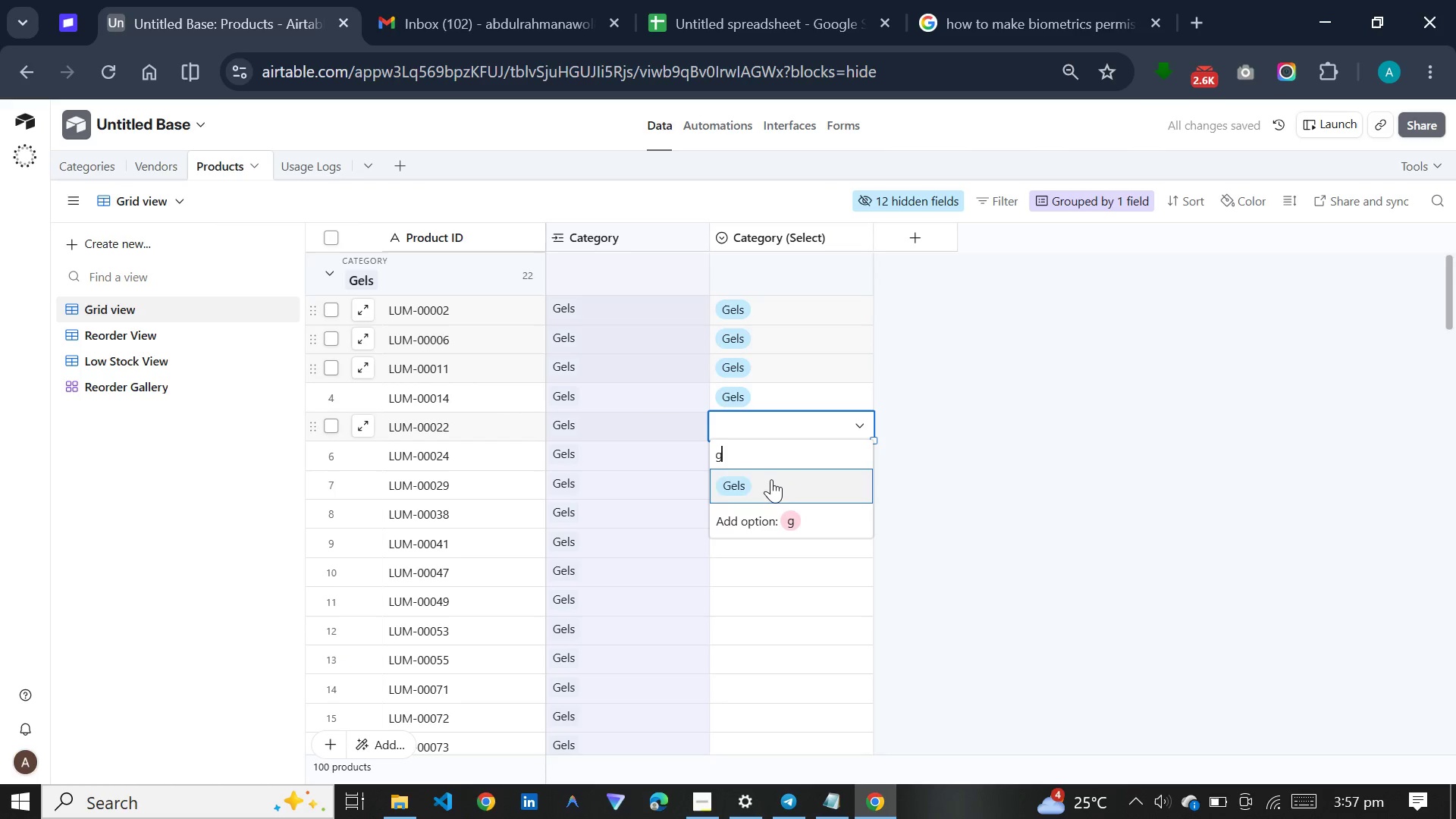 
left_click([766, 489])
 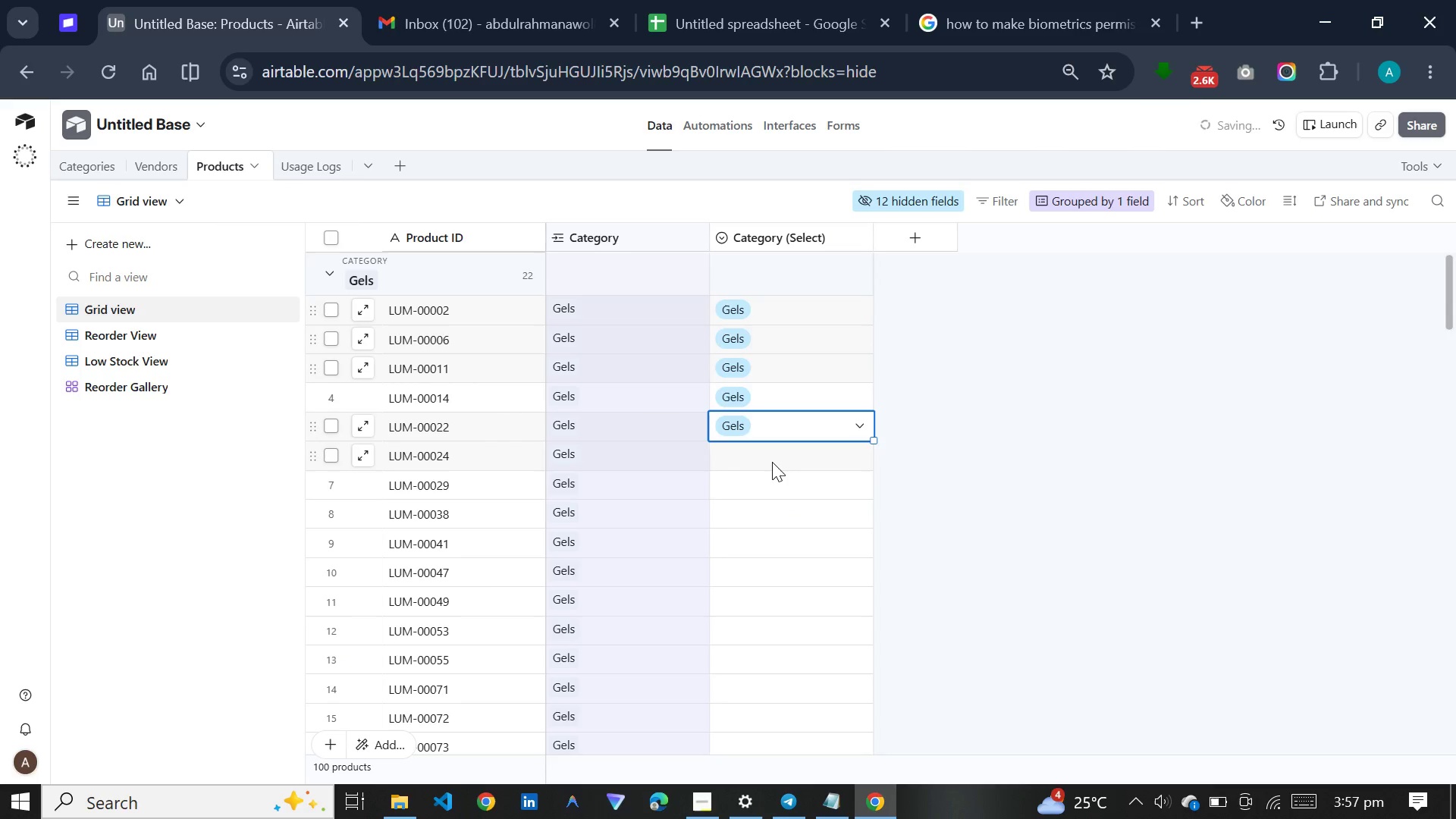 
left_click([772, 462])
 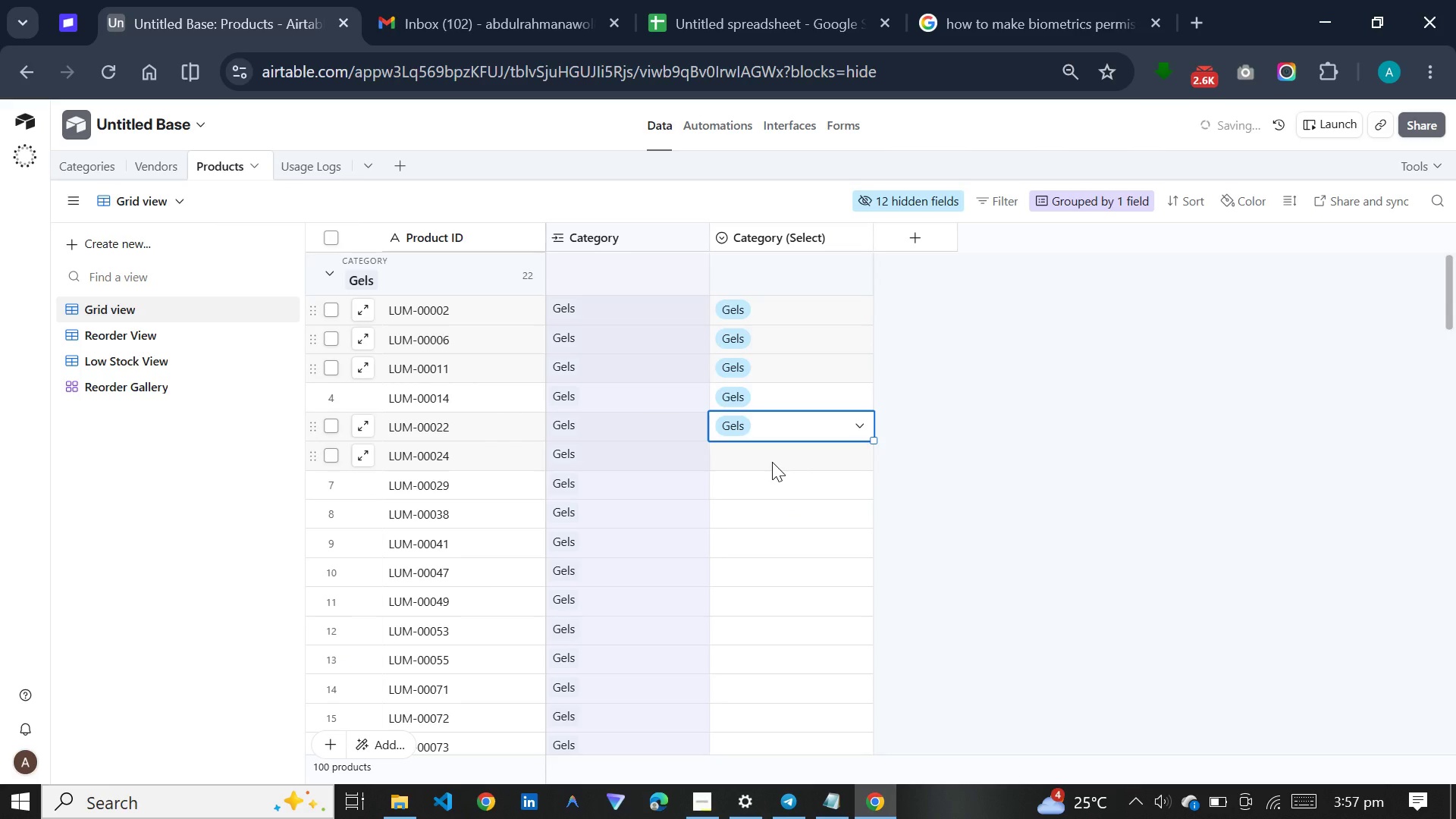 
key(G)
 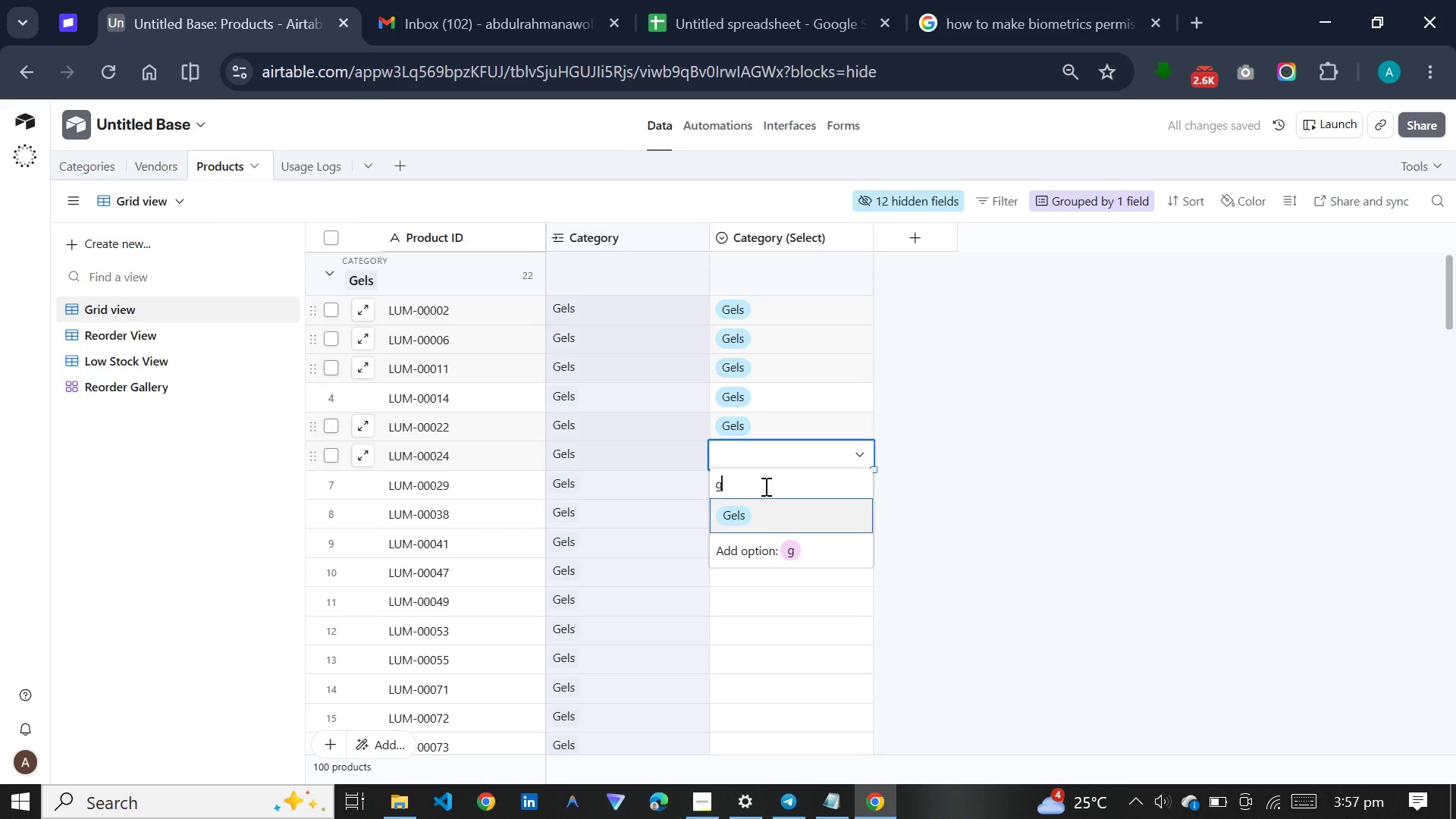 
left_click([752, 514])
 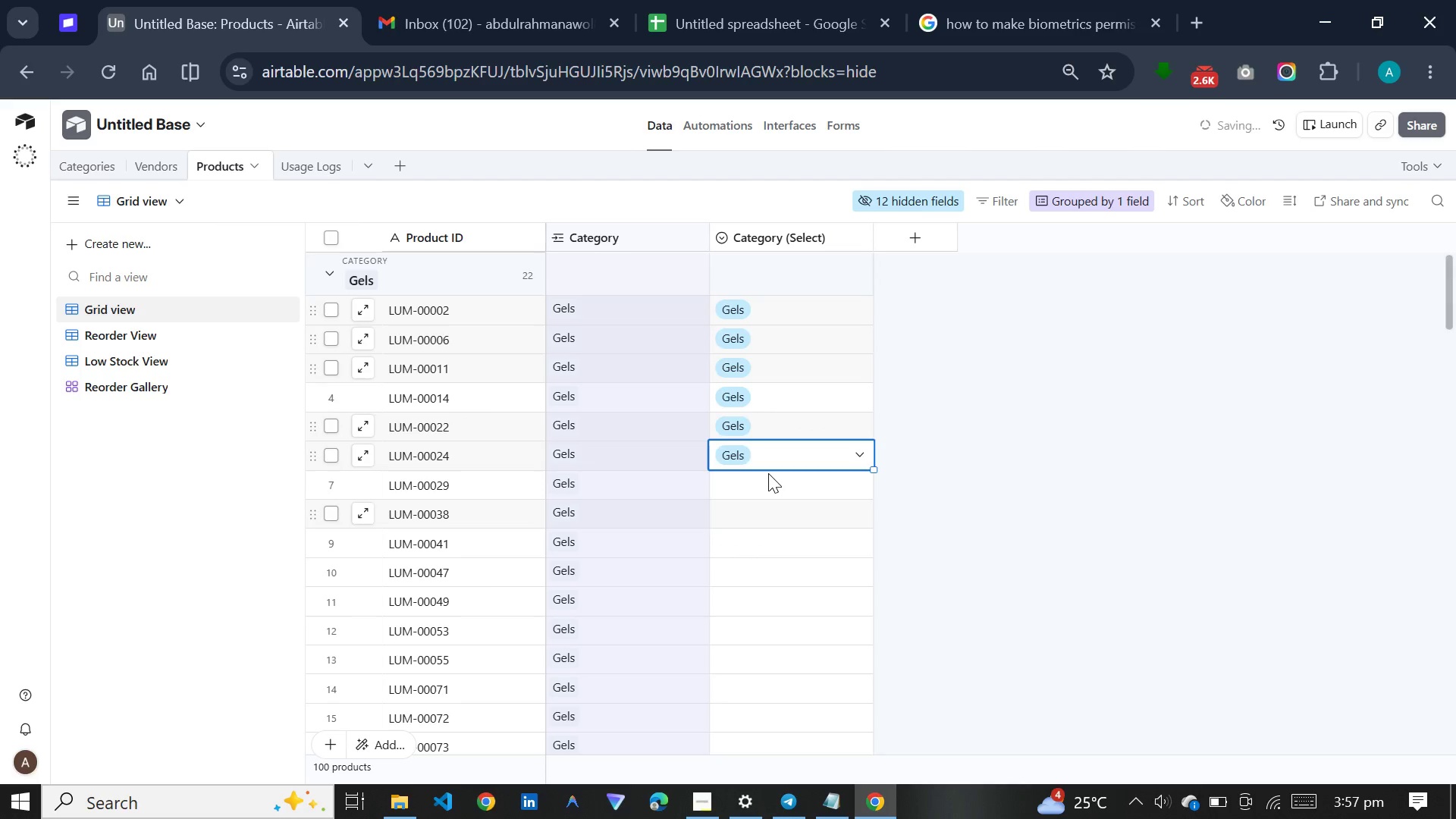 
left_click([768, 473])
 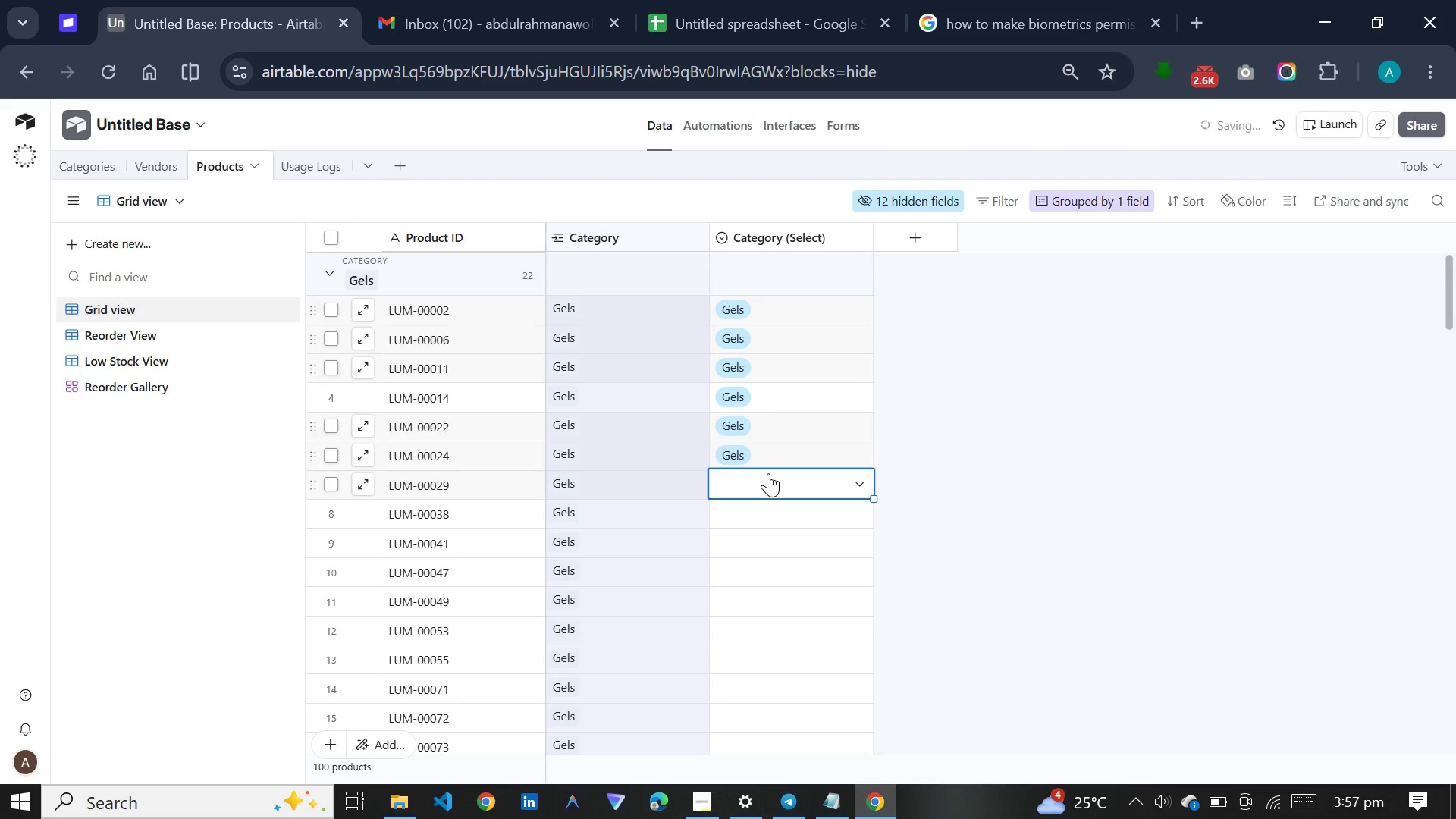 
key(G)
 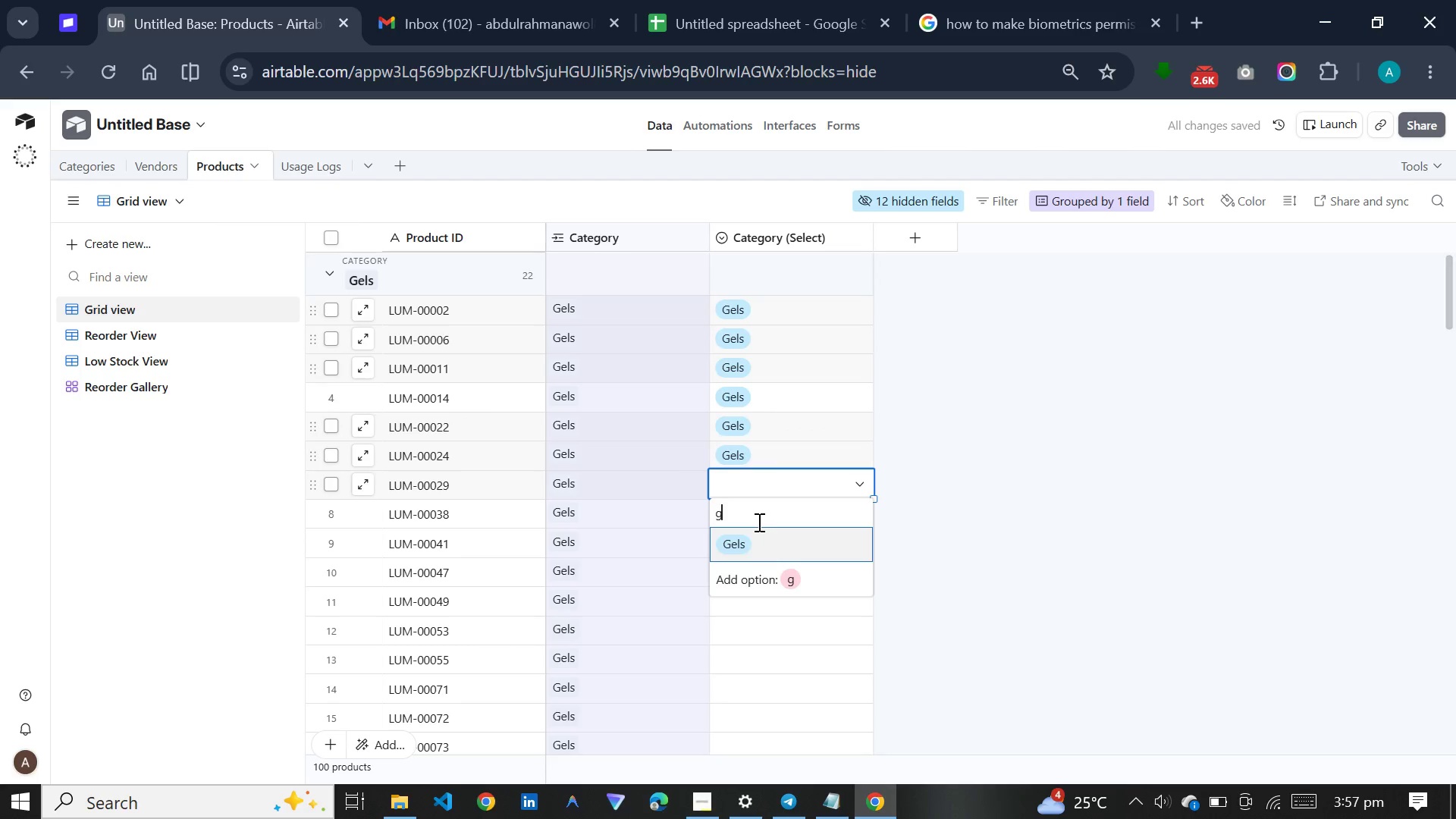 
left_click([753, 541])
 